 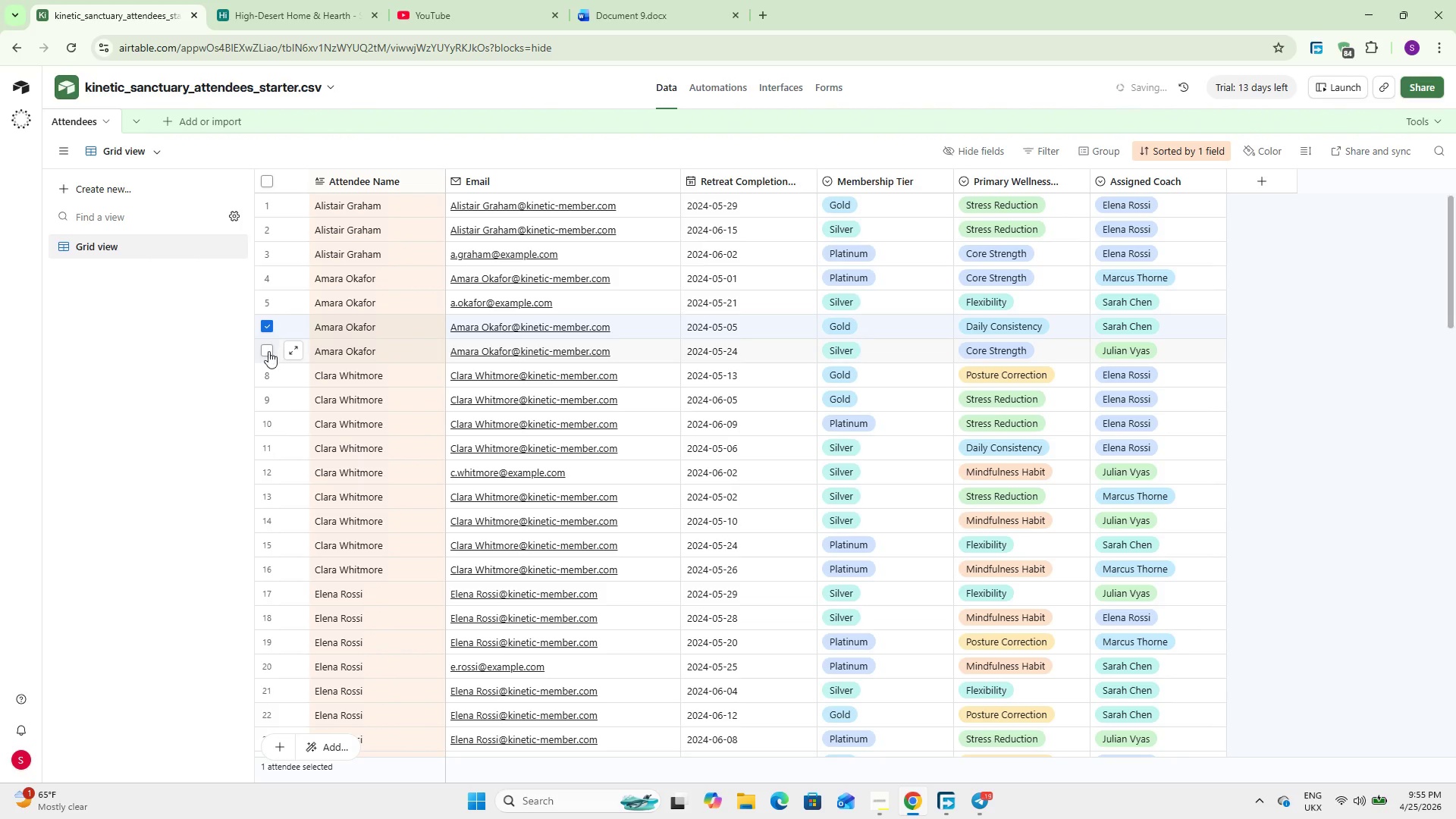 
left_click([262, 350])
 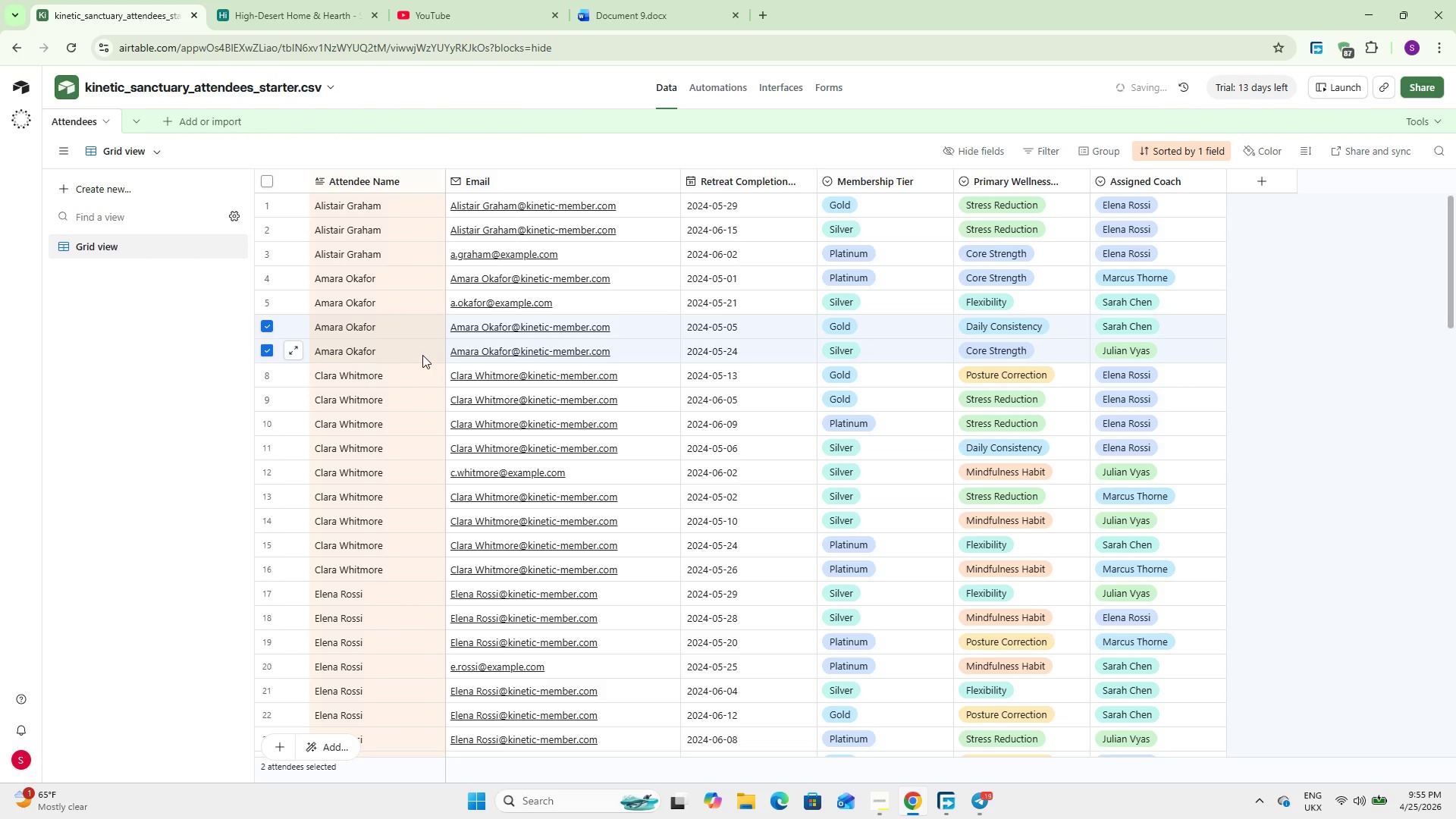 
wait(8.05)
 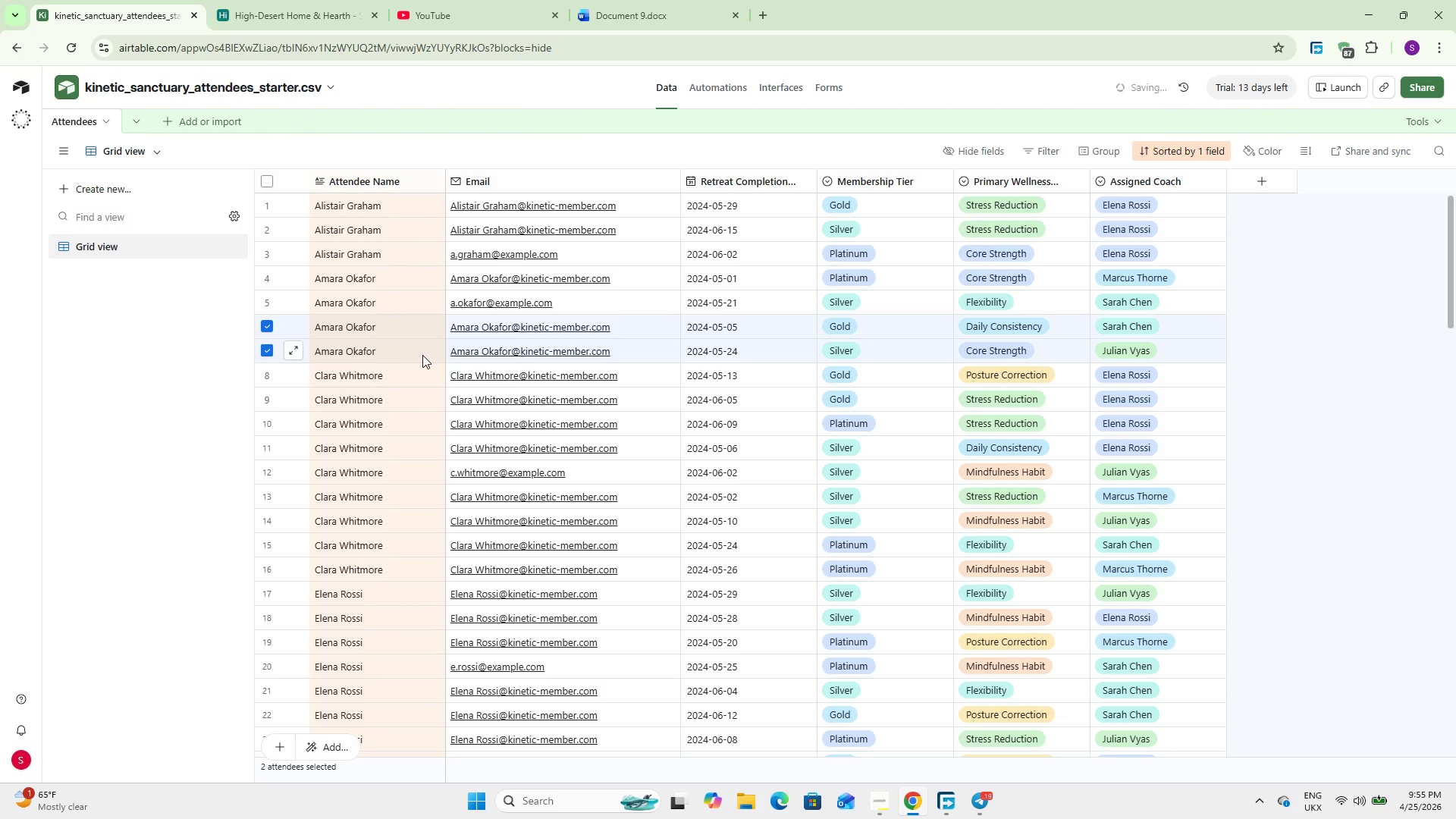 
scroll: coordinate [370, 478], scroll_direction: down, amount: 11.0
 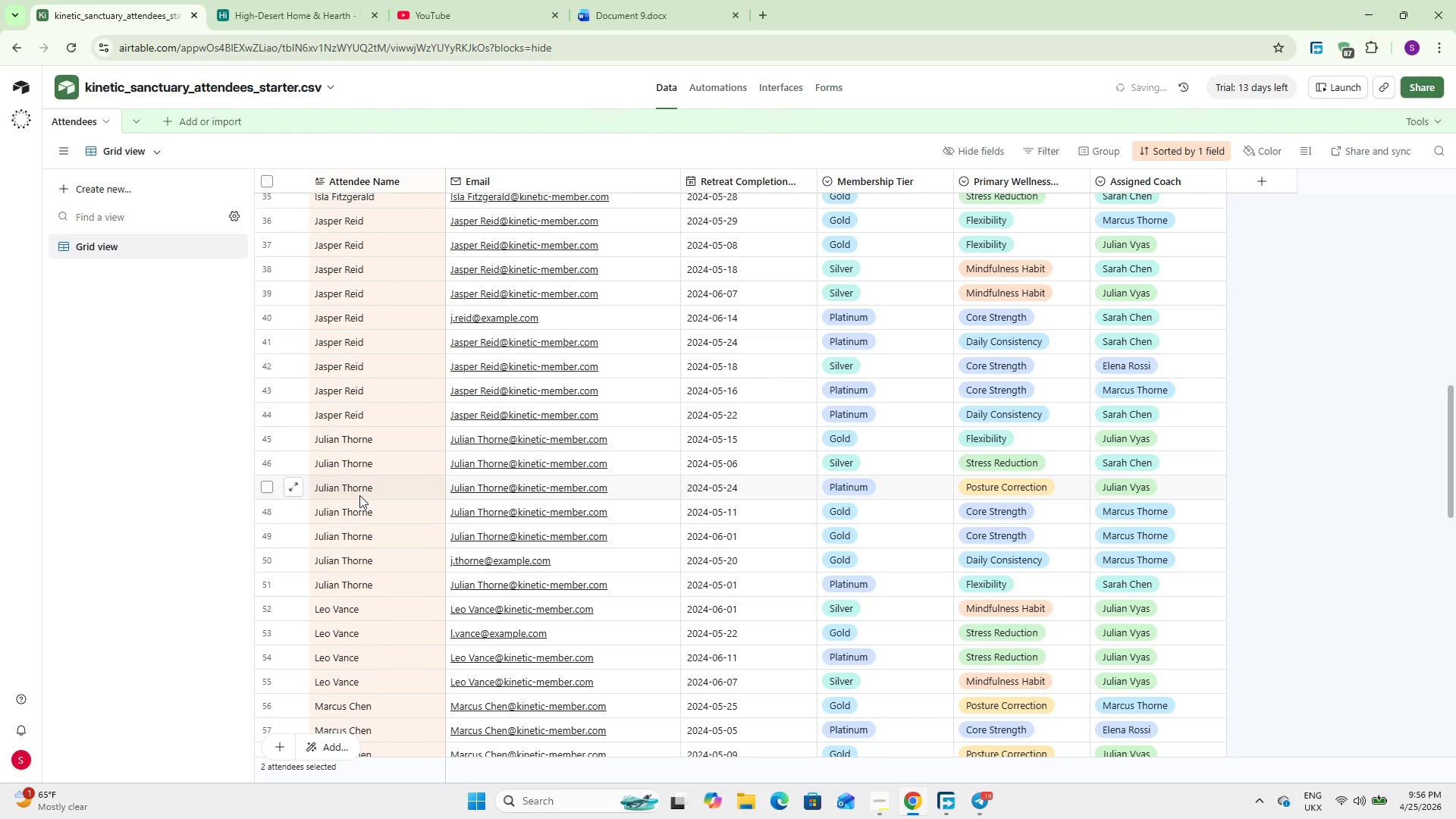 
scroll: coordinate [369, 560], scroll_direction: down, amount: 6.0
 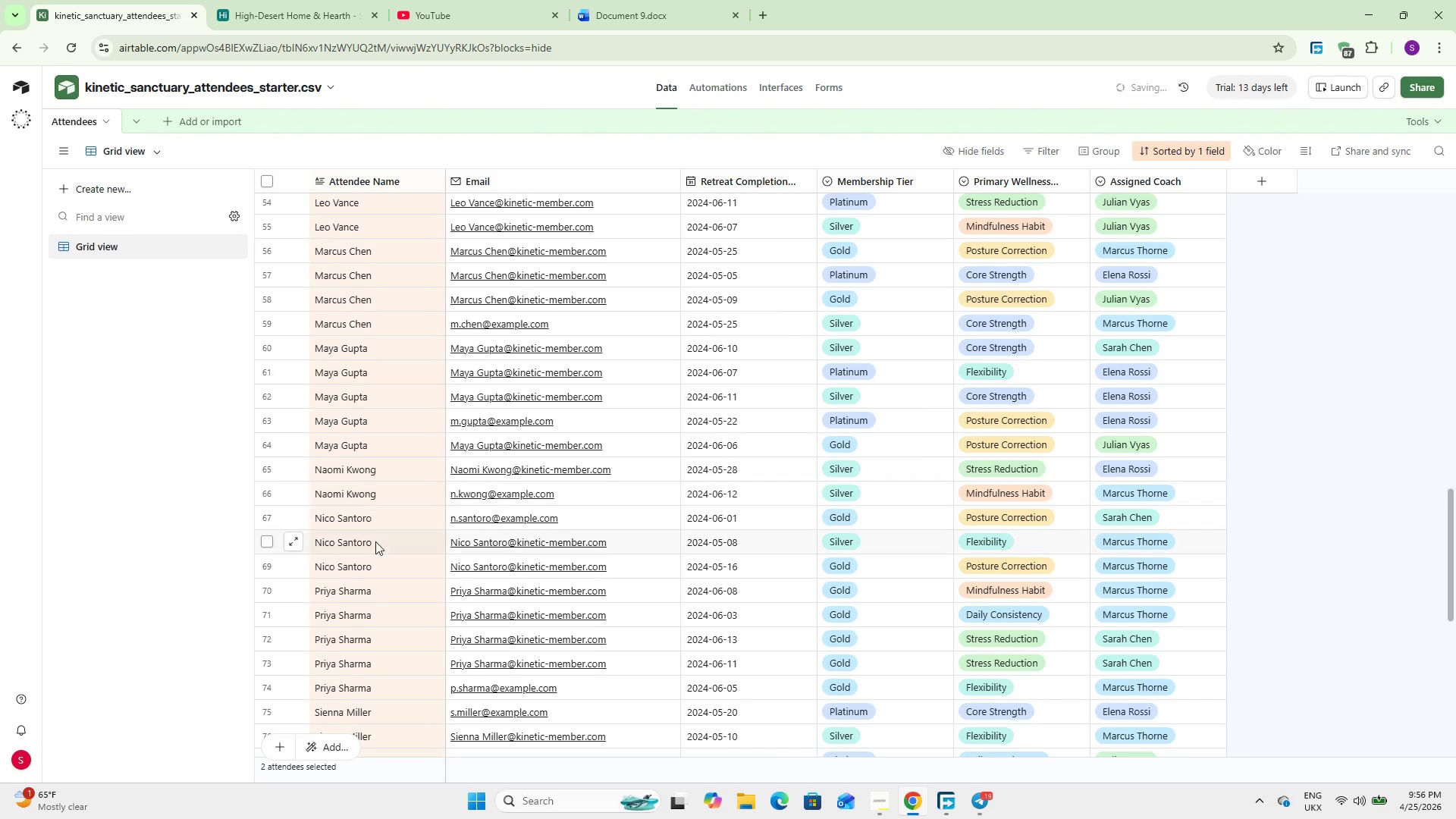 
scroll: coordinate [364, 596], scroll_direction: down, amount: 10.0
 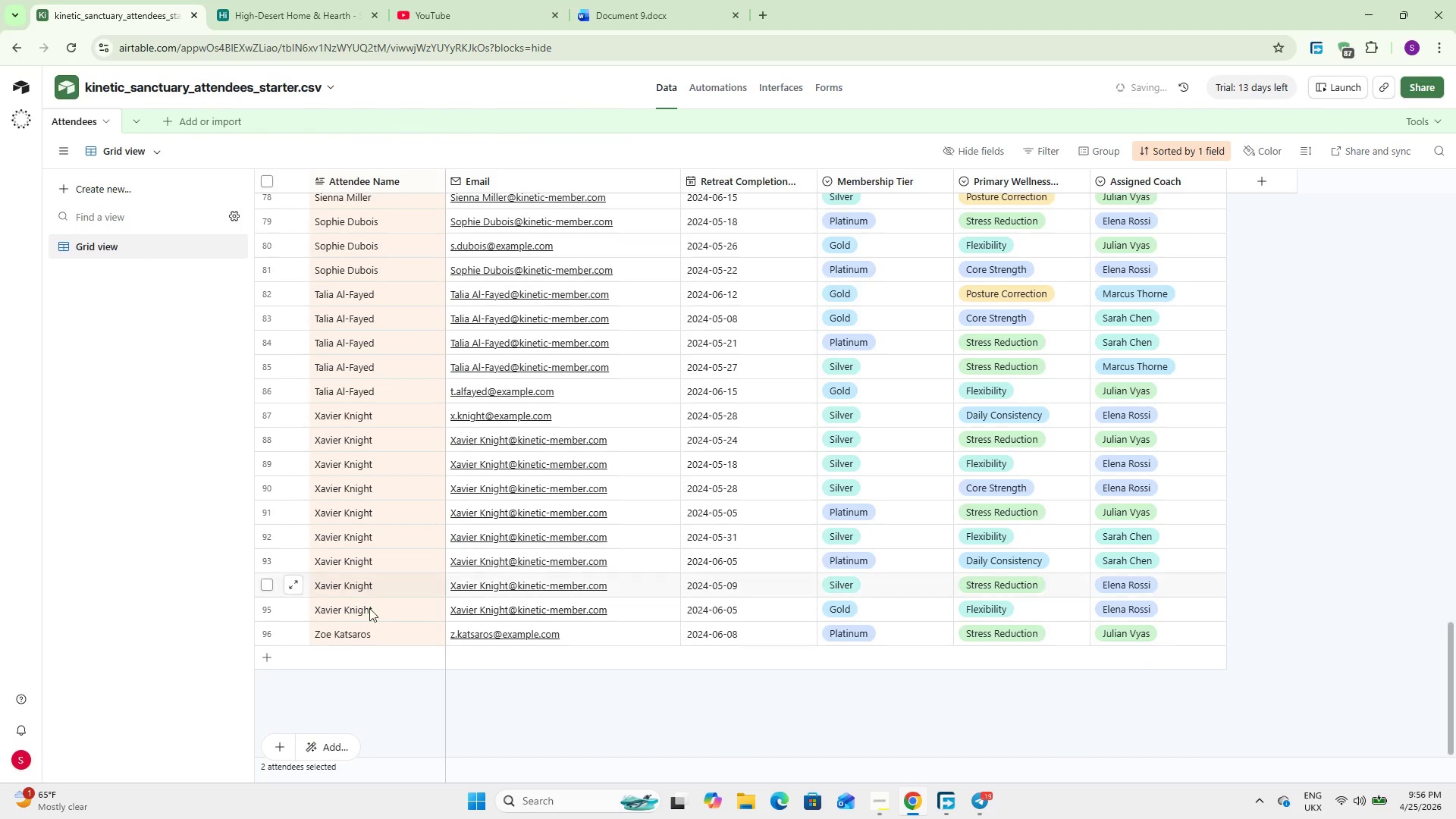 
scroll: coordinate [406, 600], scroll_direction: up, amount: 45.0
 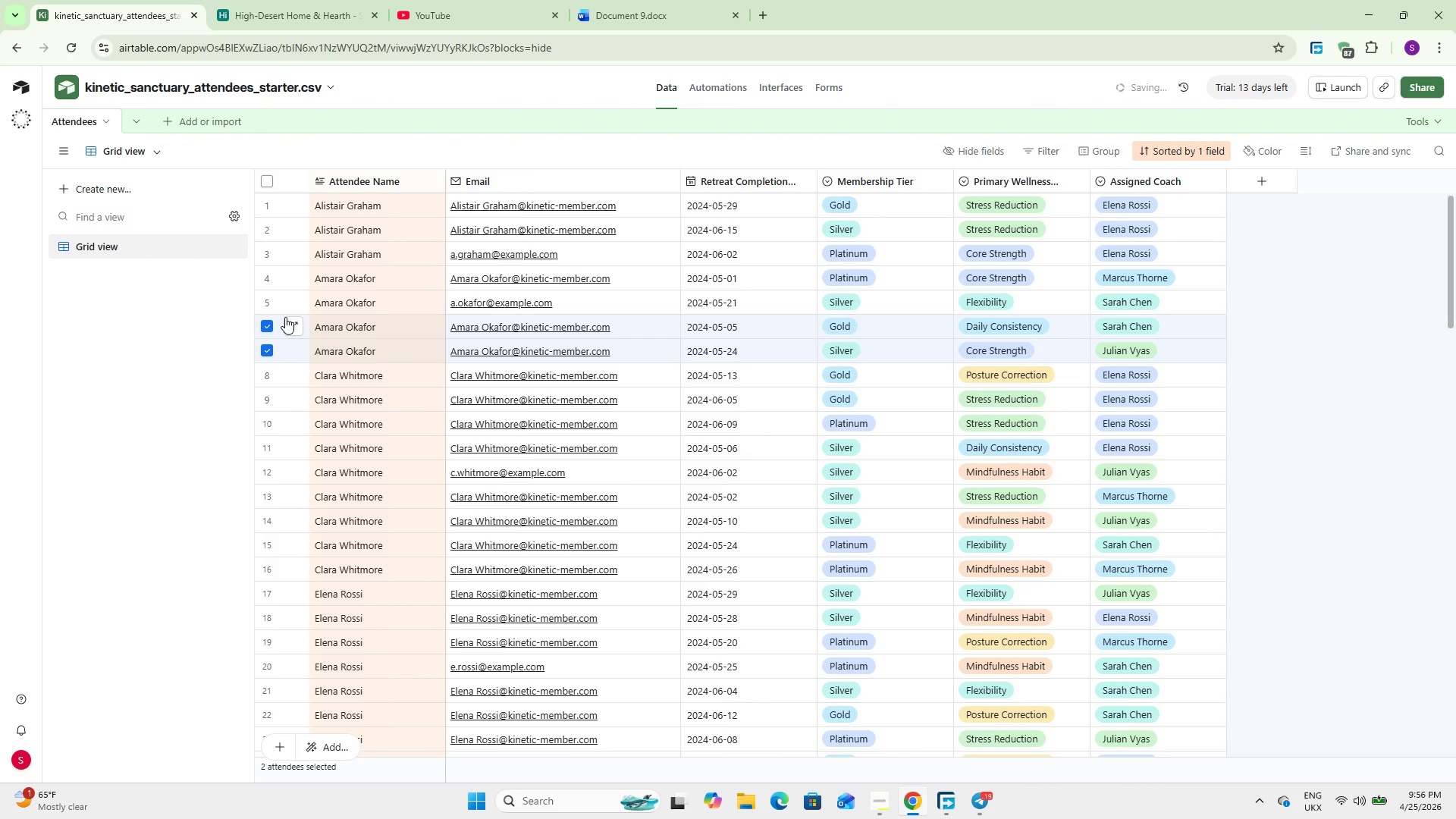 
left_click([266, 300])
 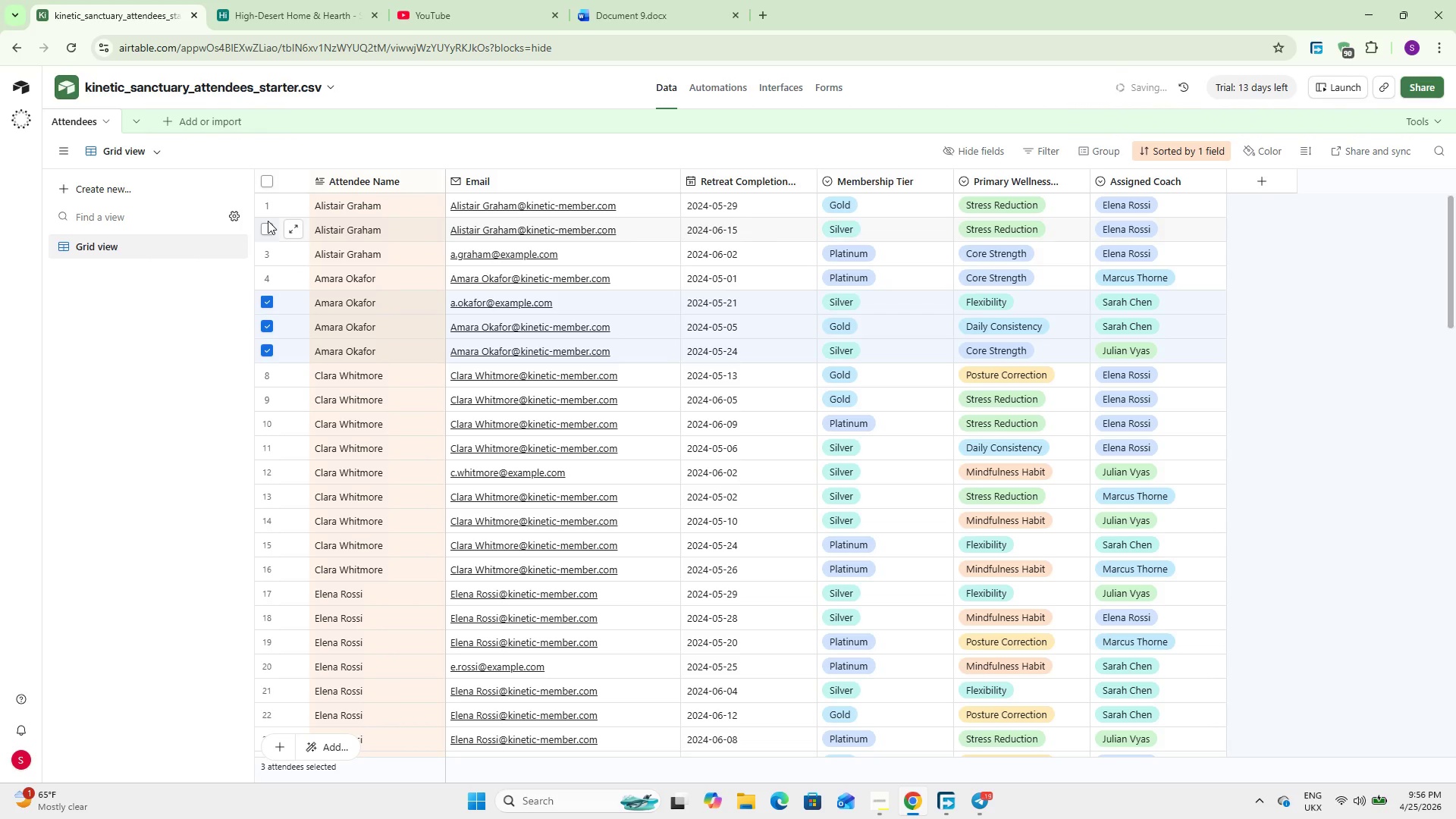 
left_click([263, 203])
 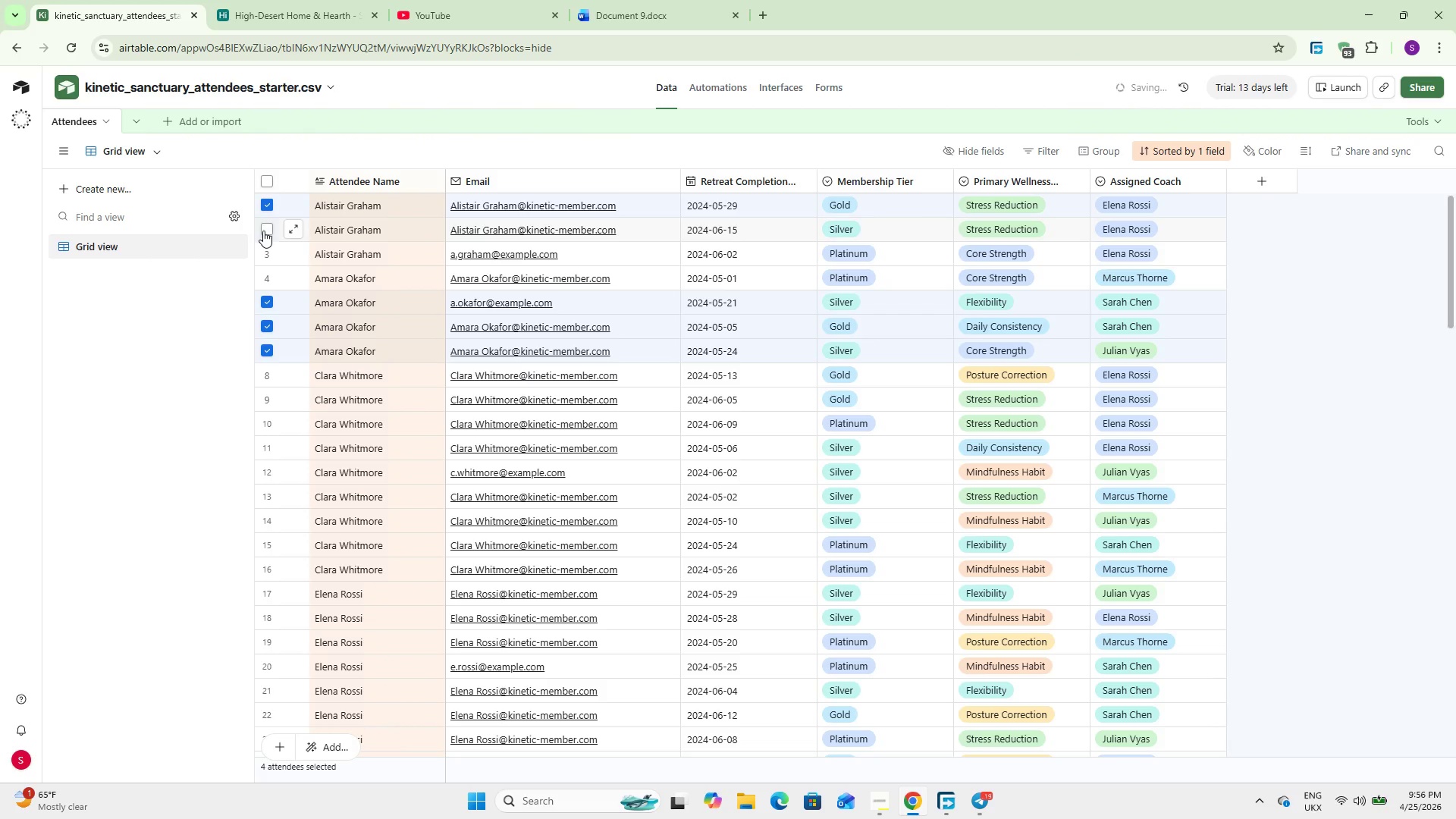 
left_click([265, 229])
 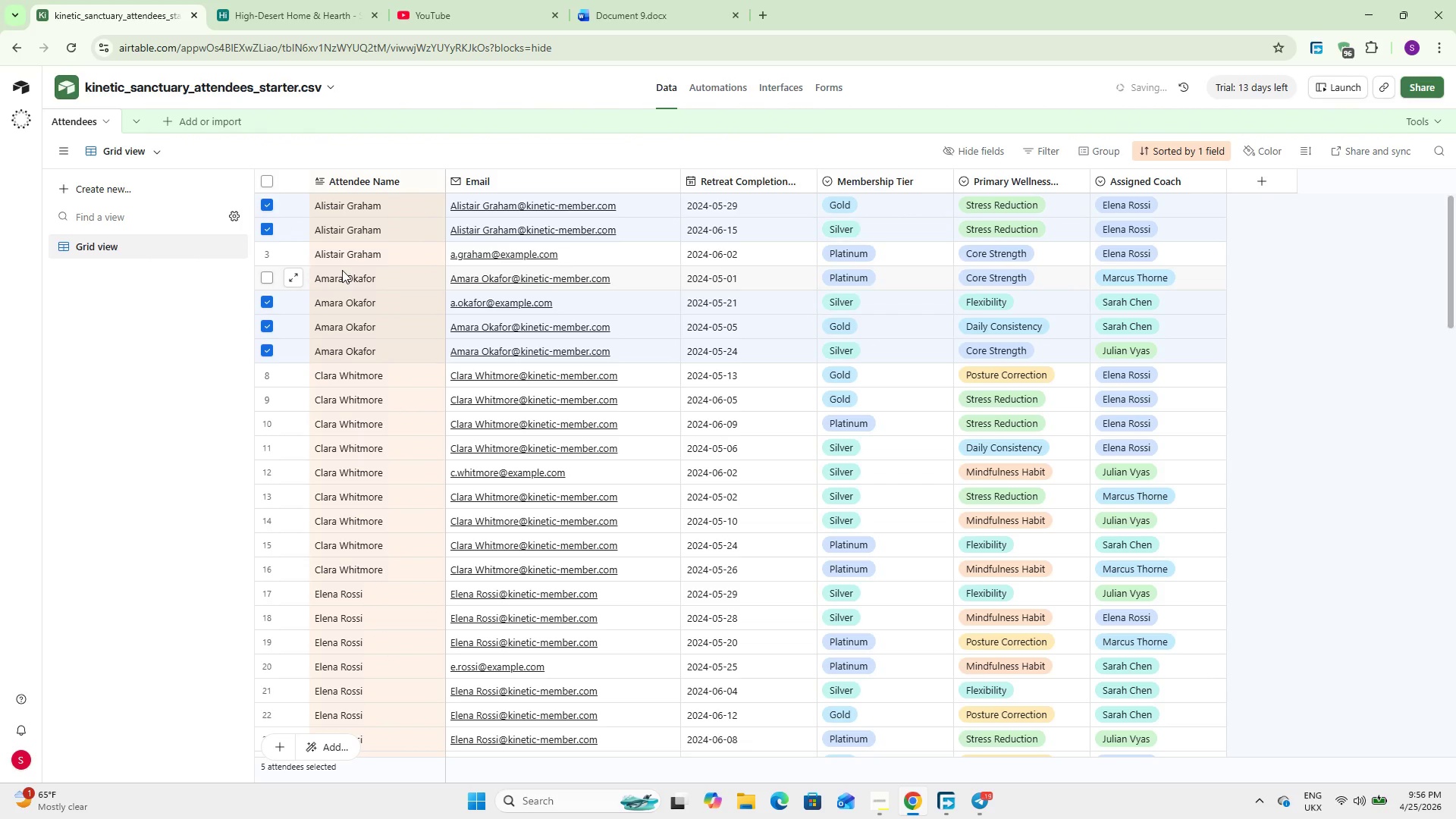 
scroll: coordinate [331, 403], scroll_direction: down, amount: 1.0
 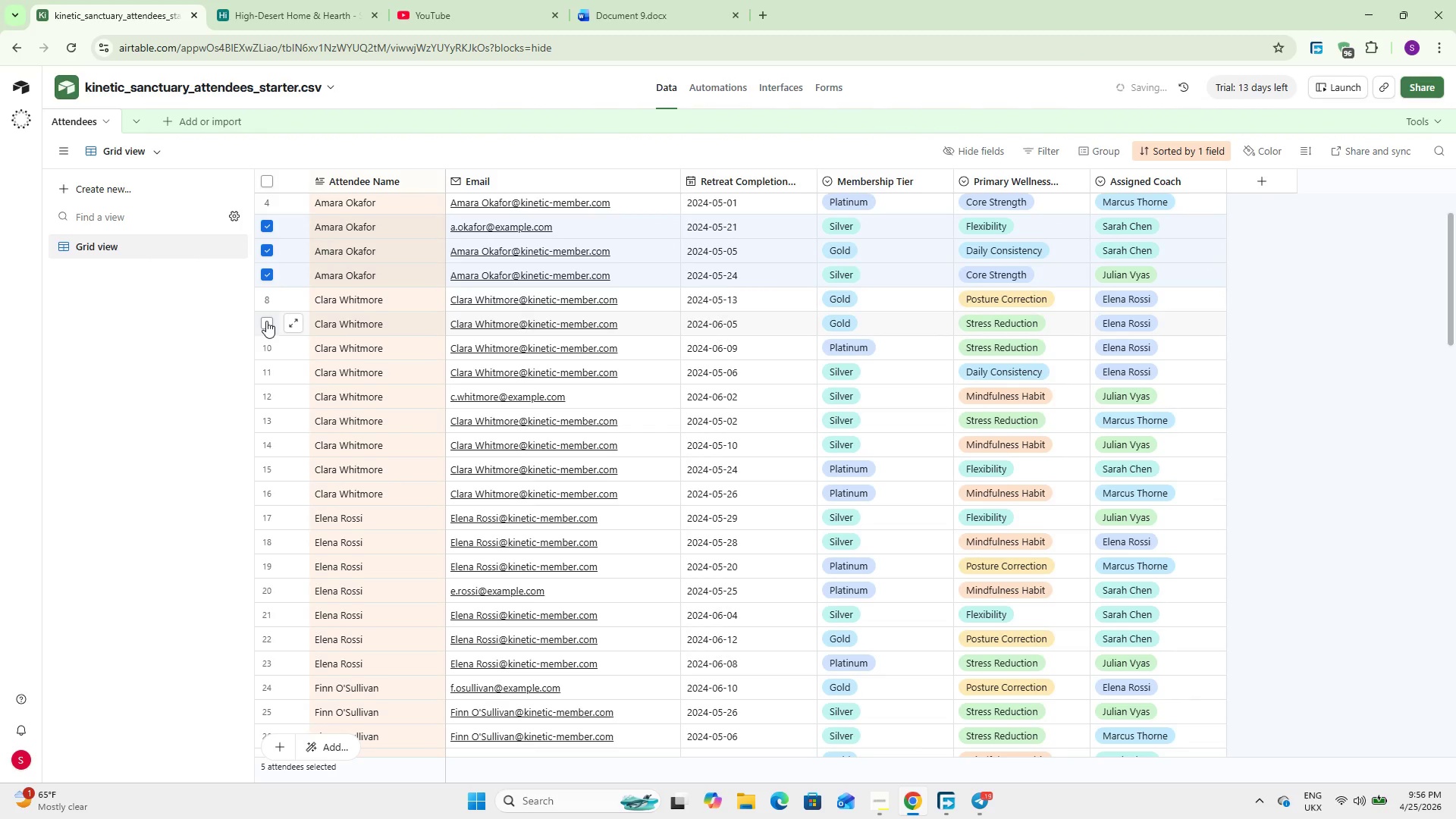 
left_click([266, 321])
 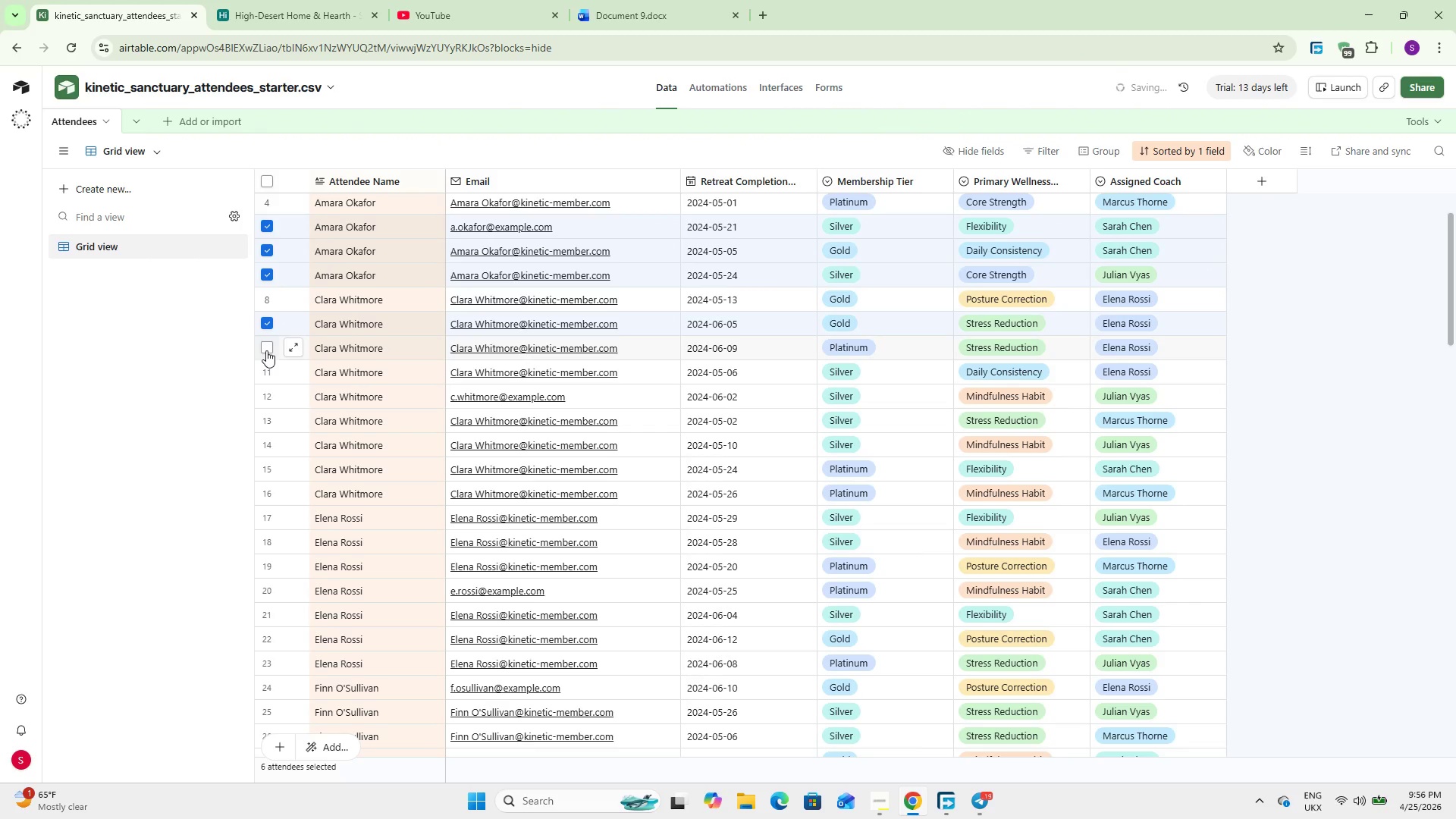 
left_click([265, 370])
 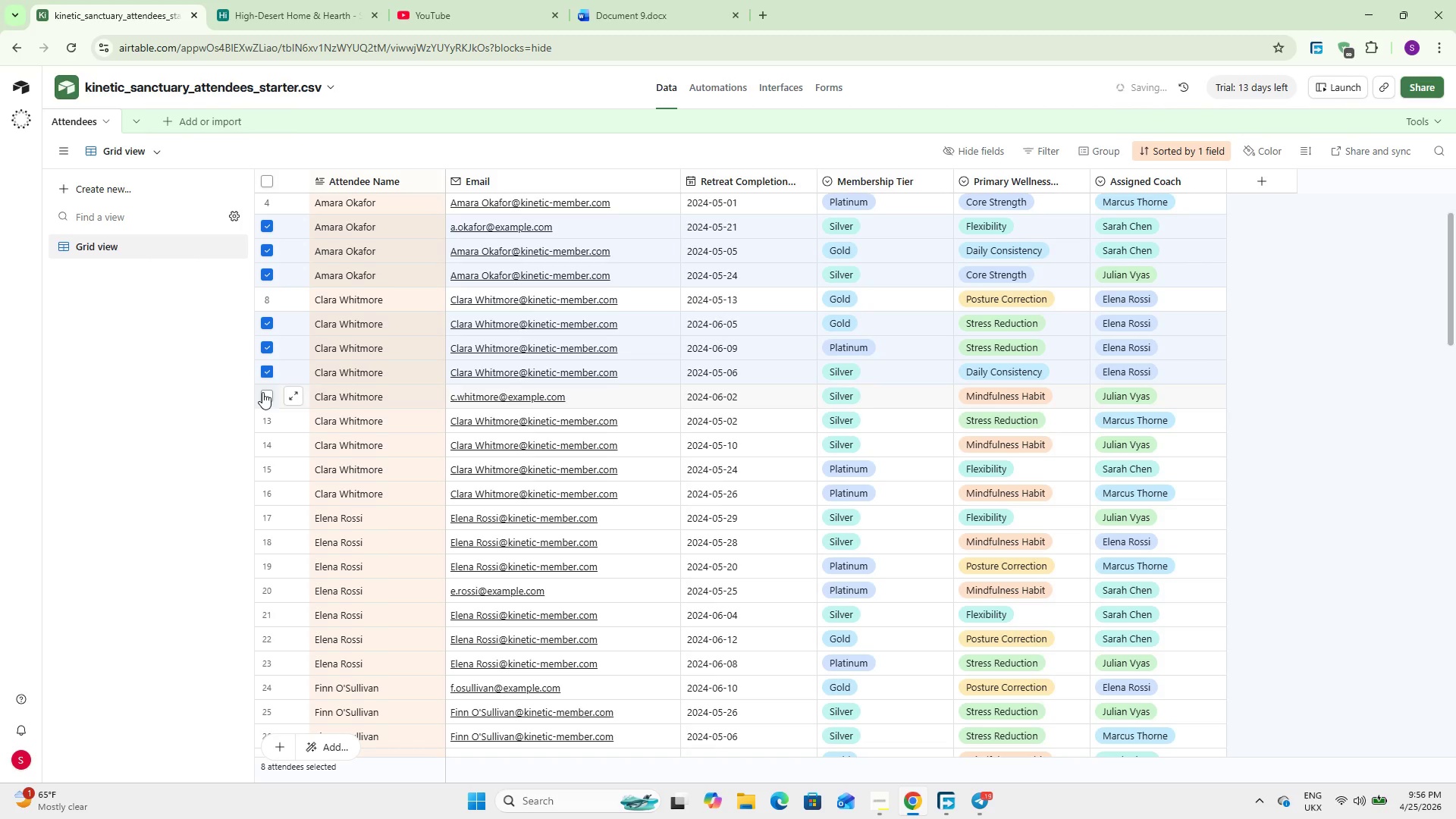 
left_click([262, 392])
 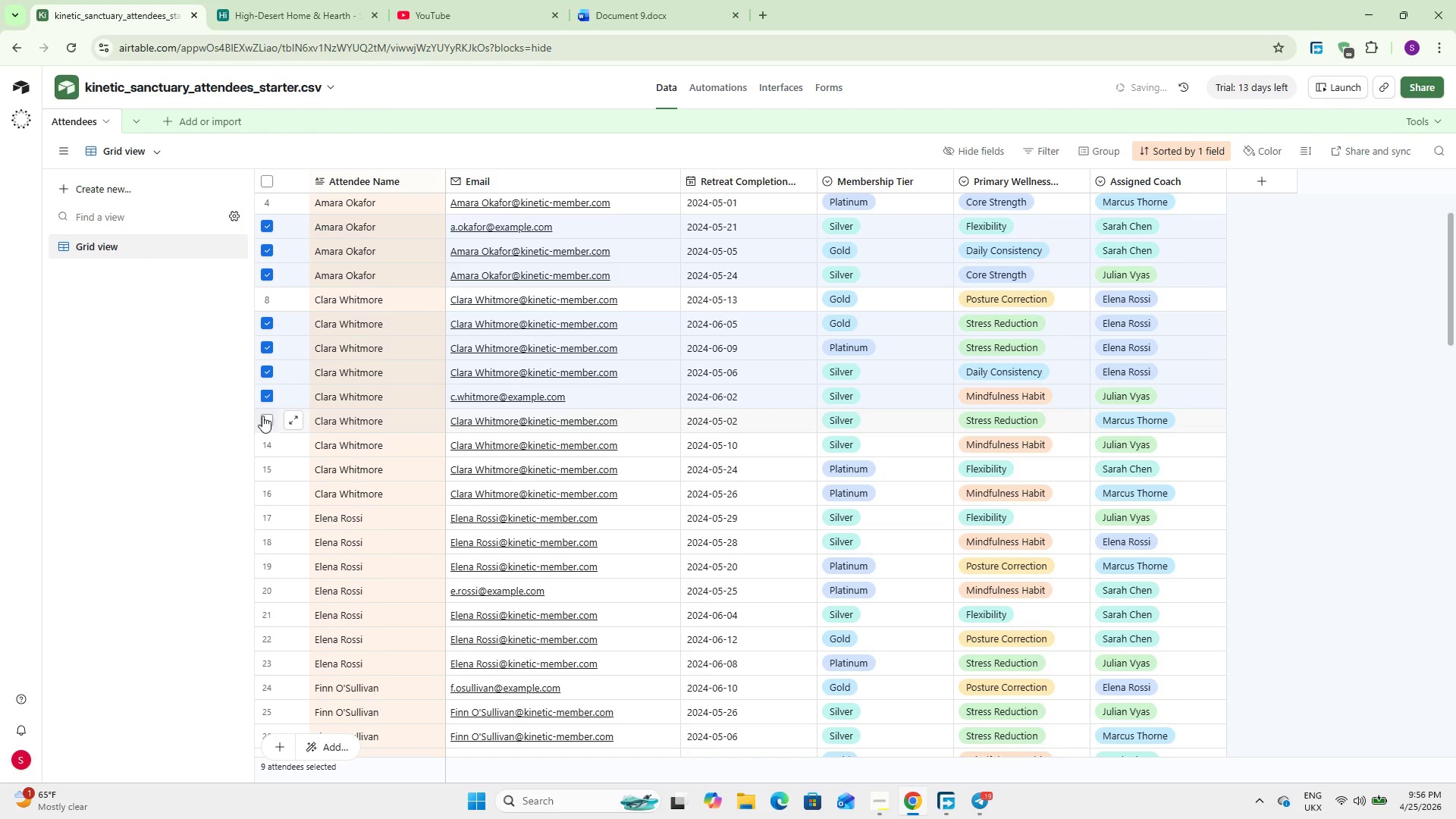 
left_click([262, 416])
 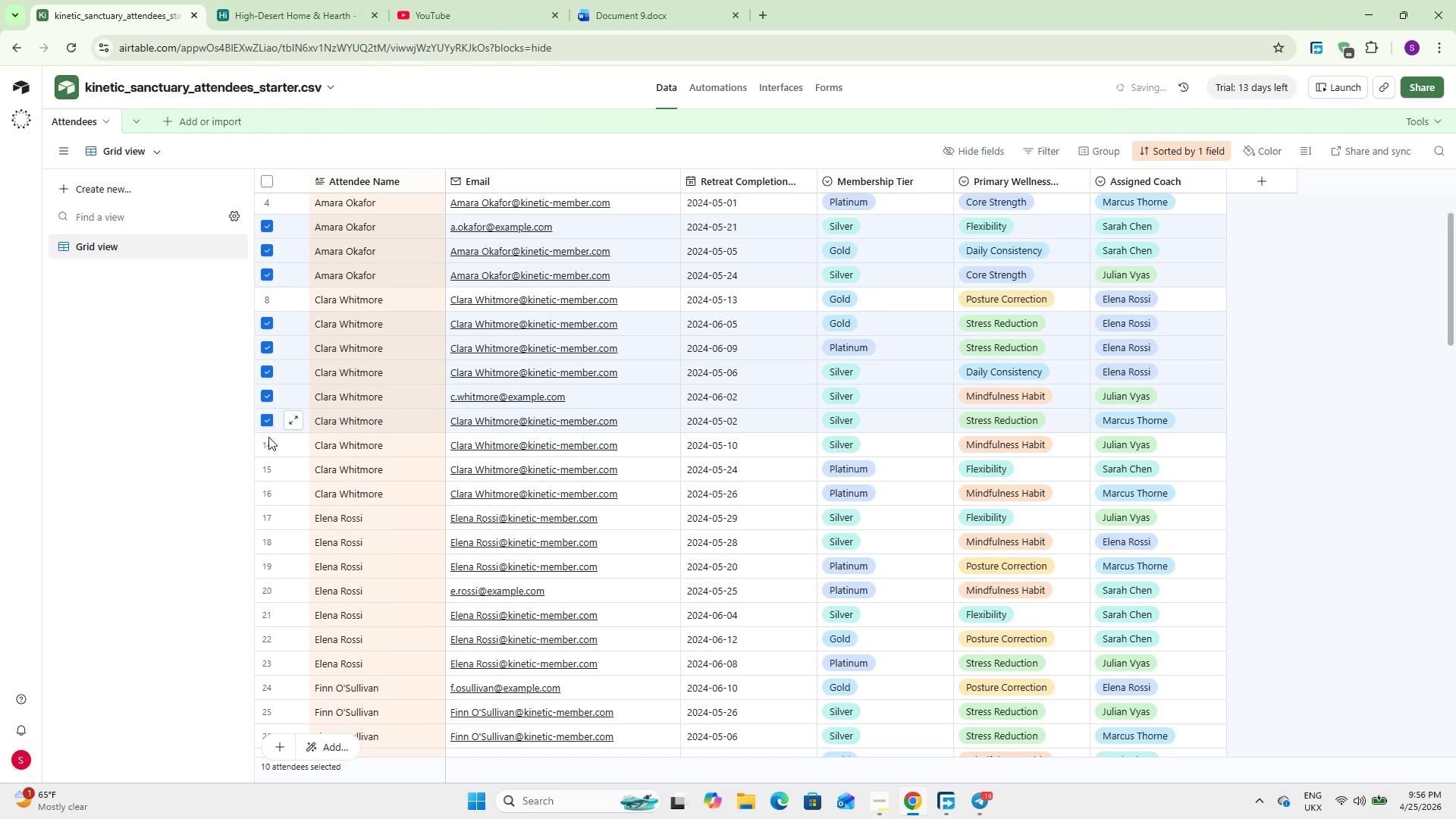 
left_click([268, 442])
 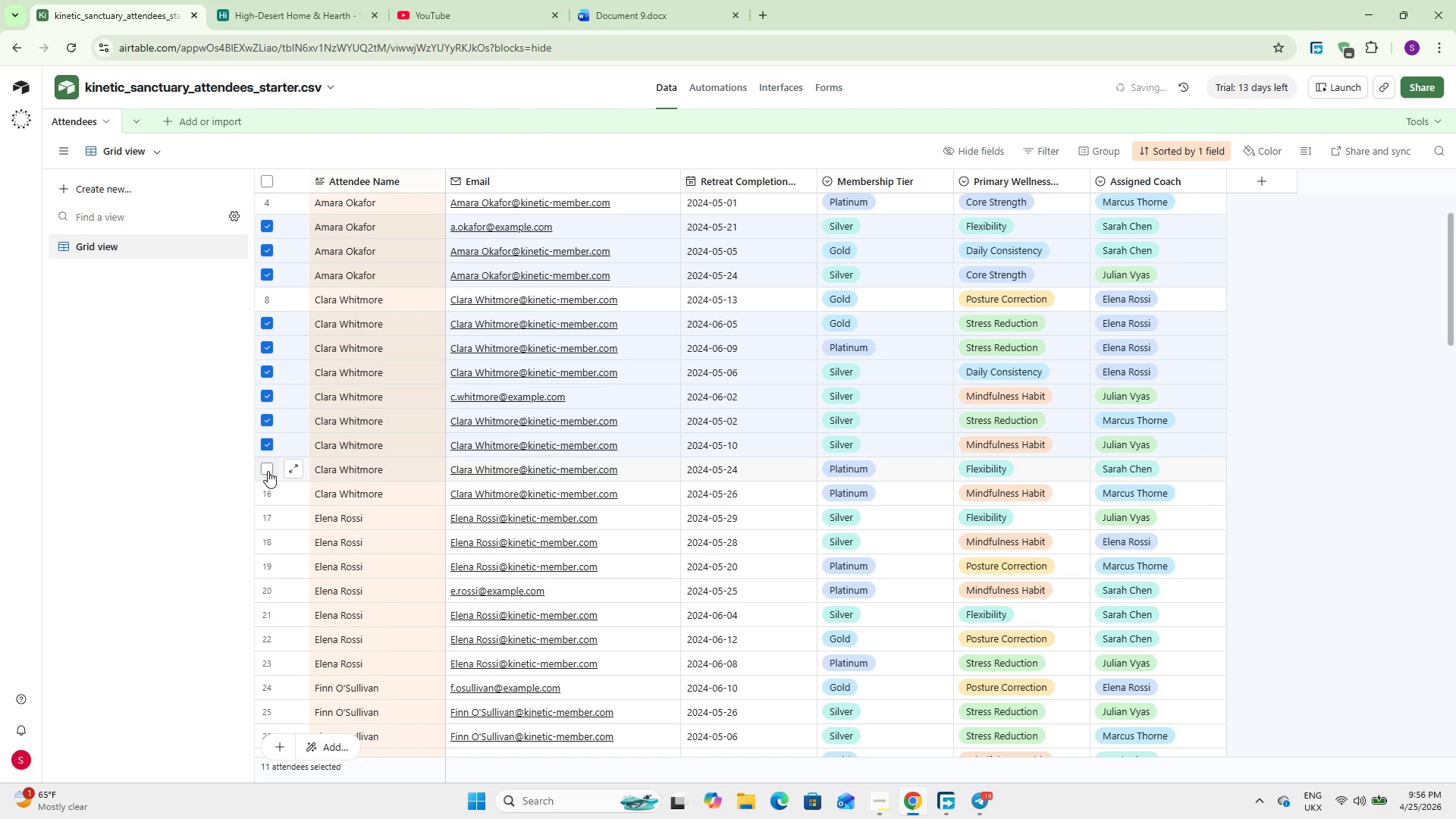 
left_click([268, 471])
 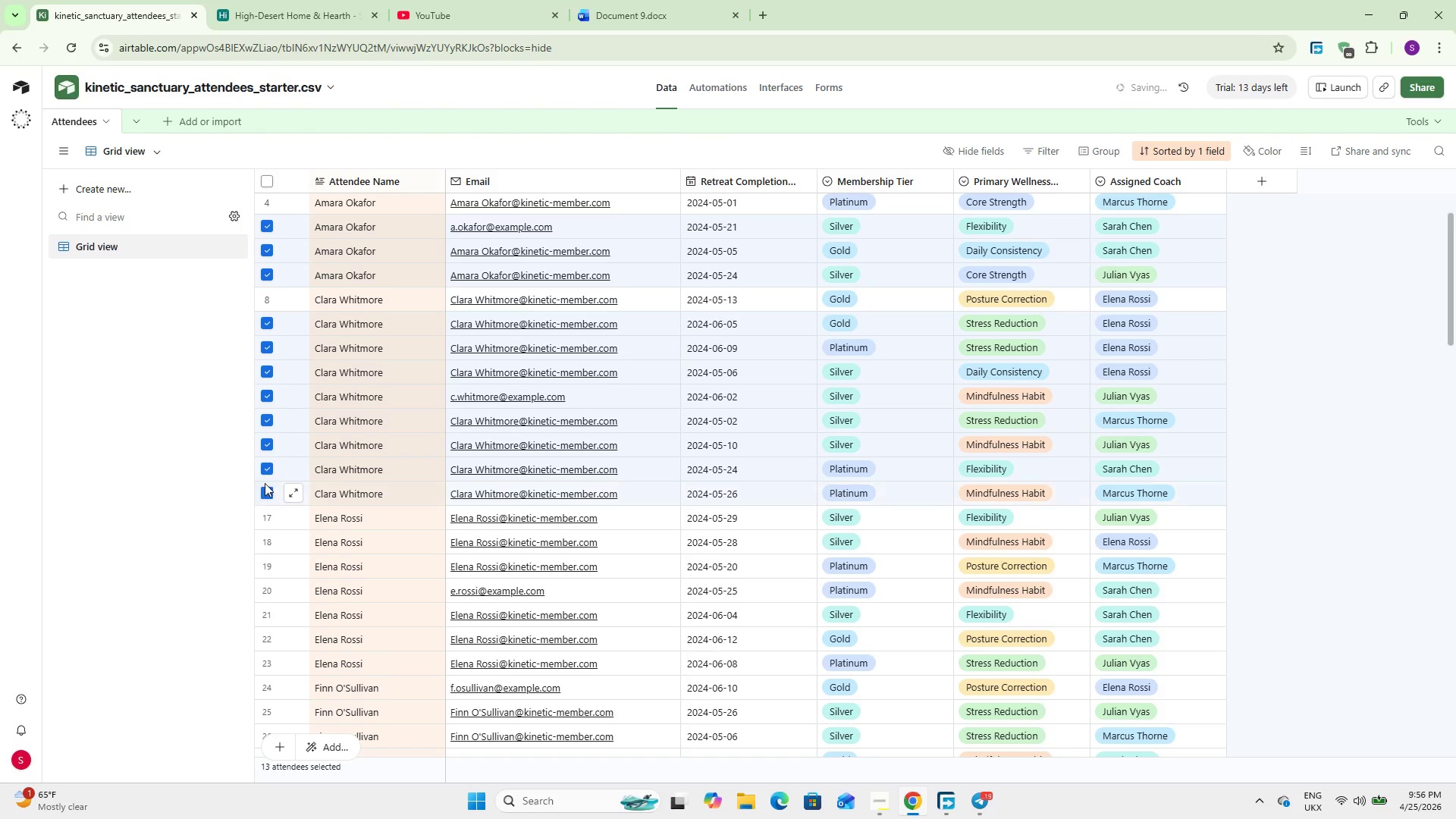 
scroll: coordinate [266, 407], scroll_direction: down, amount: 3.0
 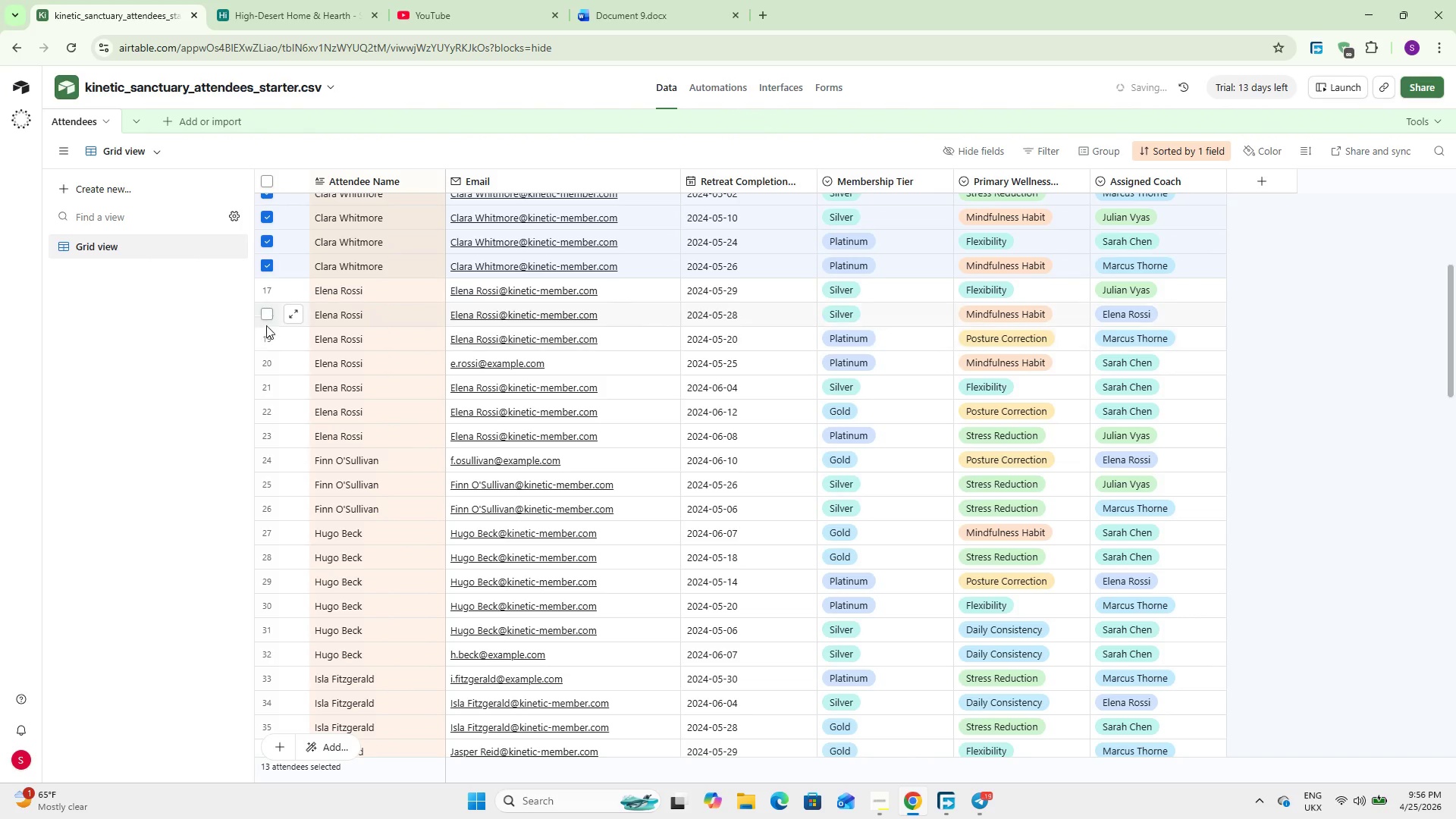 
left_click([267, 318])
 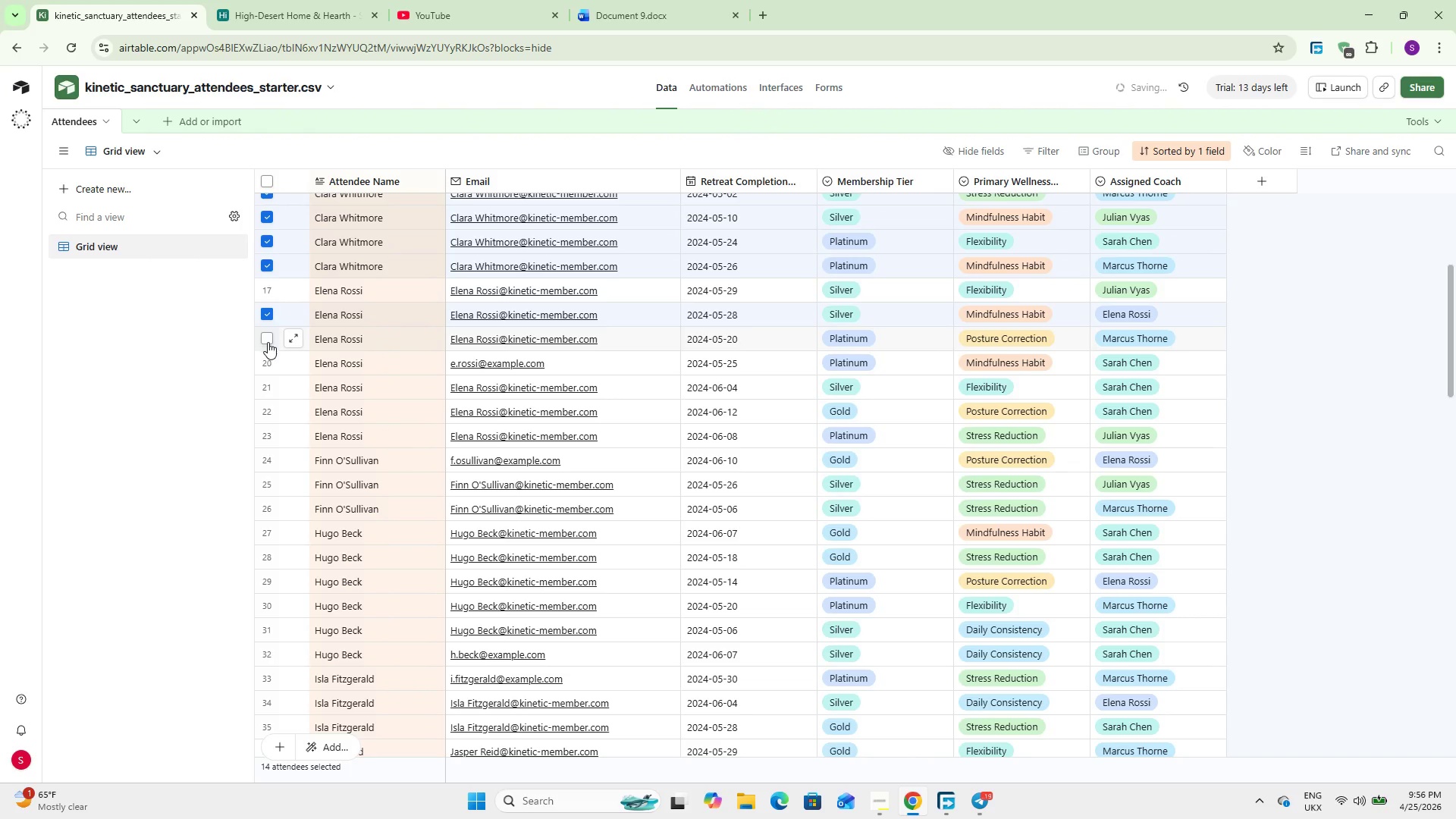 
left_click([268, 343])
 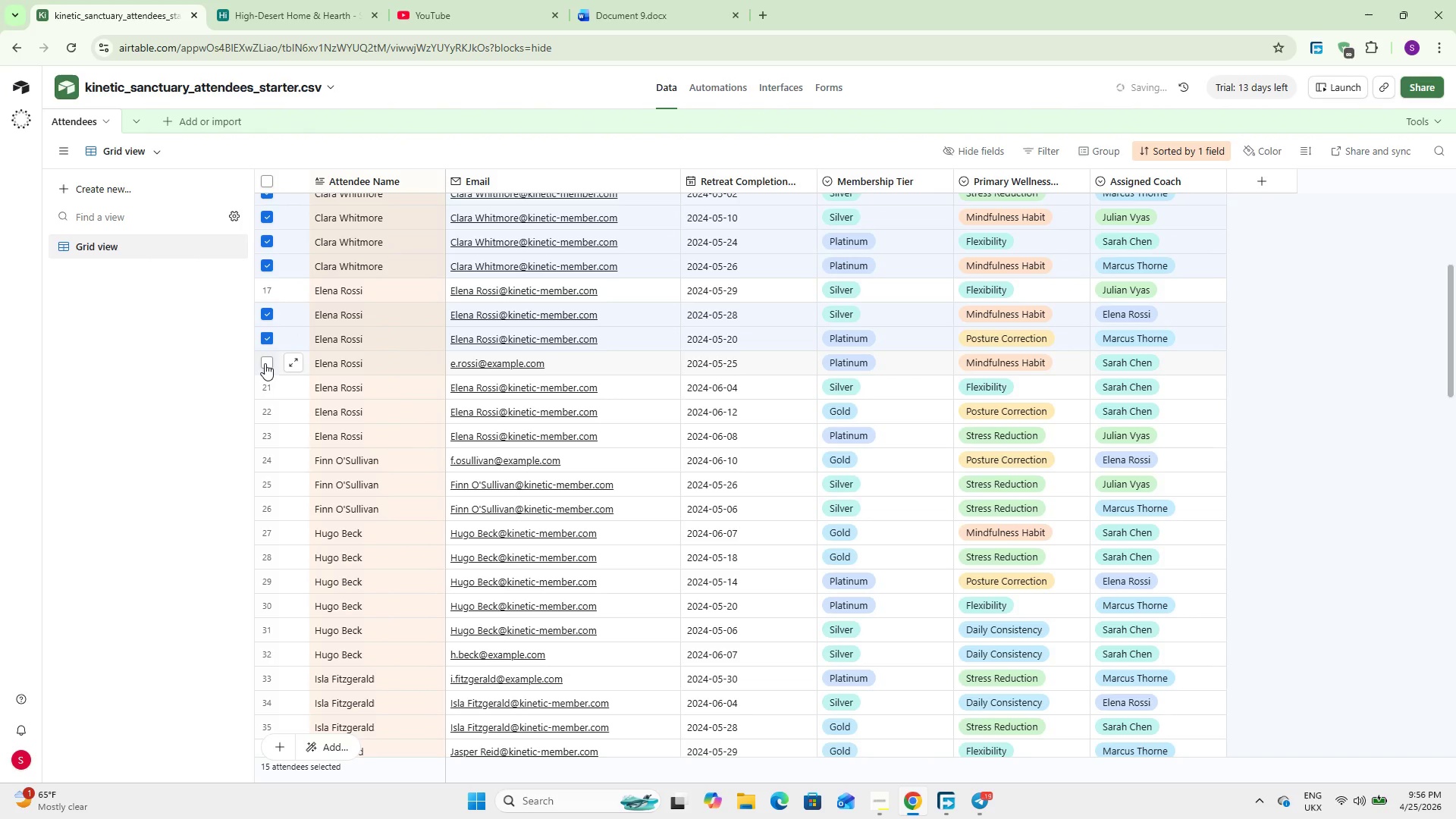 
left_click([264, 365])
 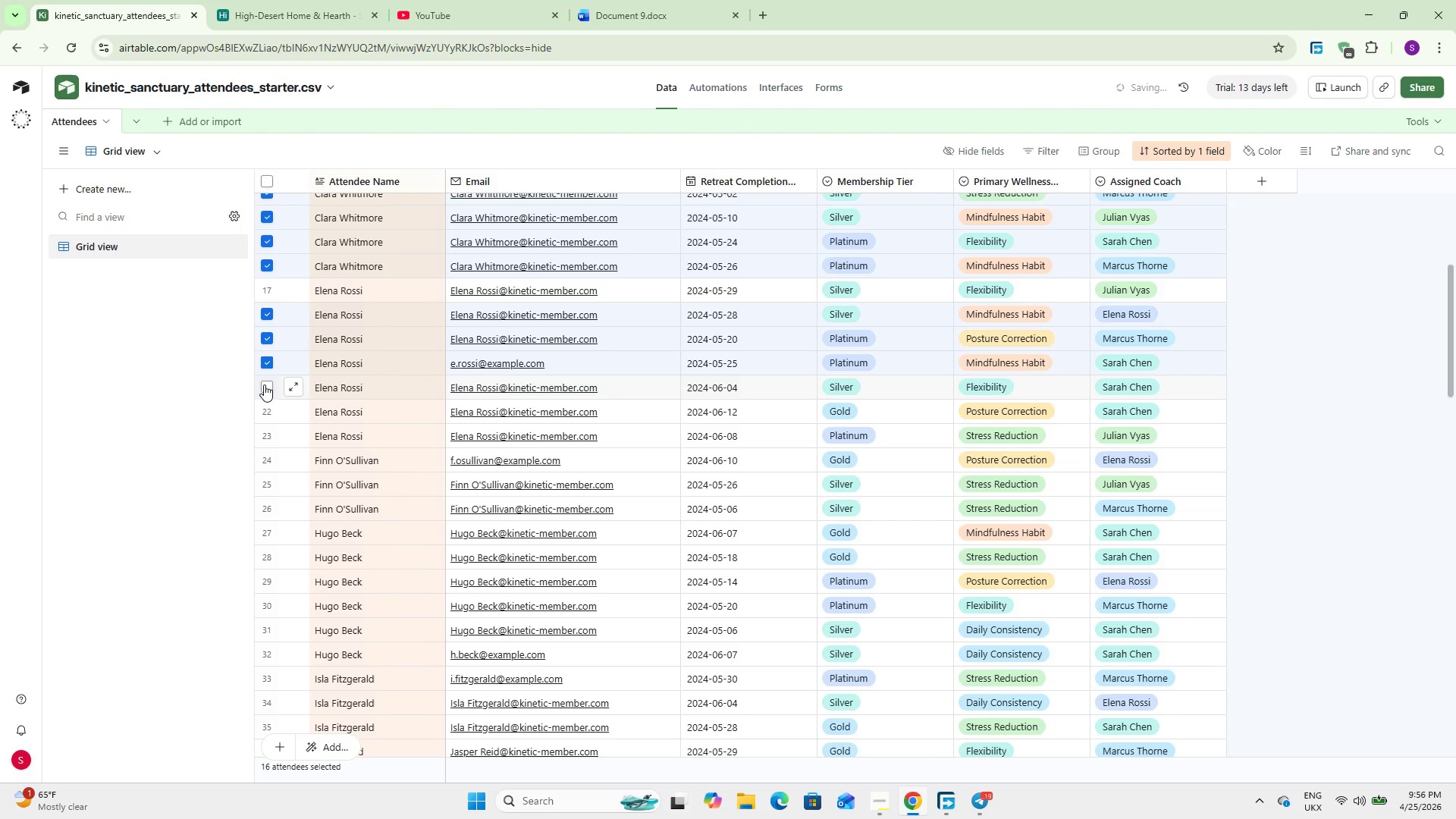 
left_click([264, 384])
 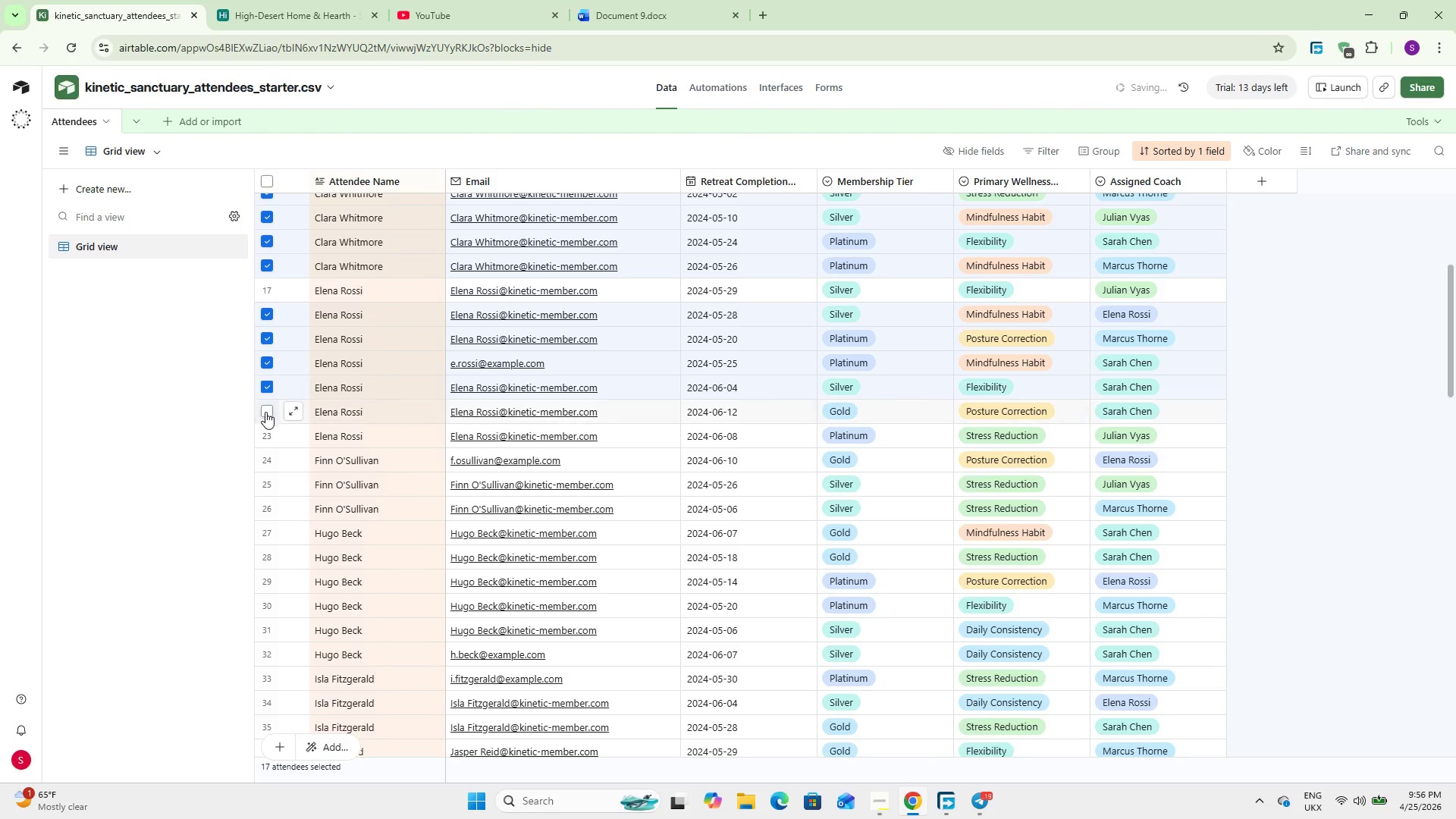 
left_click([265, 413])
 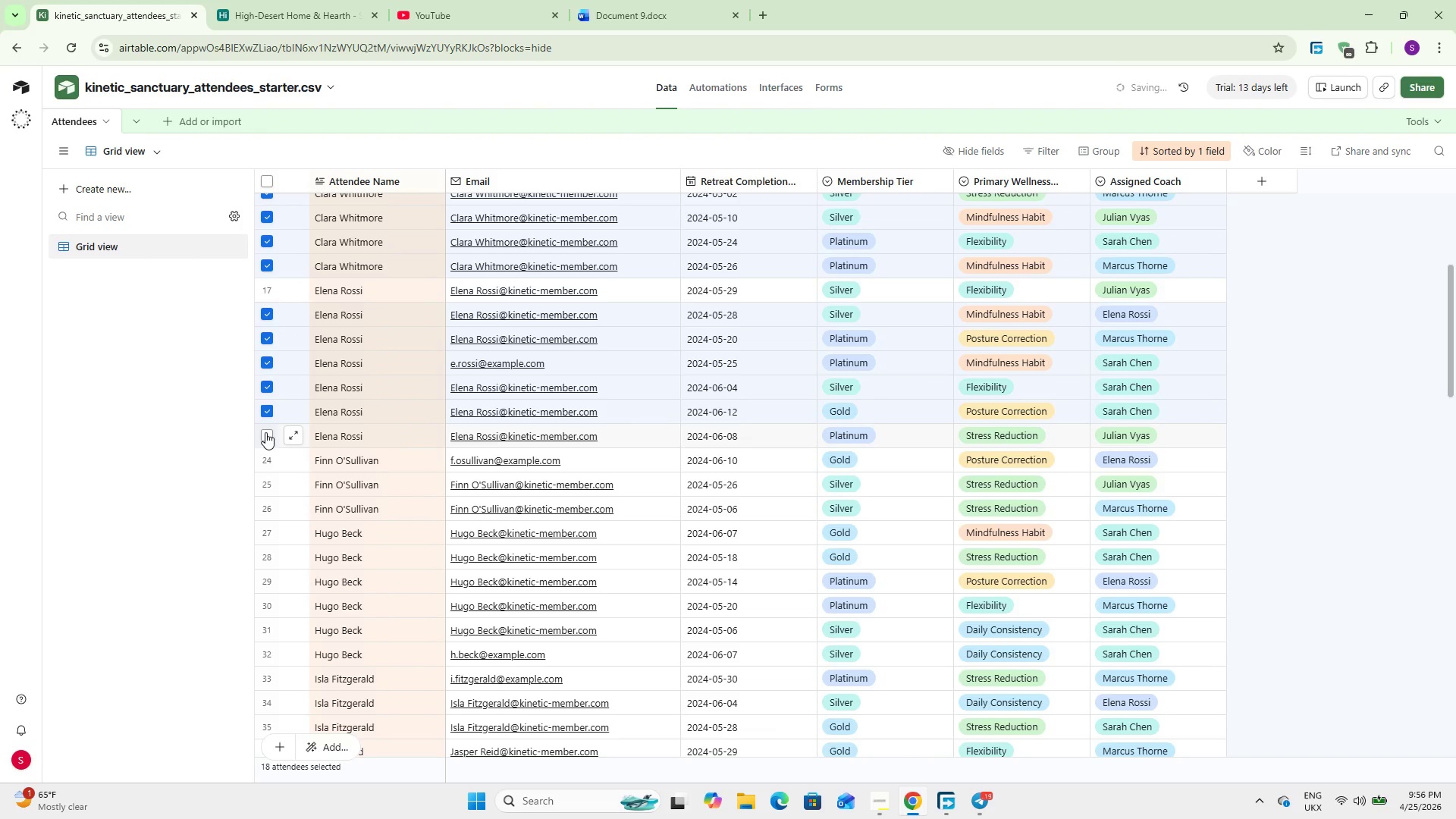 
left_click([265, 432])
 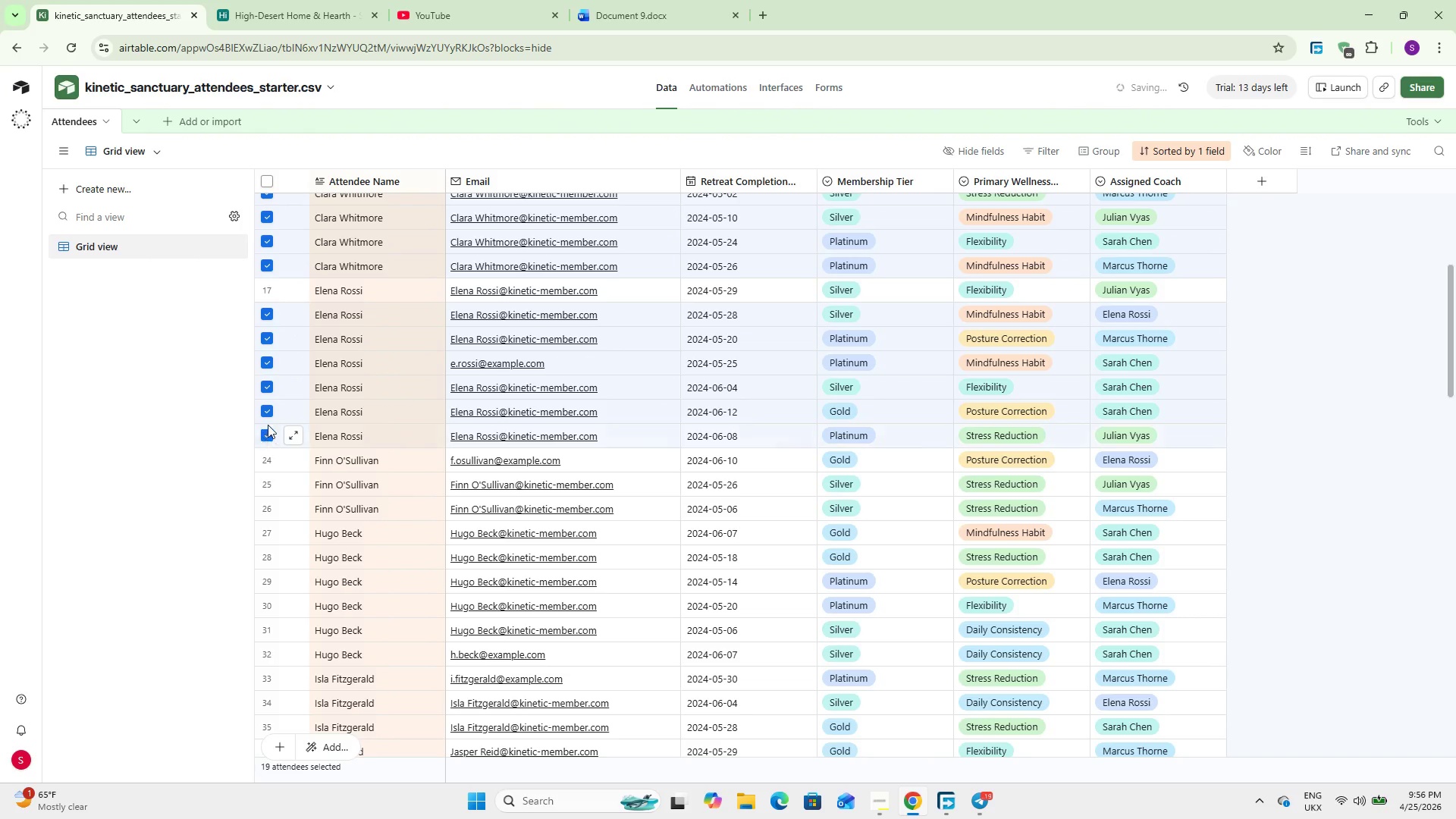 
scroll: coordinate [268, 425], scroll_direction: down, amount: 2.0
 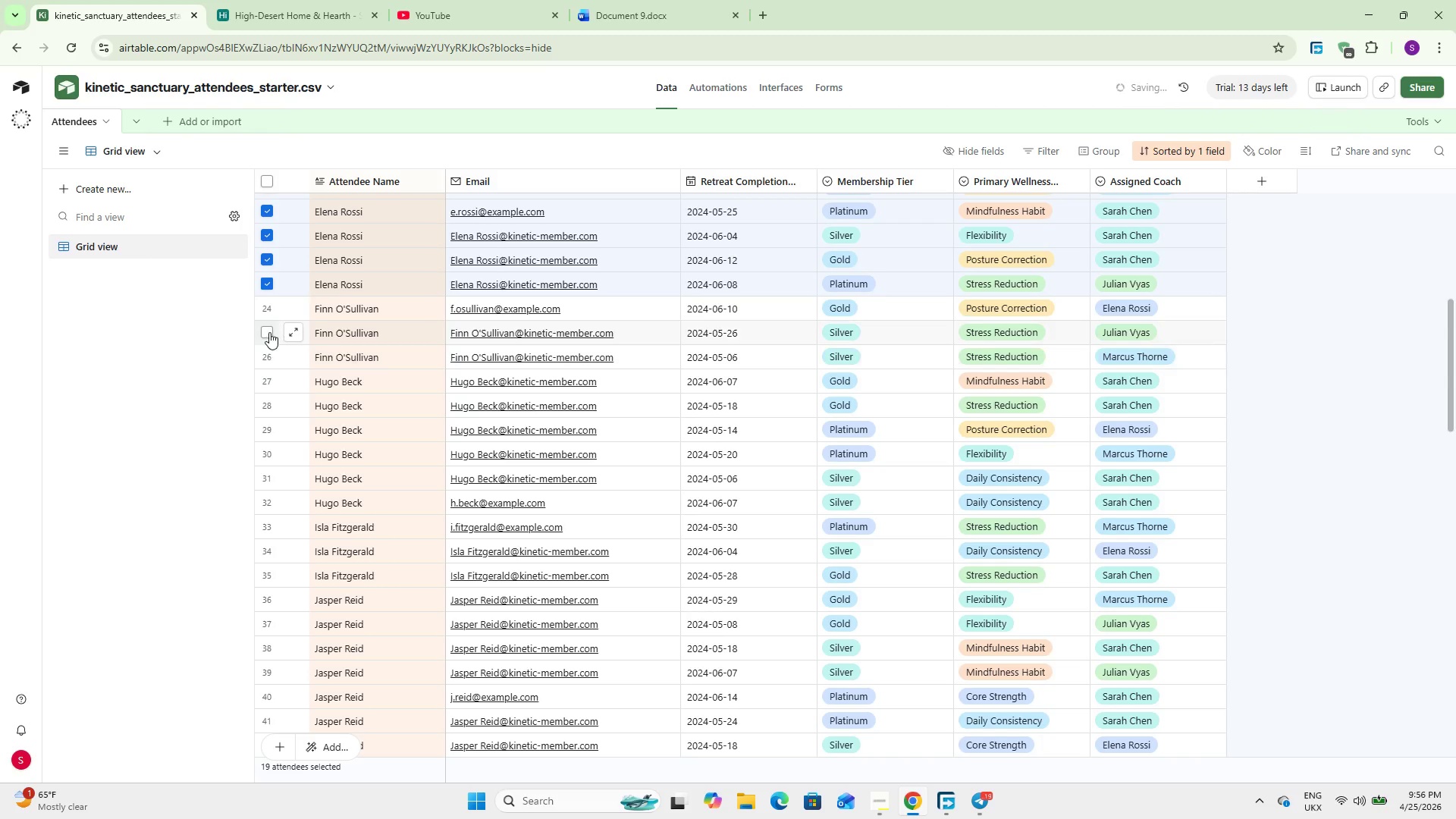 
left_click([269, 332])
 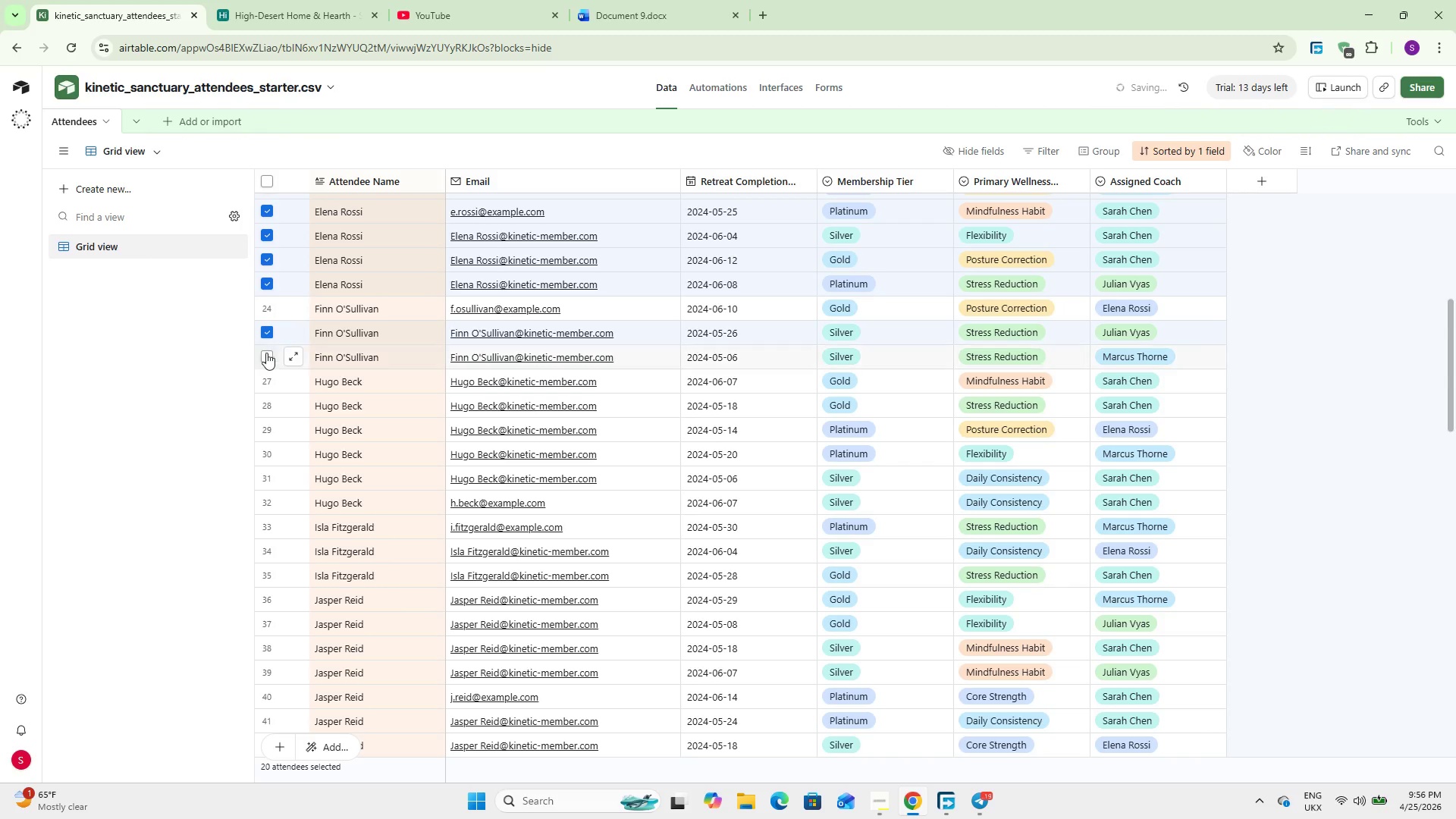 
left_click([265, 353])
 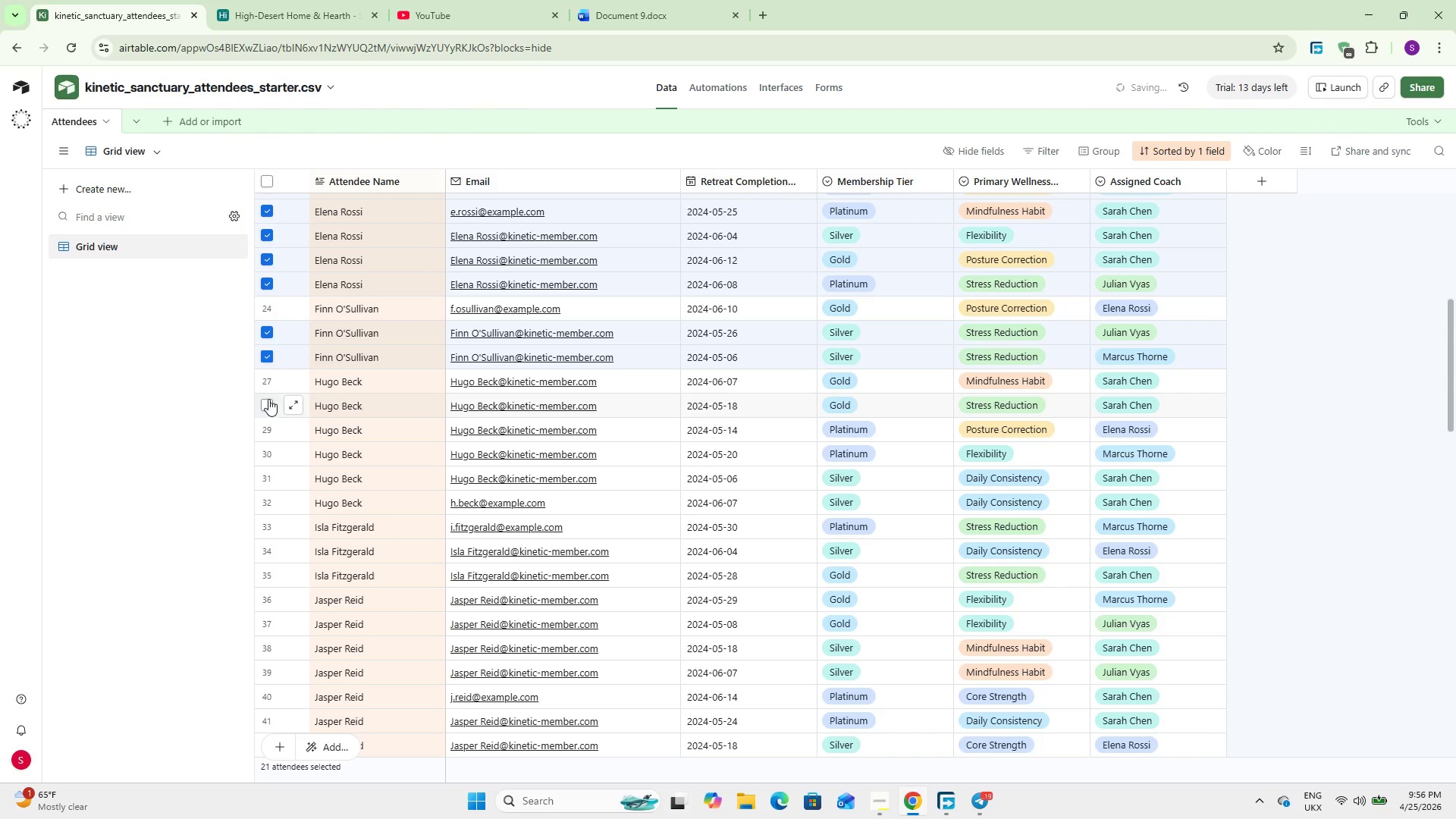 
left_click([268, 399])
 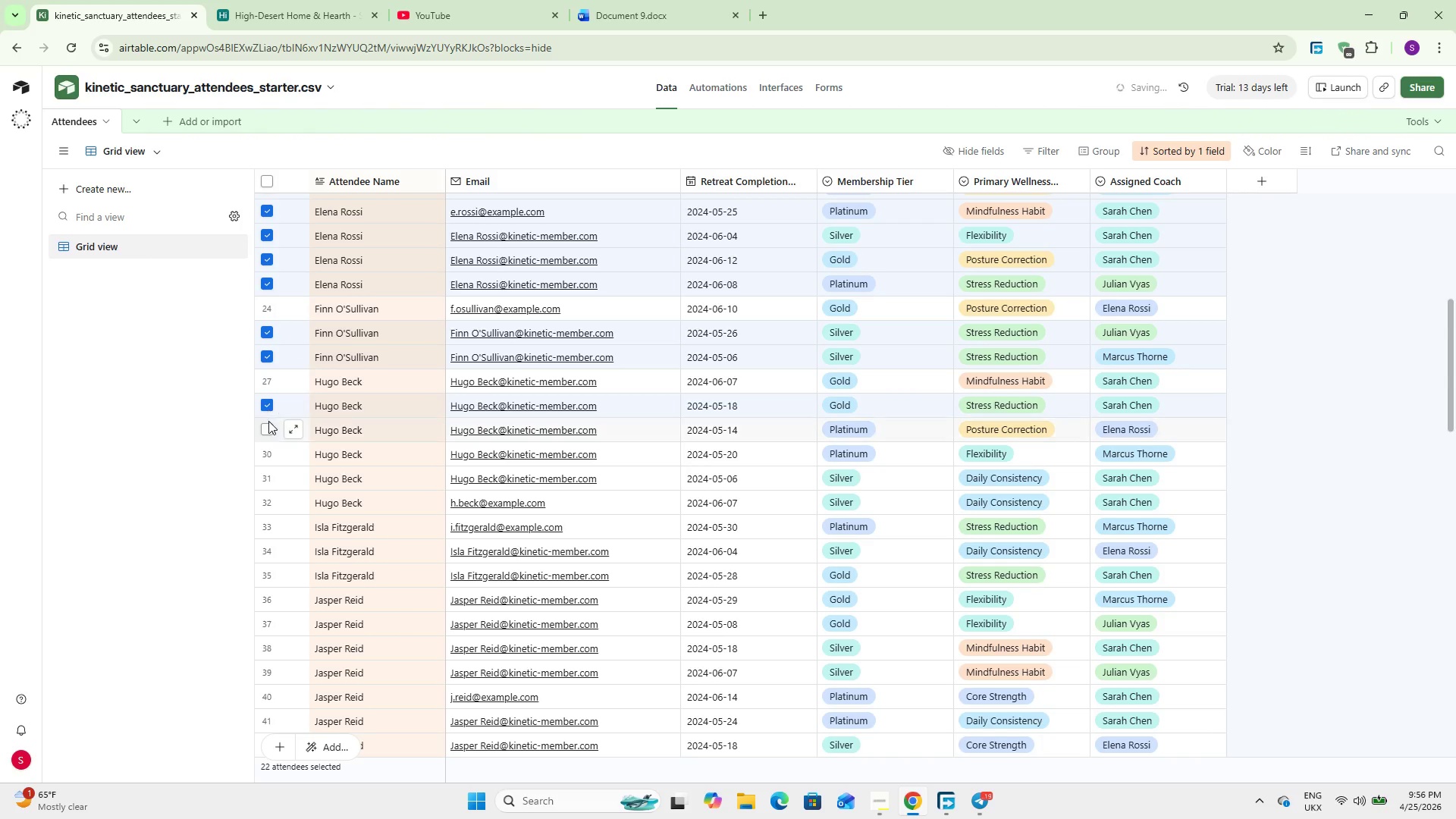 
left_click([268, 425])
 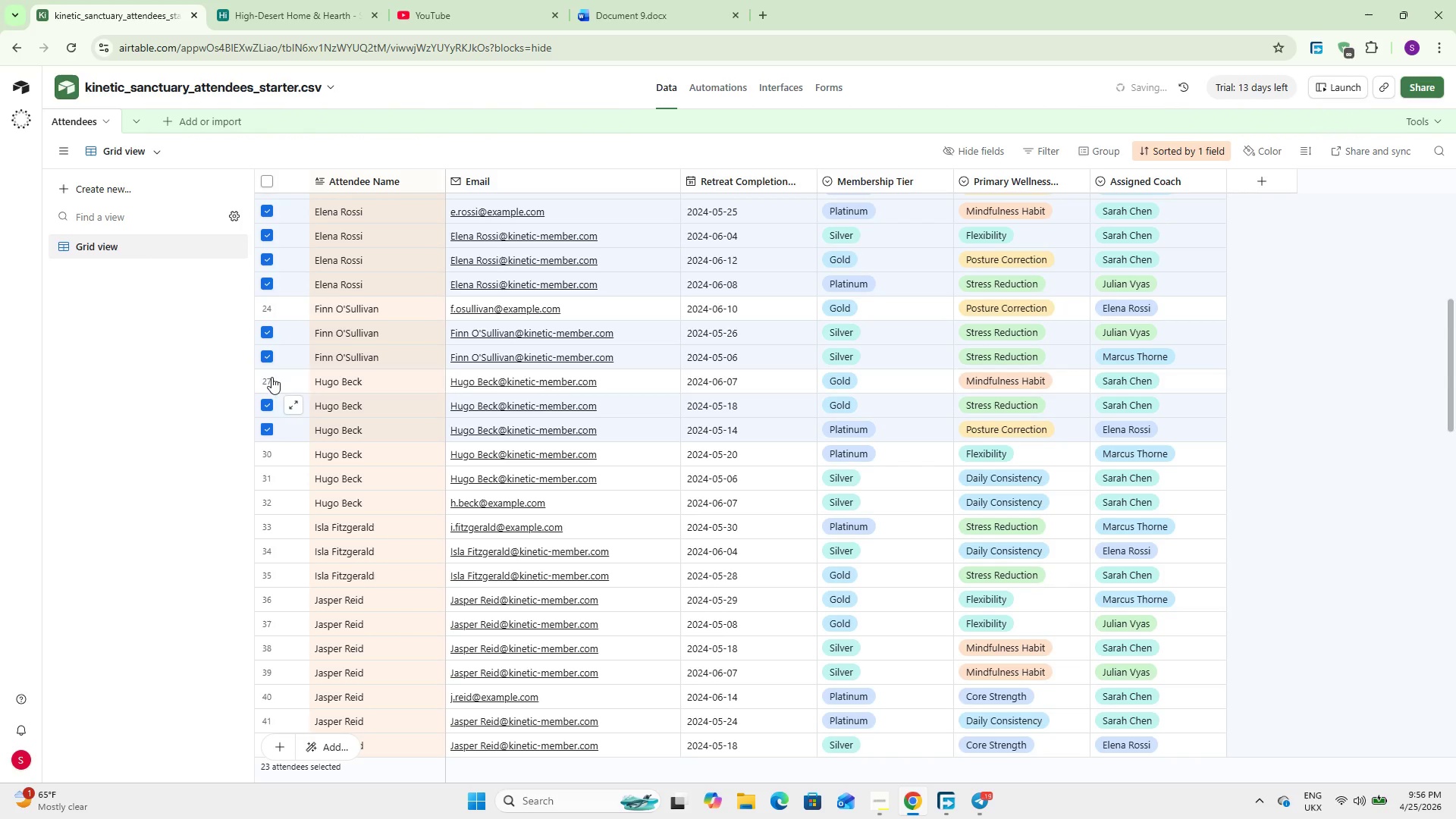 
scroll: coordinate [271, 375], scroll_direction: down, amount: 2.0
 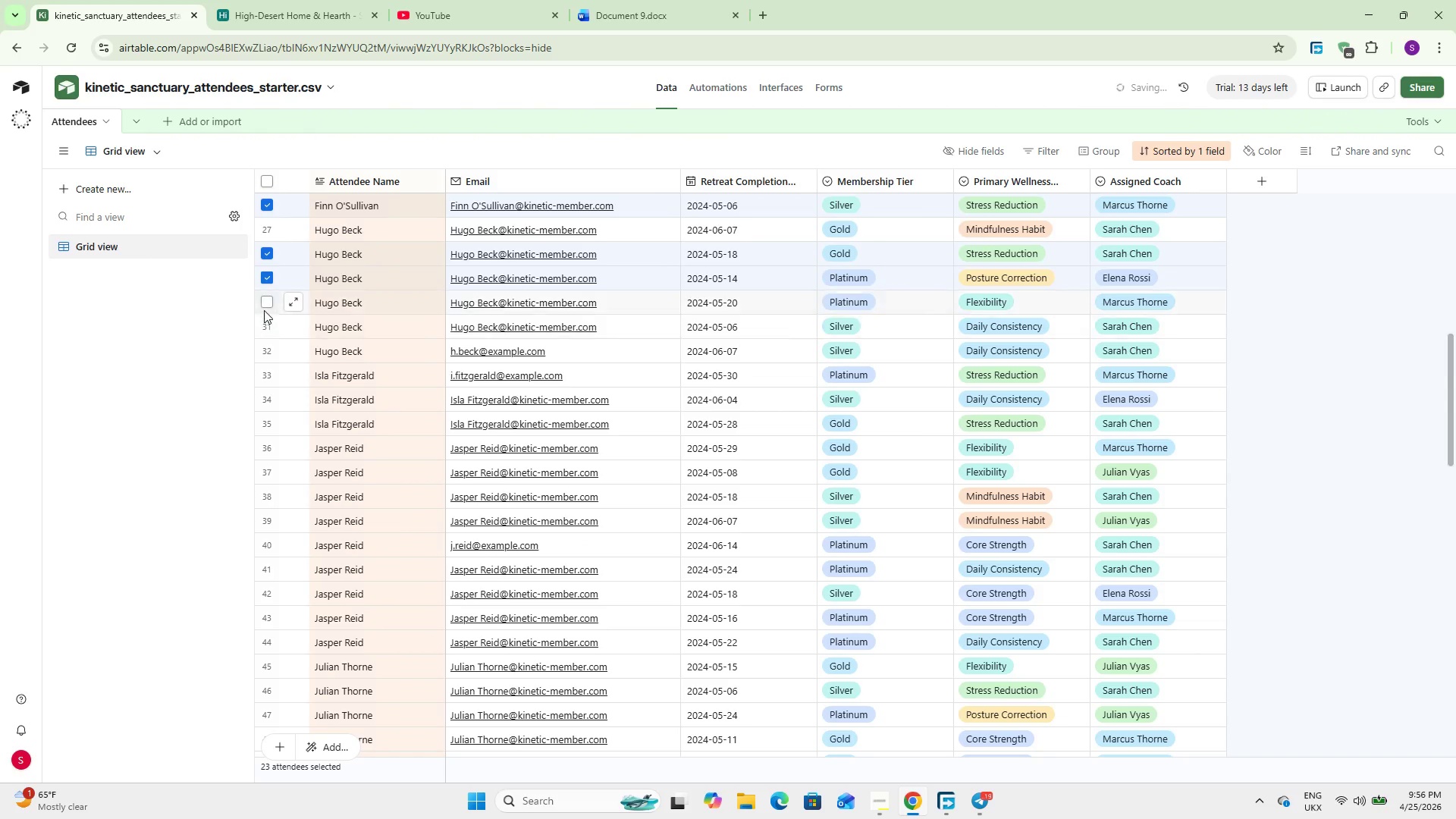 
left_click([264, 308])
 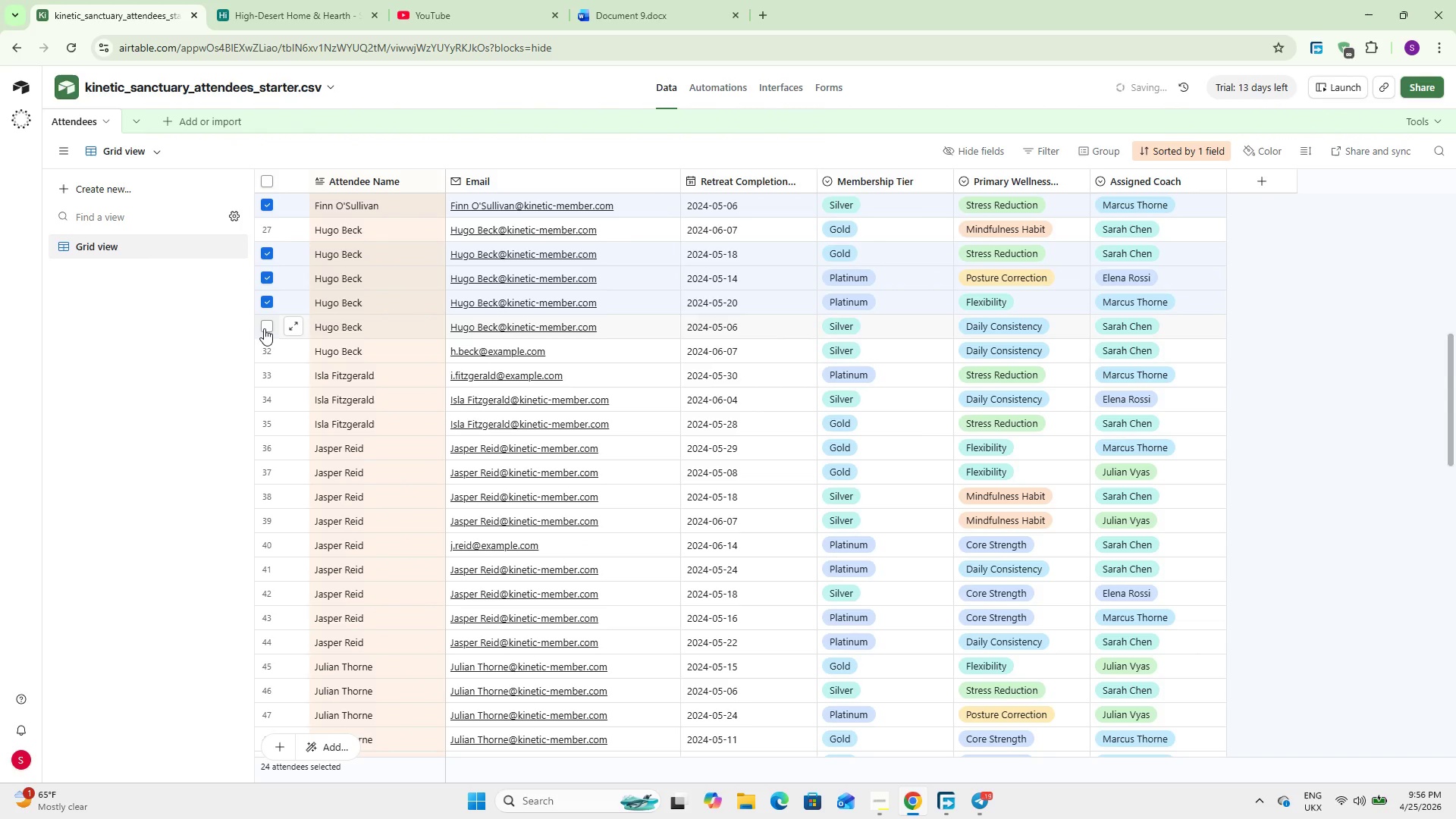 
left_click([264, 329])
 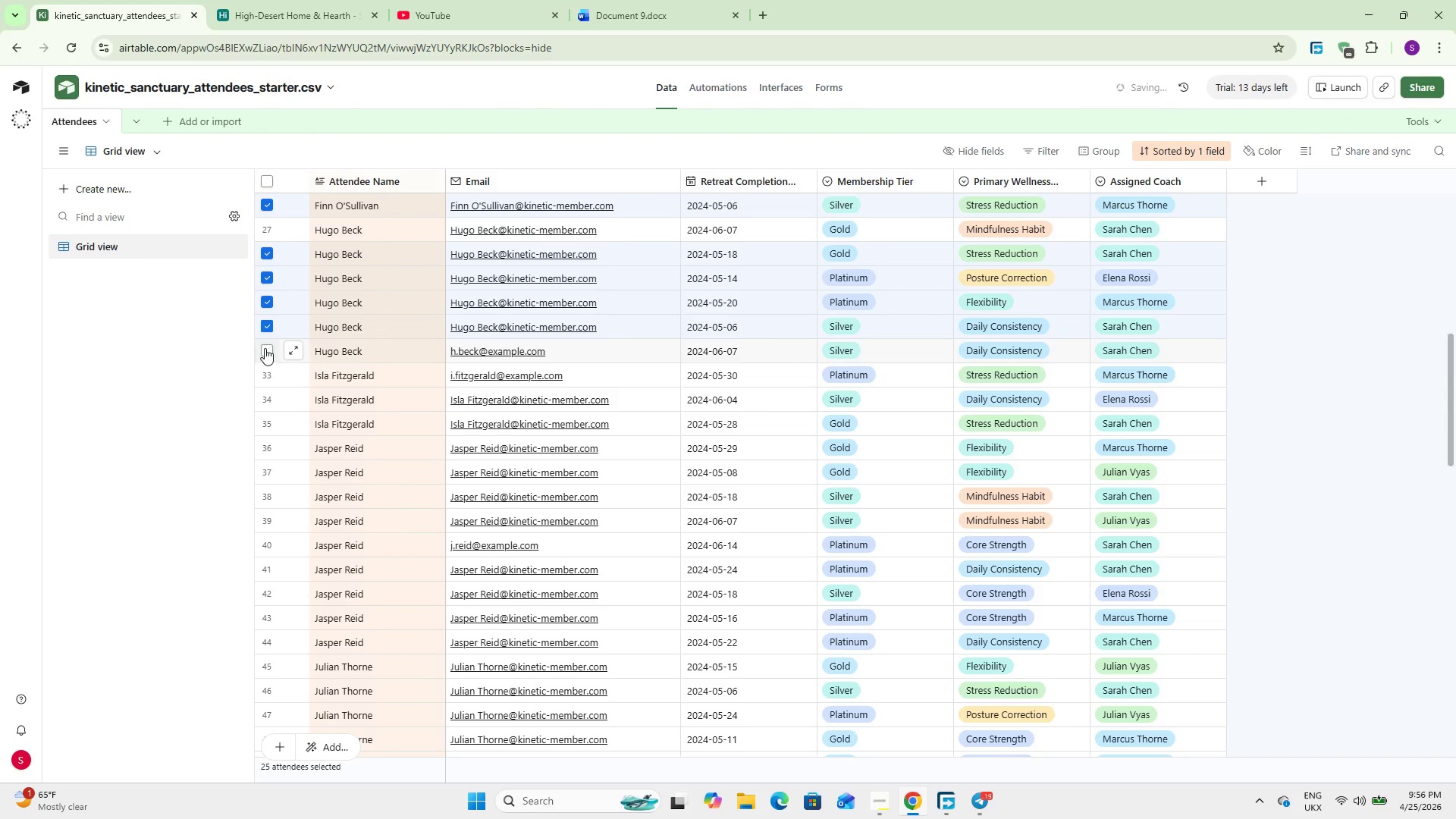 
left_click([265, 348])
 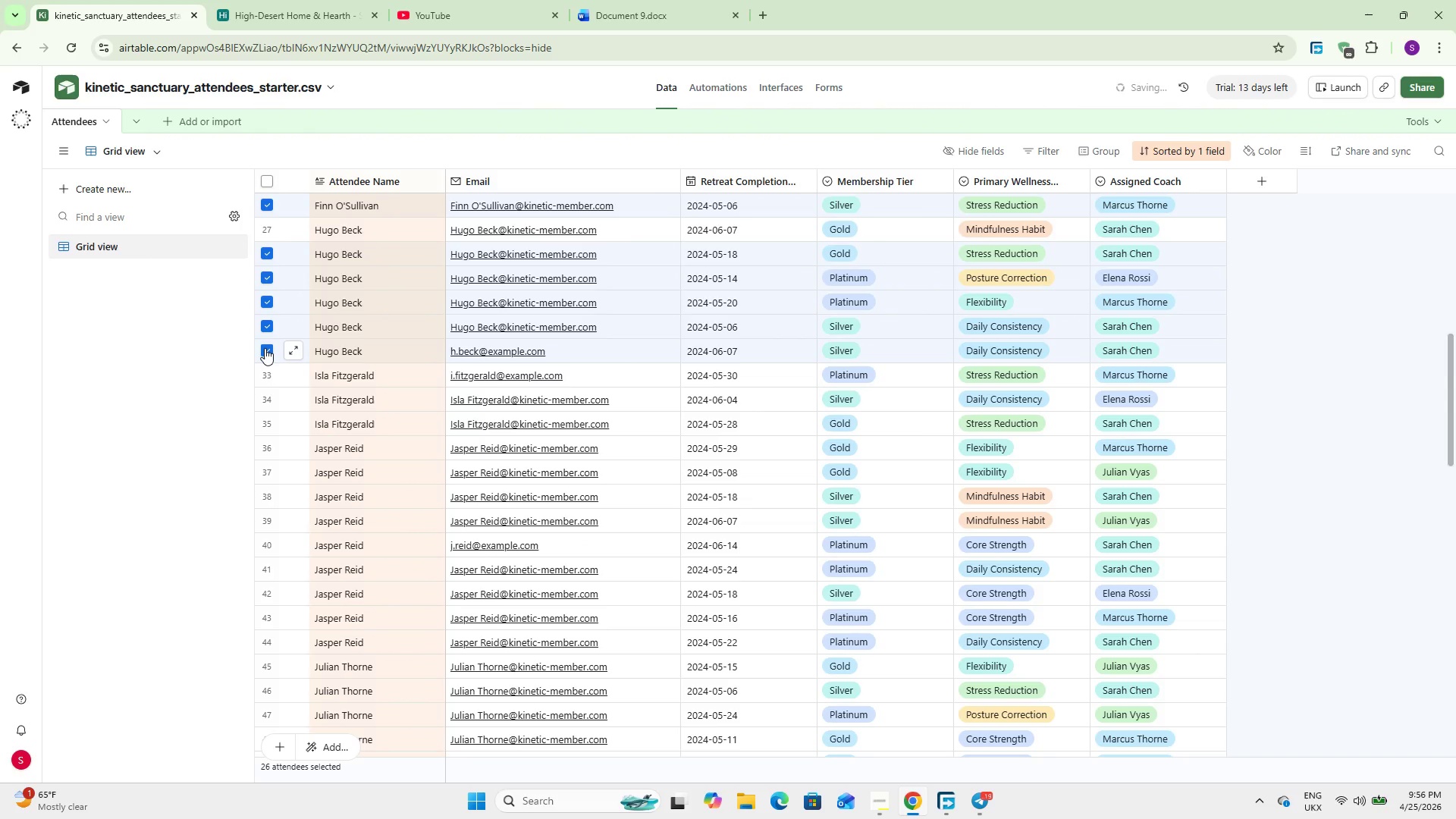 
scroll: coordinate [265, 348], scroll_direction: down, amount: 1.0
 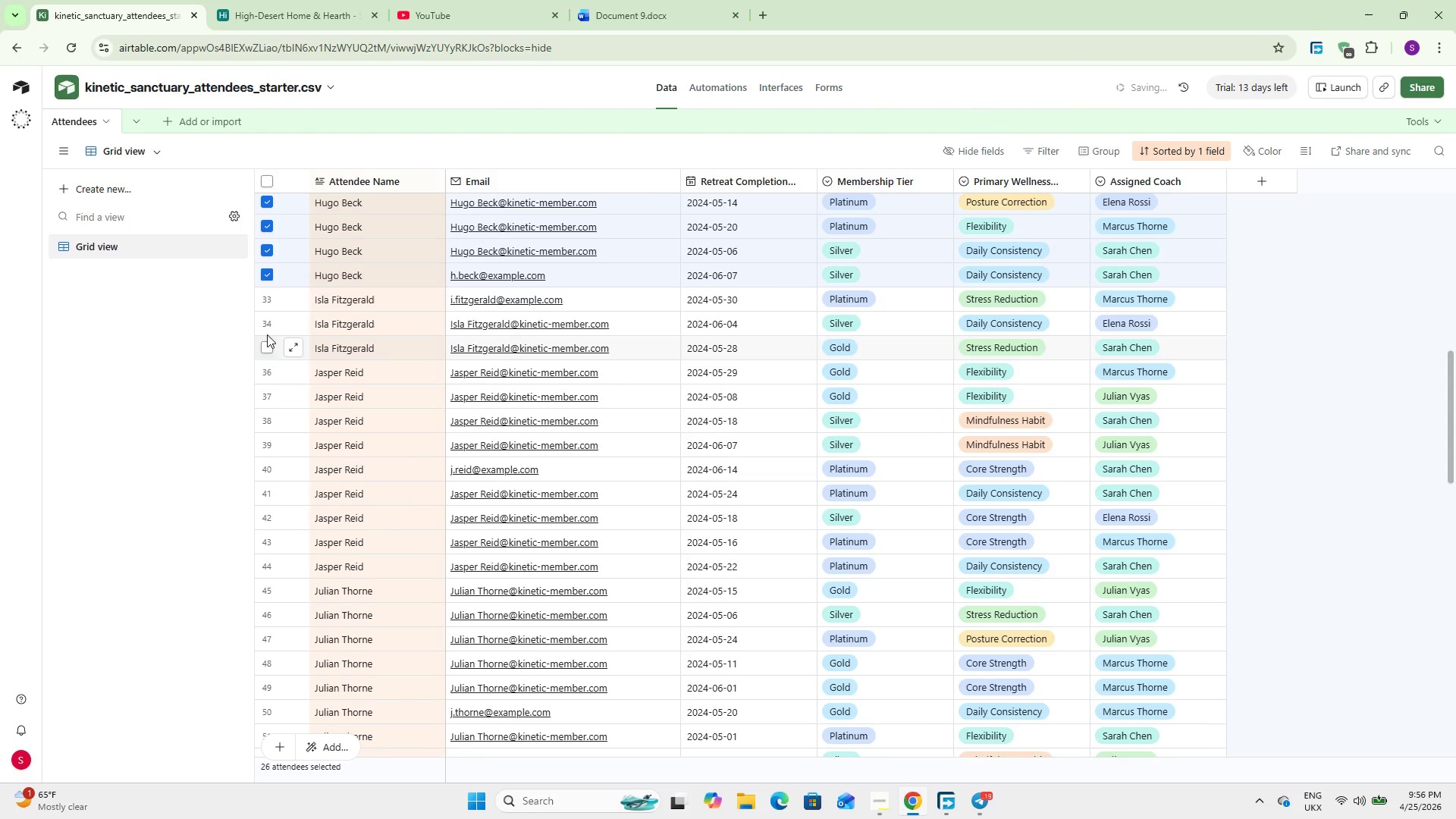 
left_click([265, 325])
 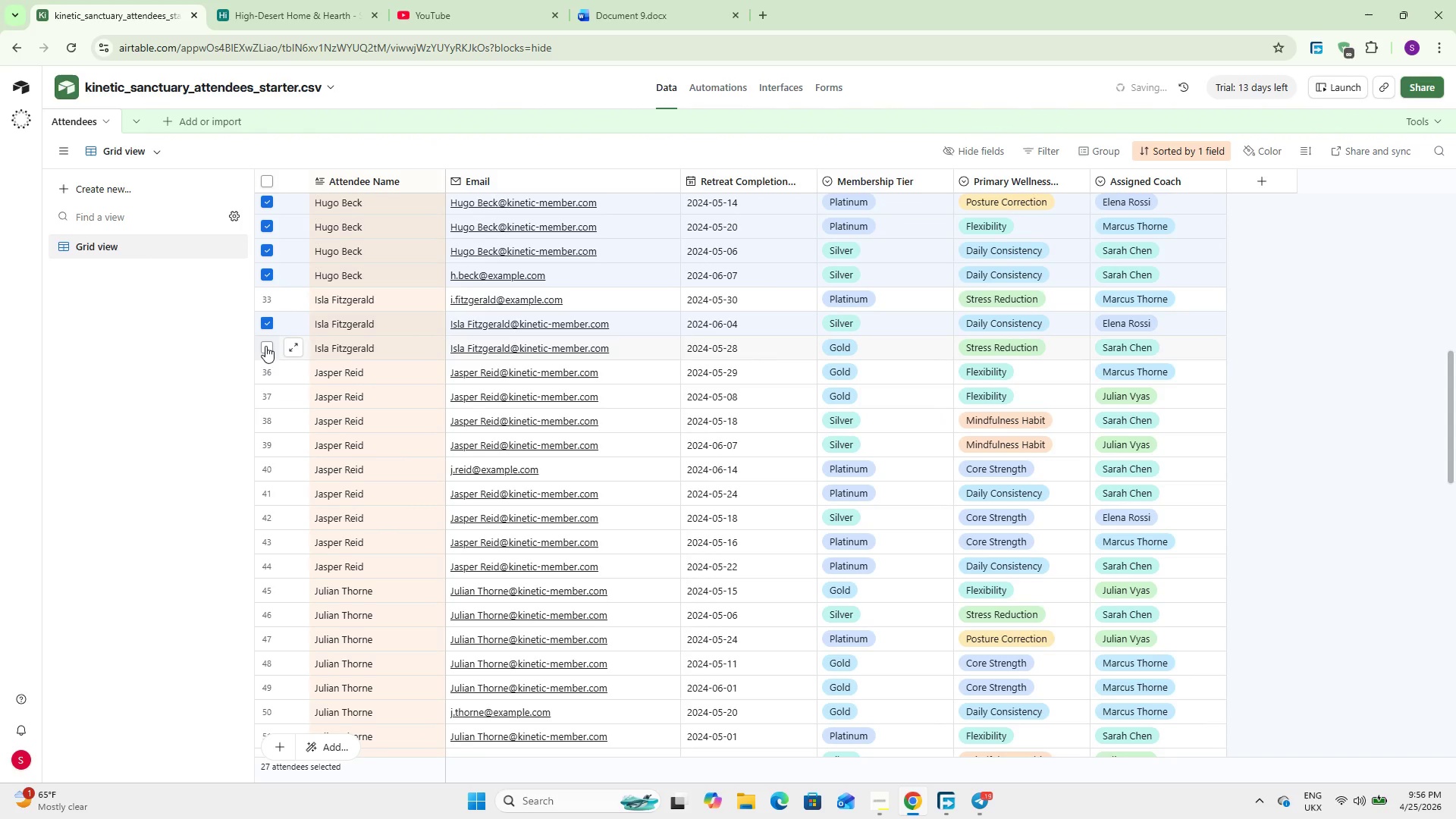 
left_click([265, 346])
 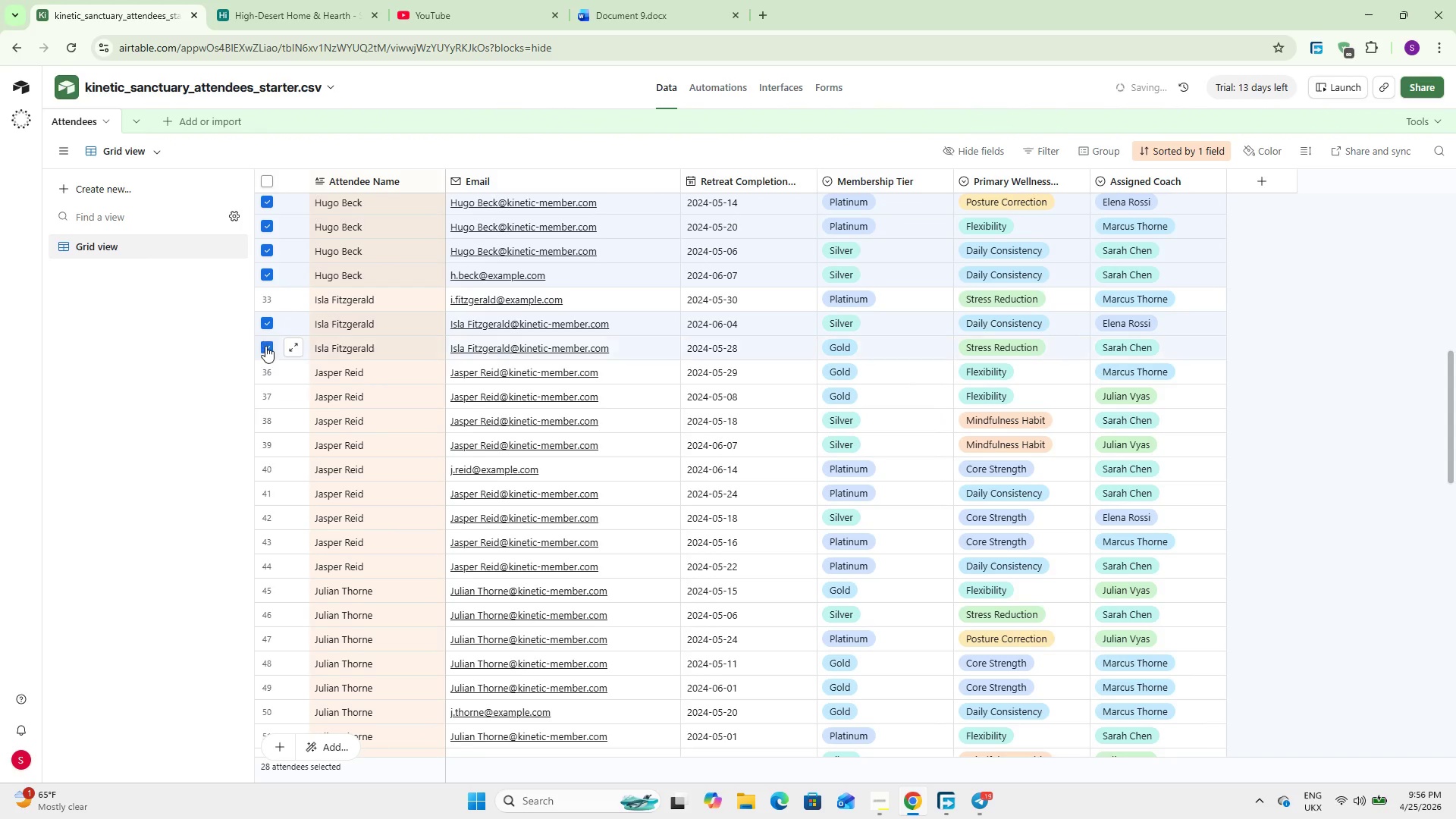 
scroll: coordinate [265, 346], scroll_direction: down, amount: 2.0
 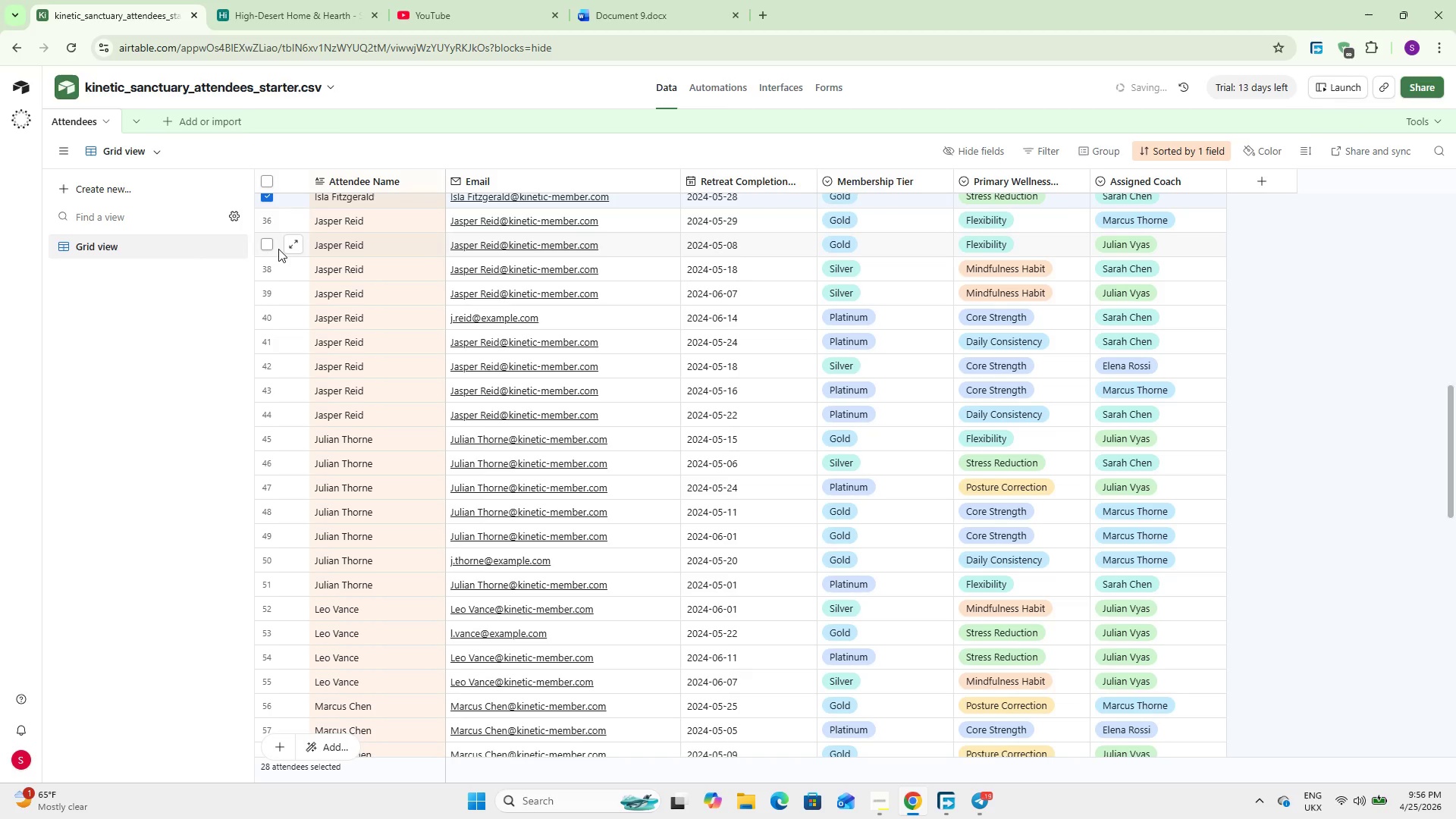 
left_click([268, 245])
 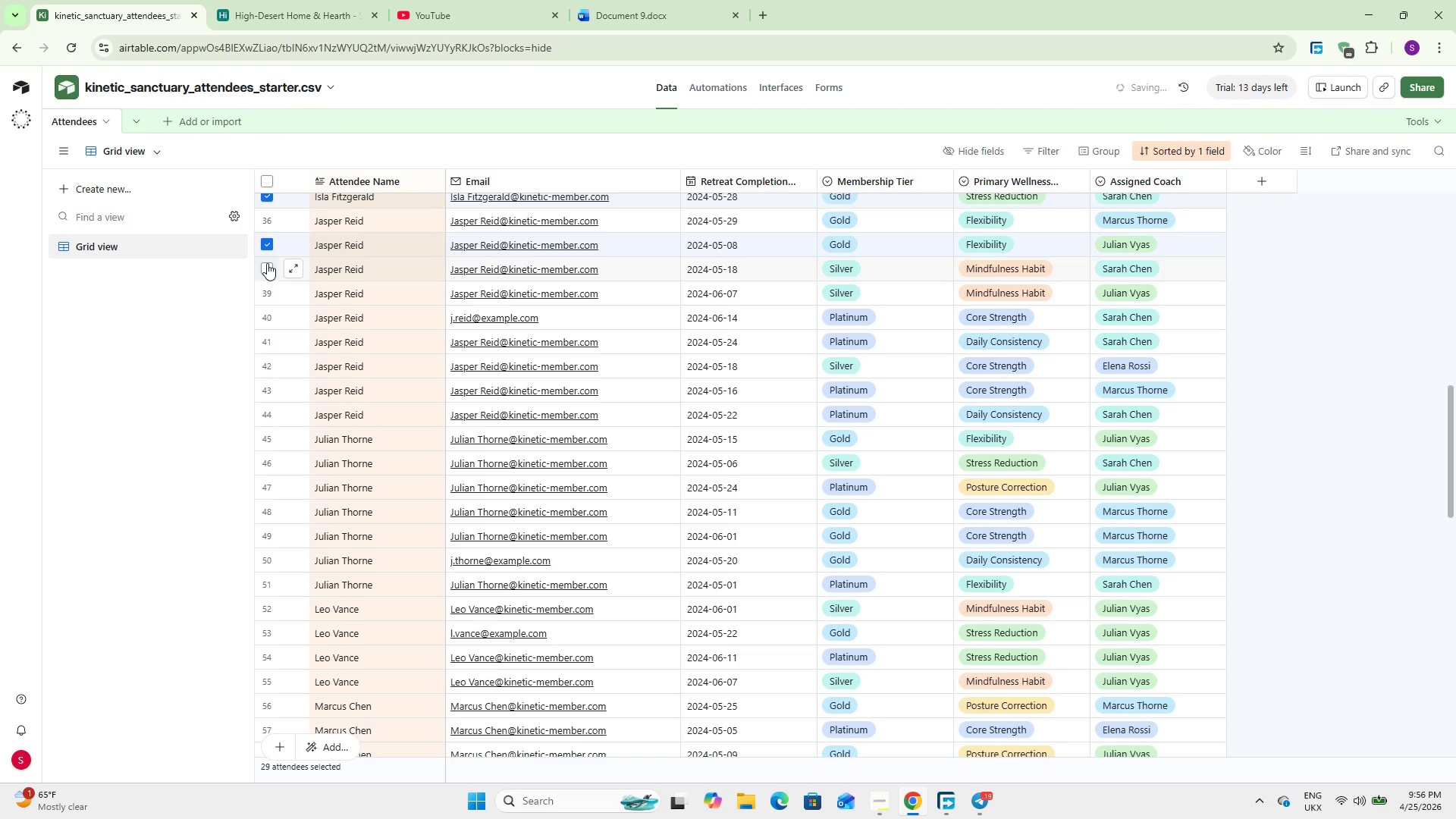 
left_click([267, 263])
 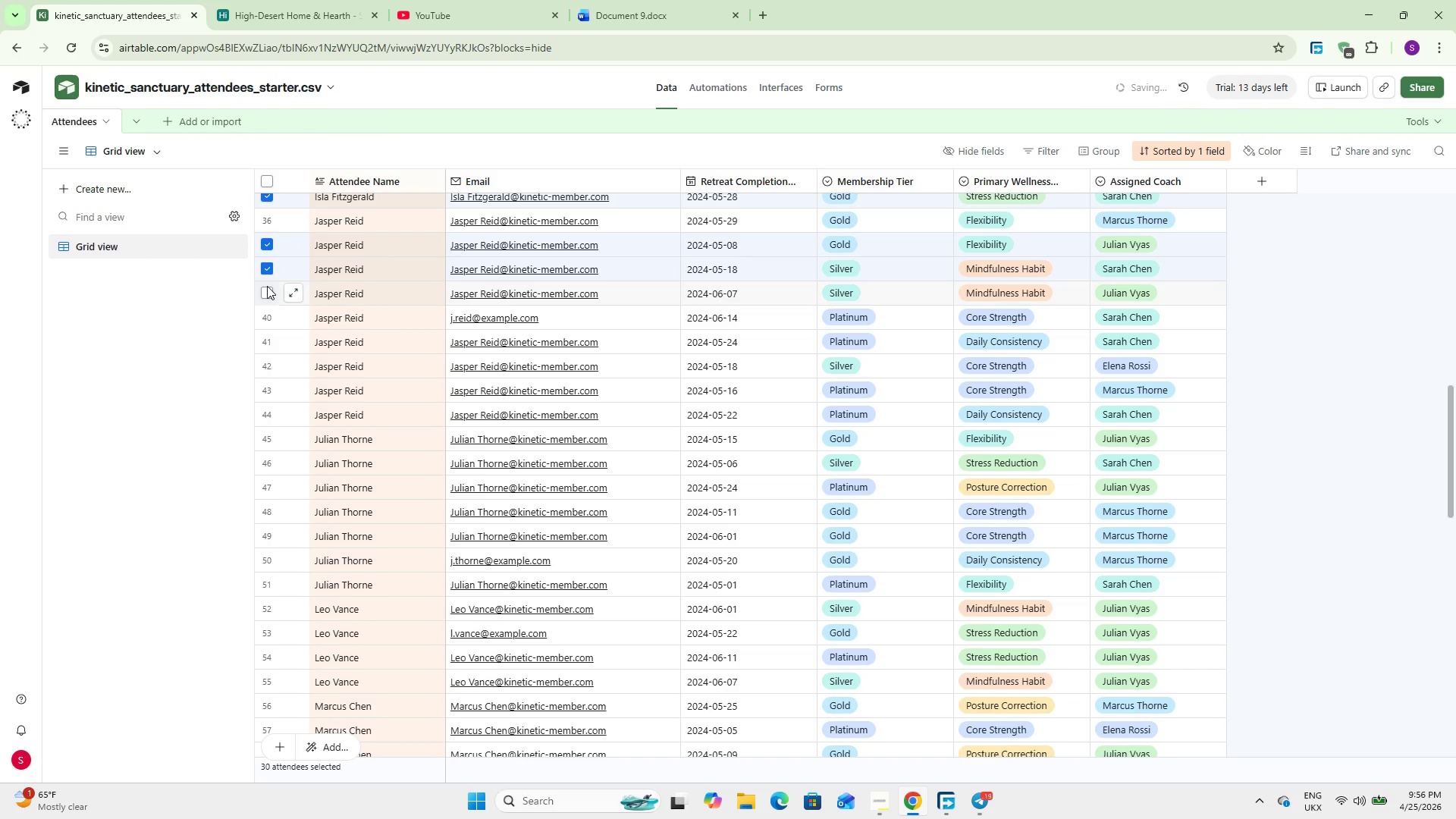 
left_click([267, 289])
 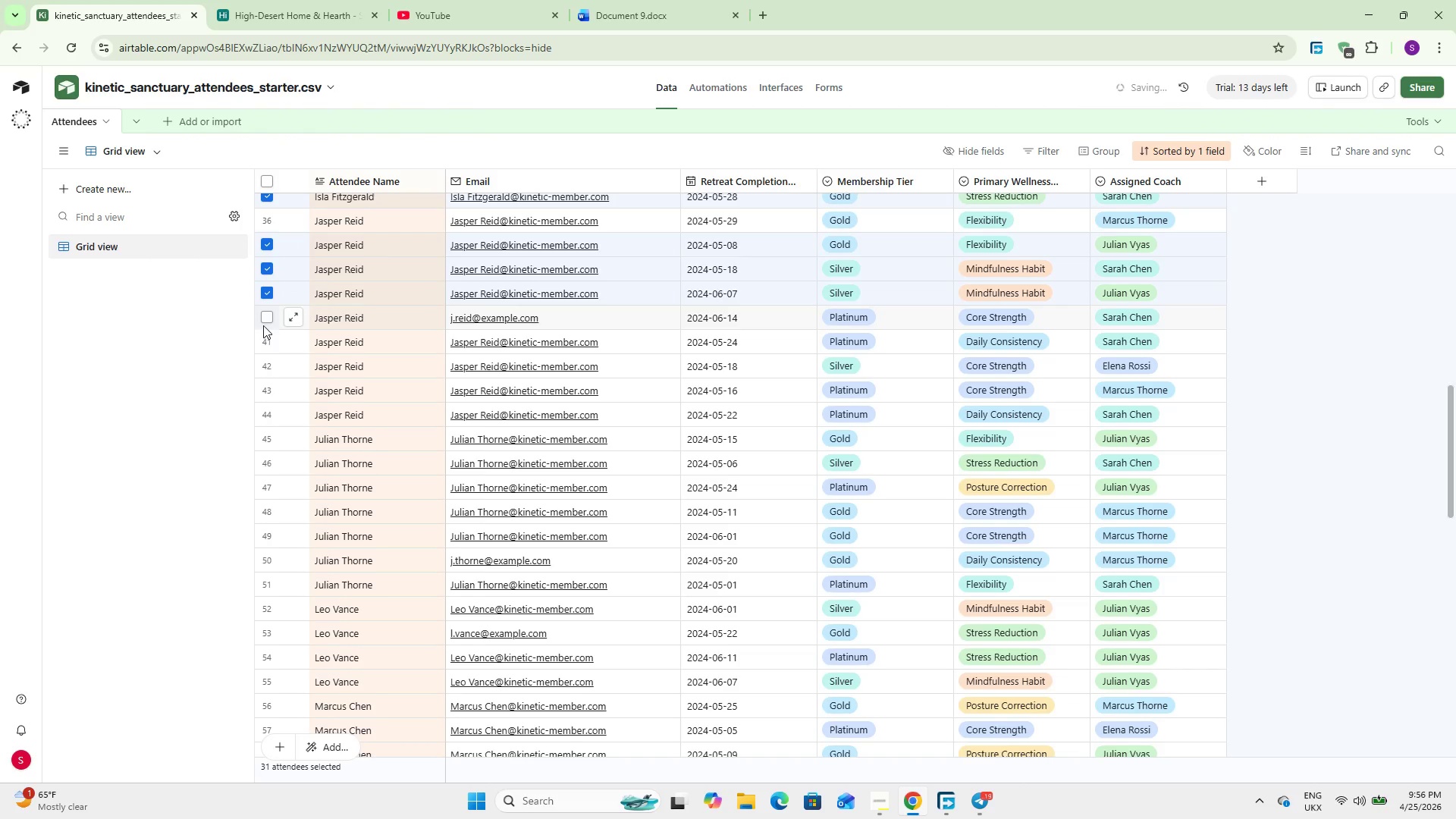 
left_click([266, 319])
 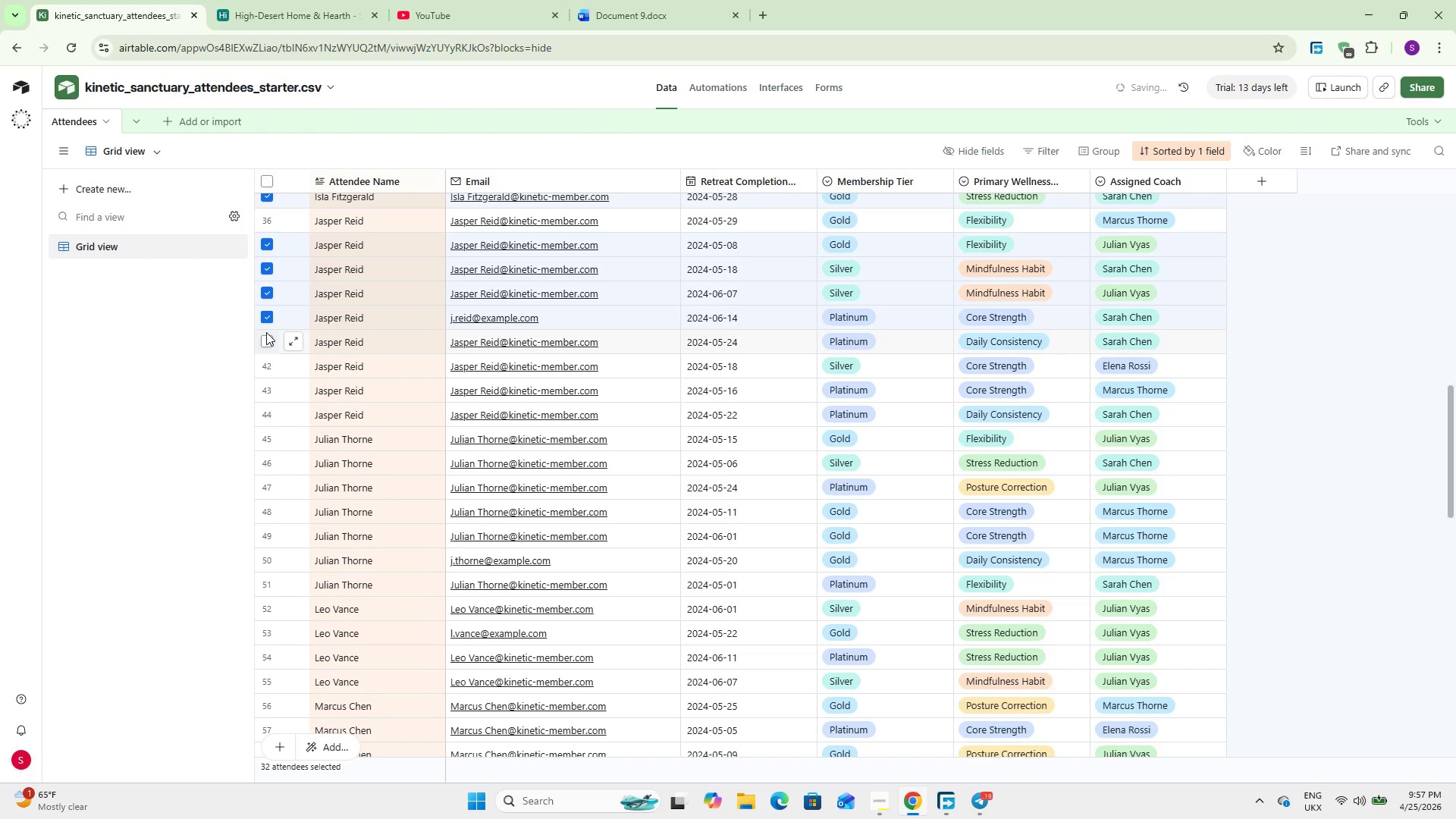 
left_click([266, 335])
 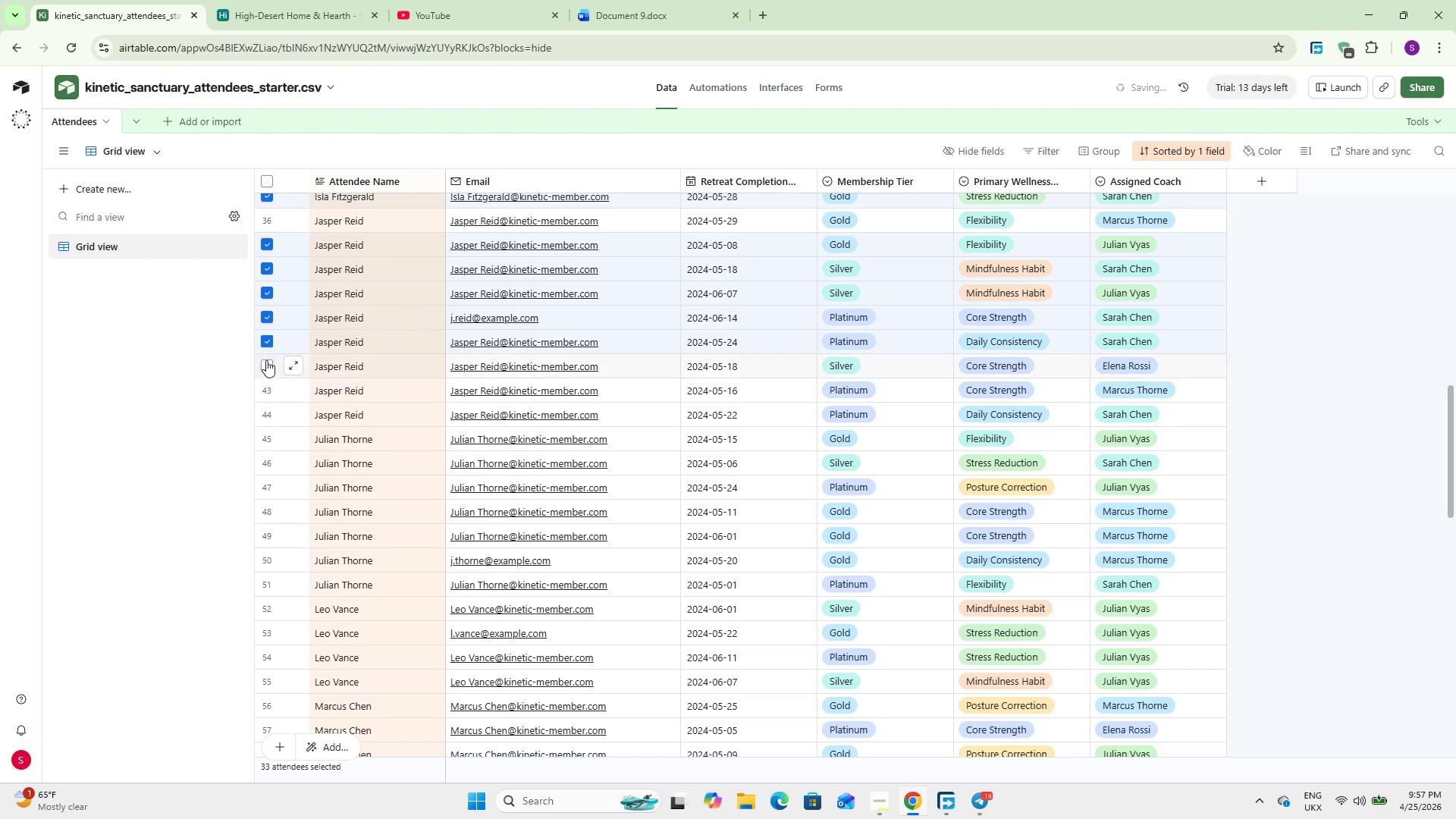 
left_click([266, 360])
 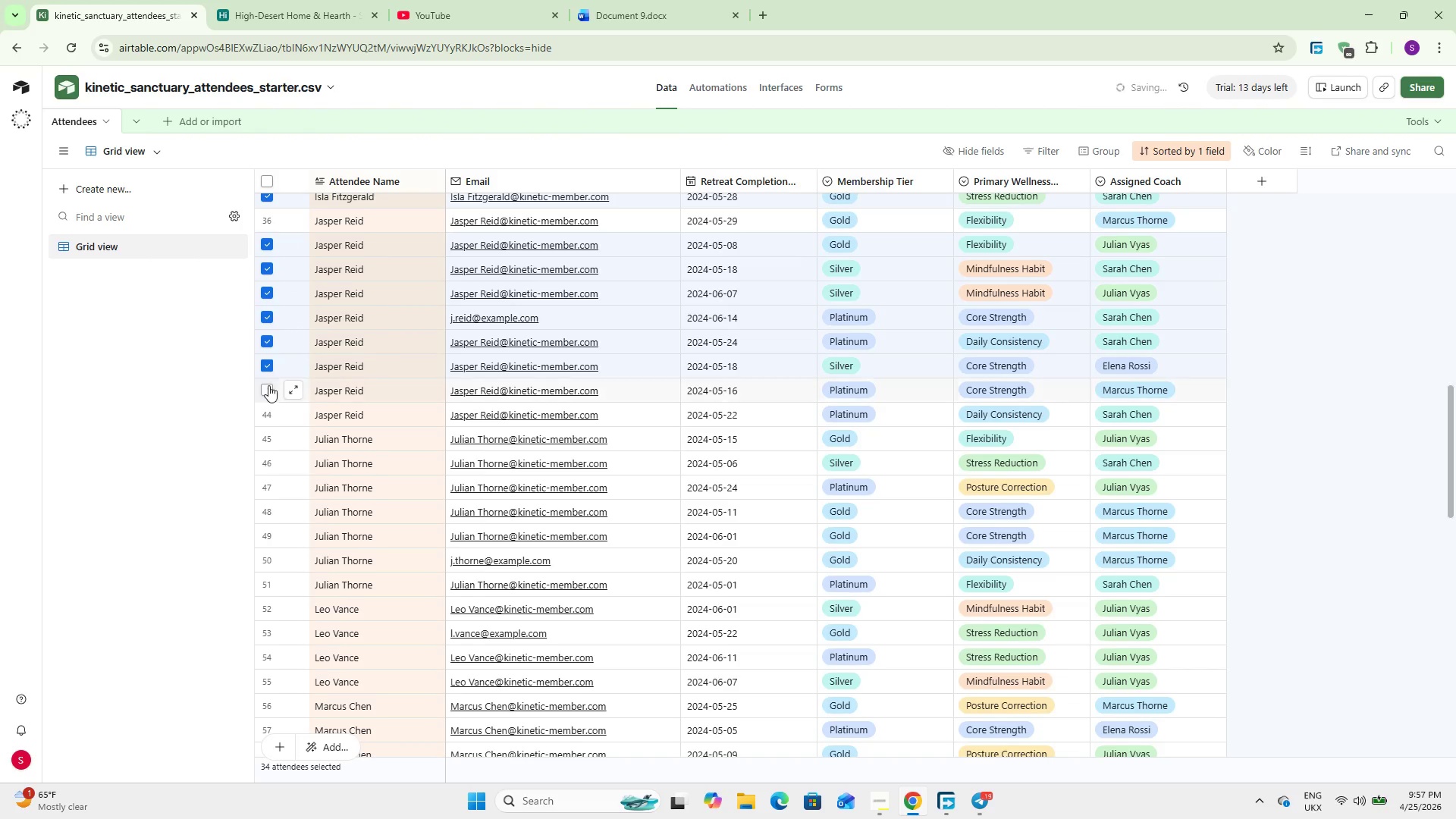 
left_click([268, 386])
 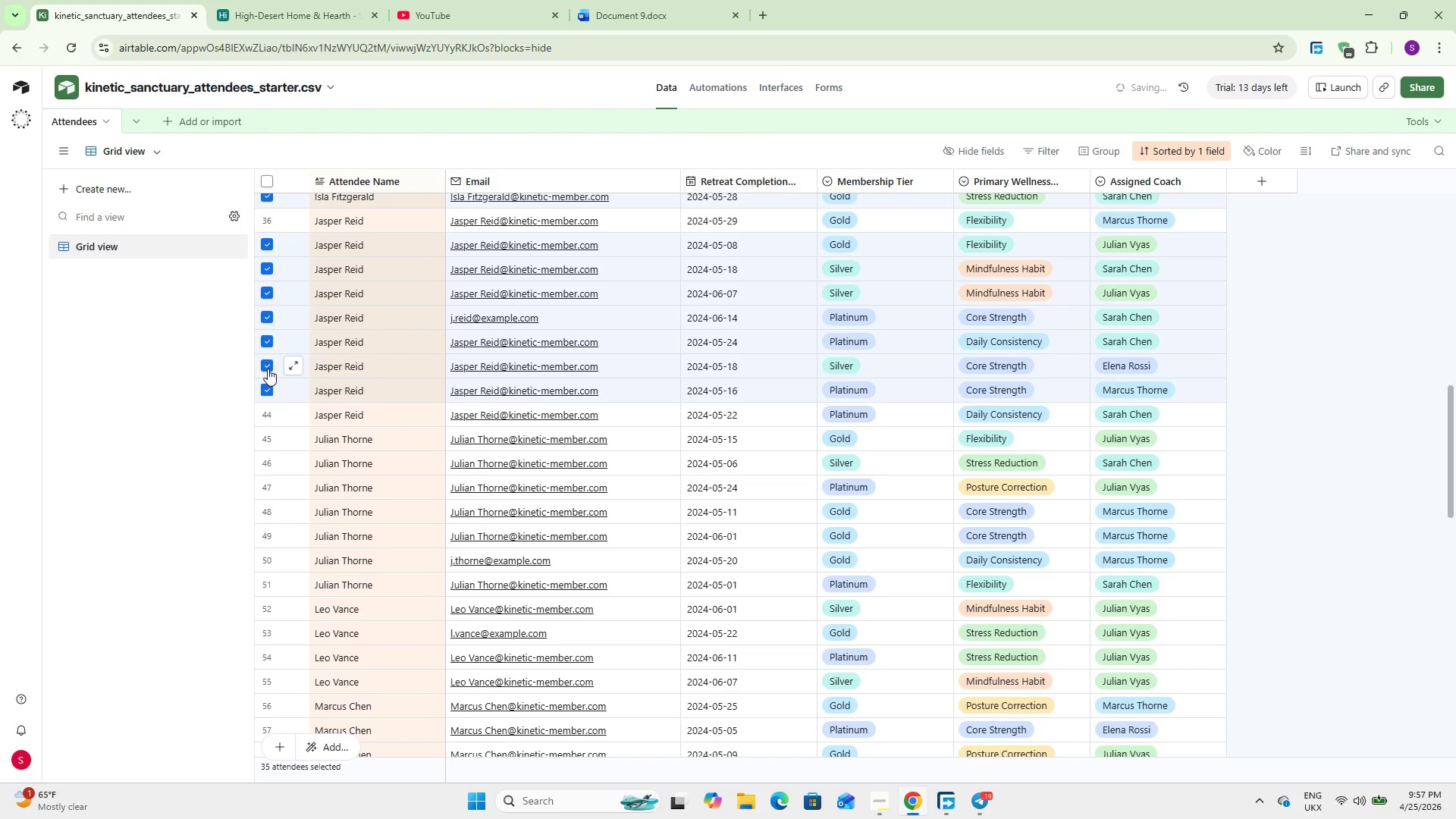 
scroll: coordinate [268, 369], scroll_direction: down, amount: 1.0
 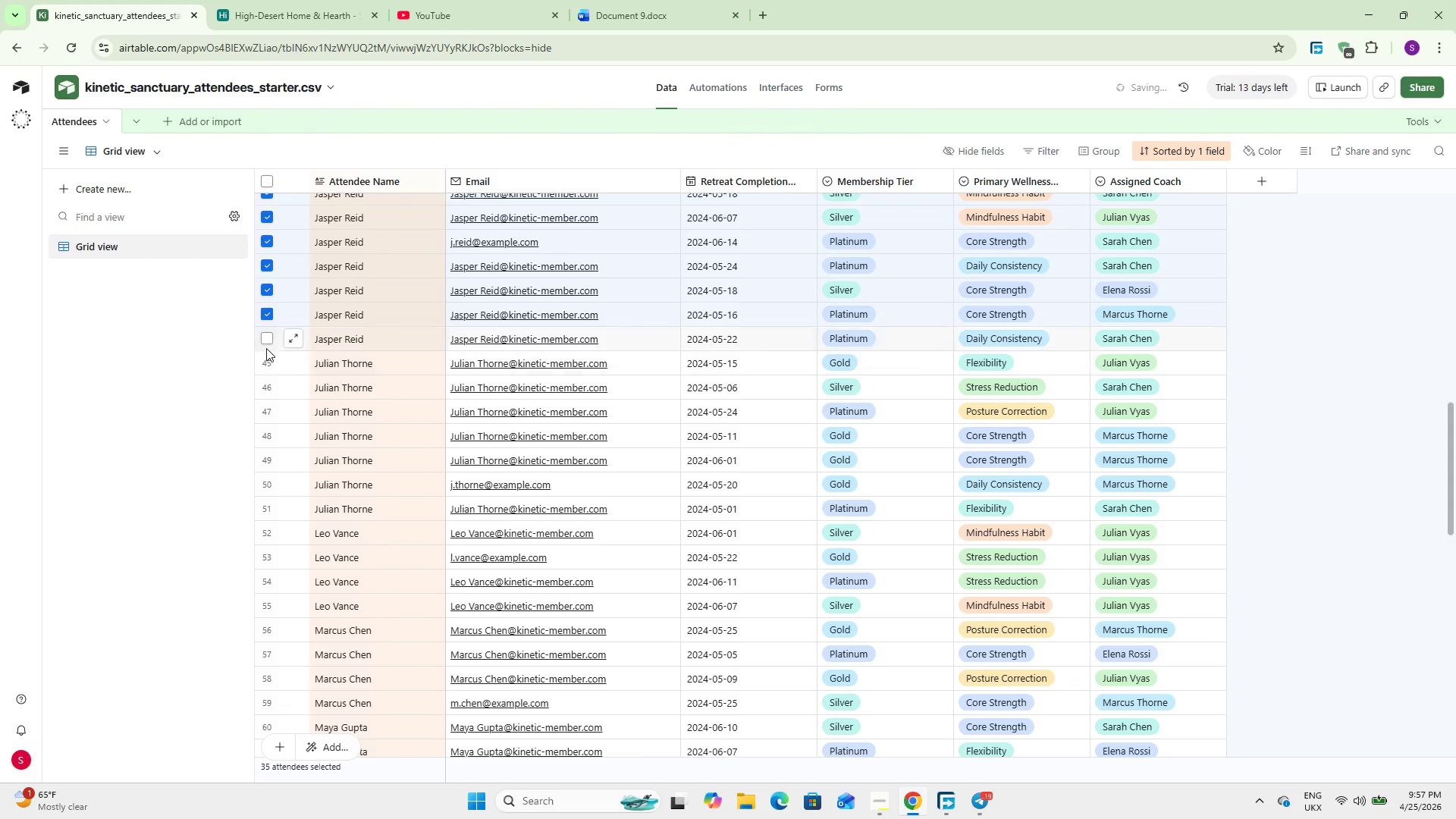 
left_click([265, 340])
 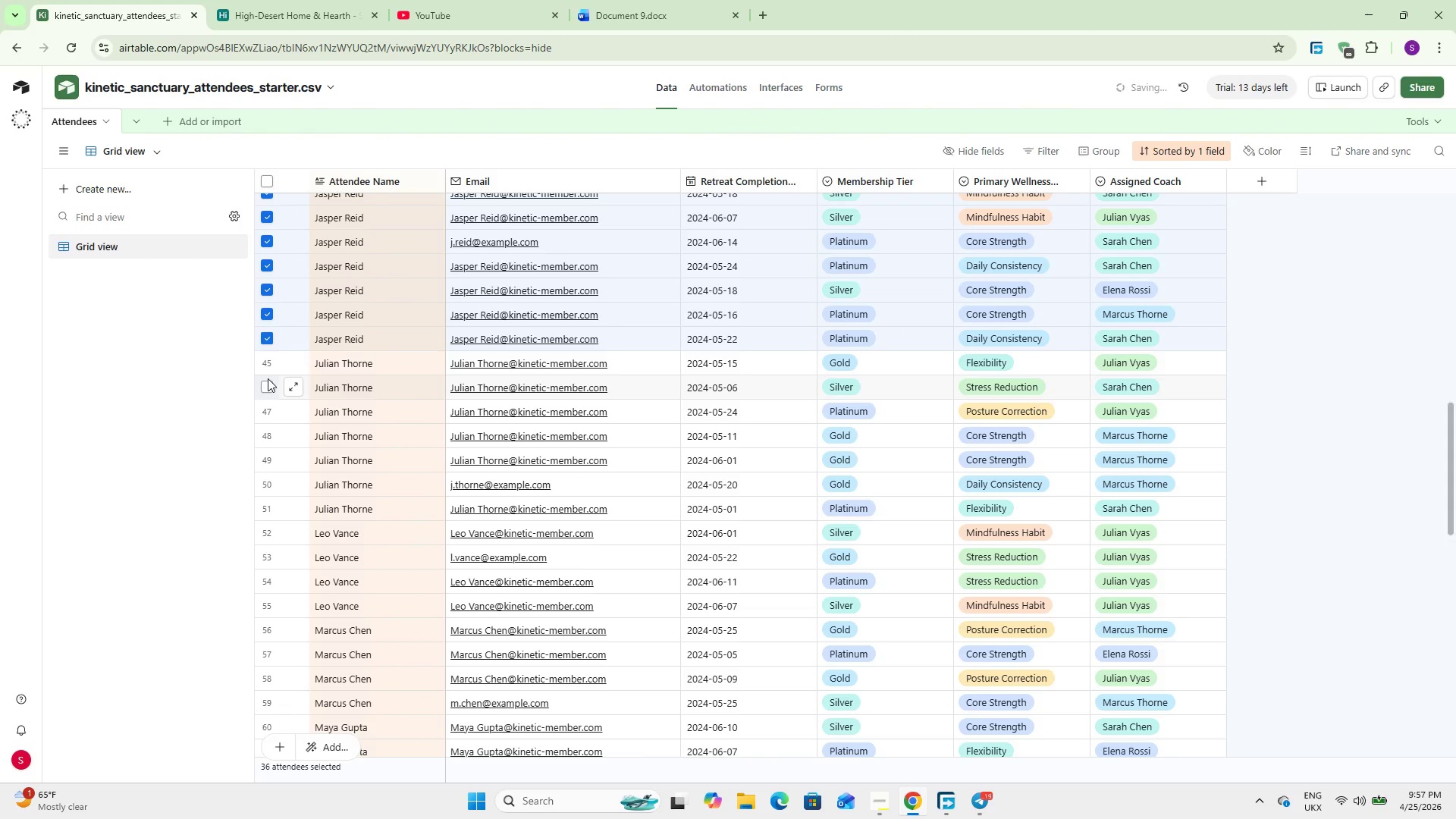 
left_click([268, 381])
 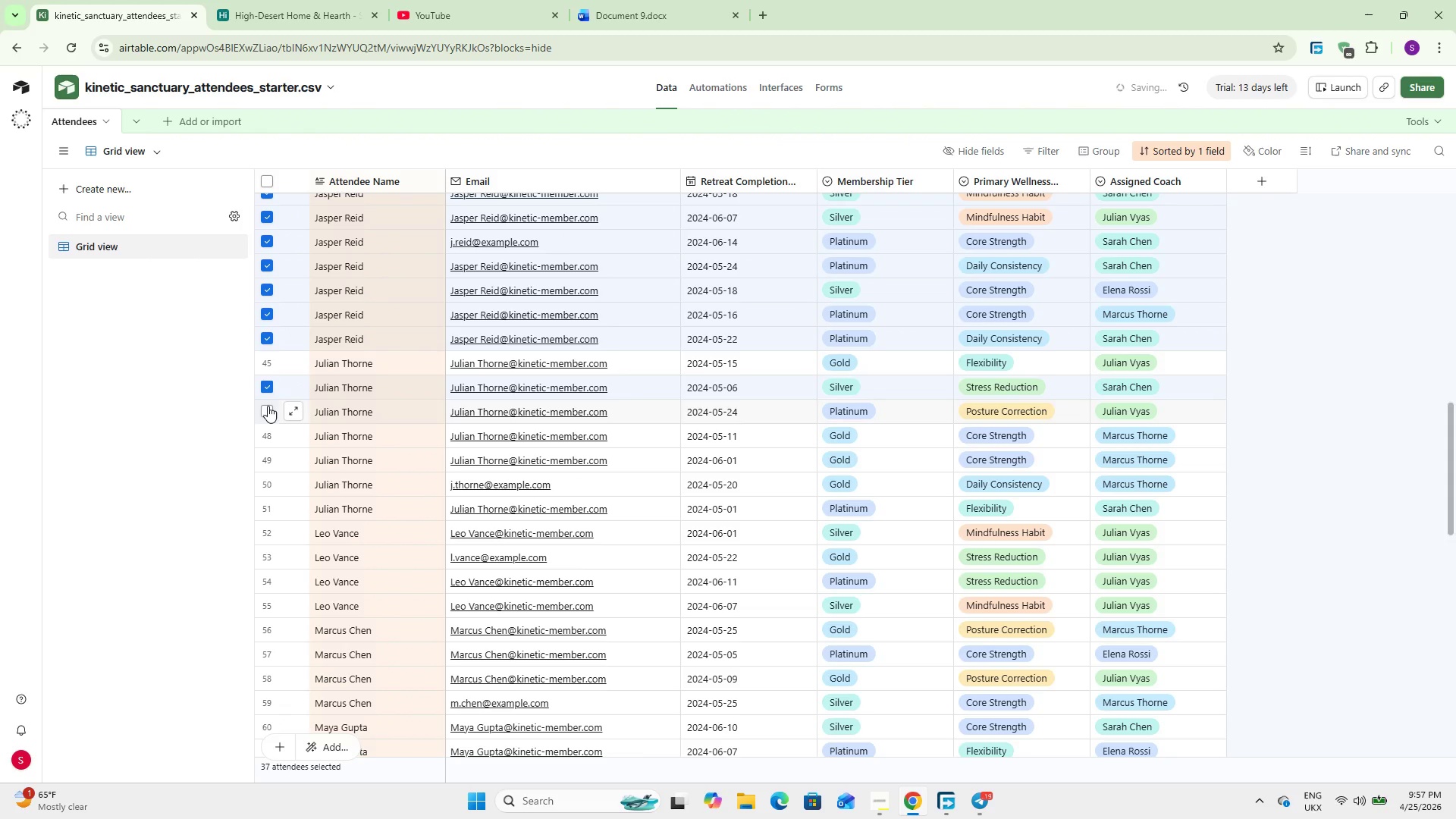 
left_click([268, 408])
 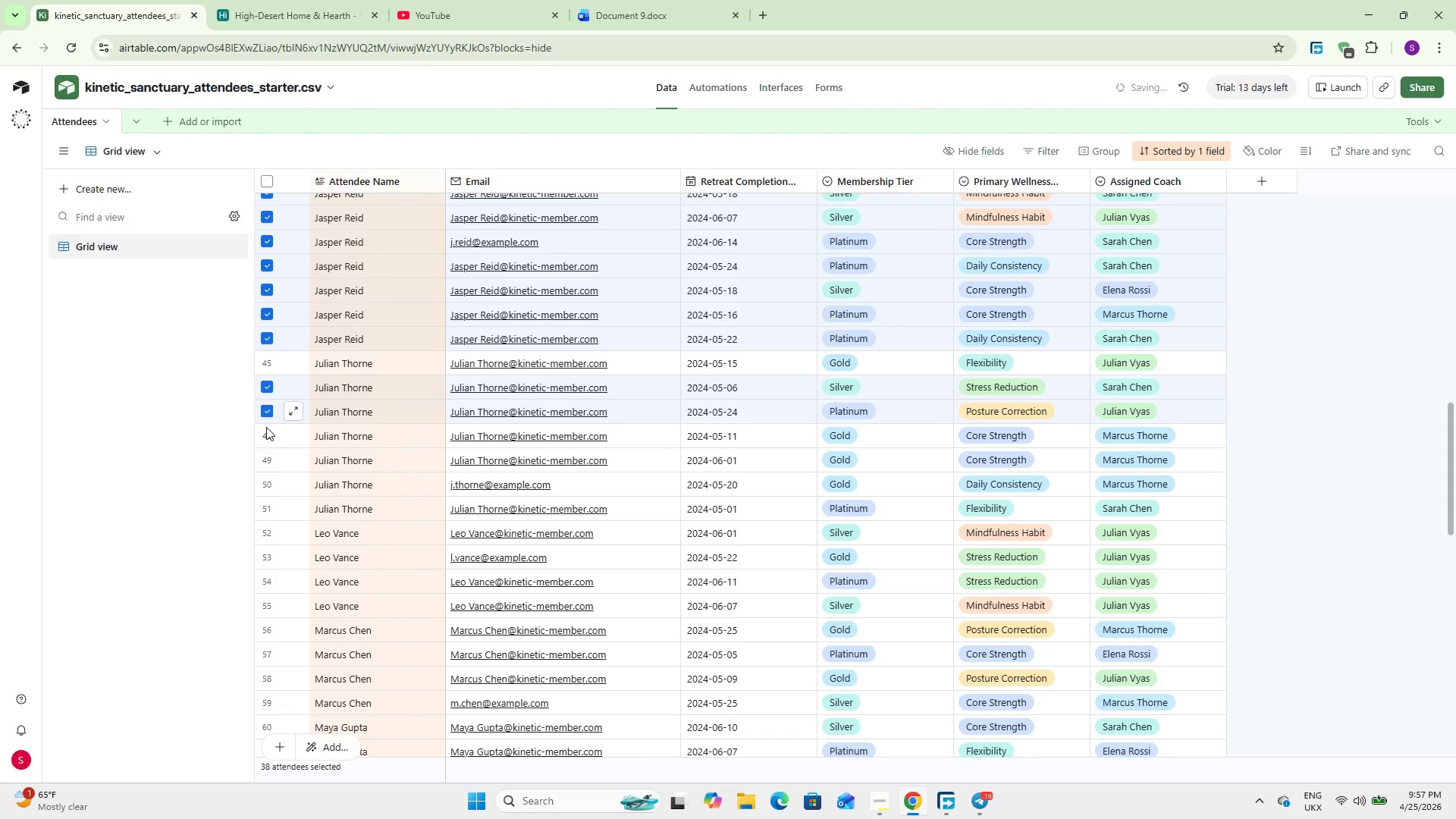 
left_click([265, 430])
 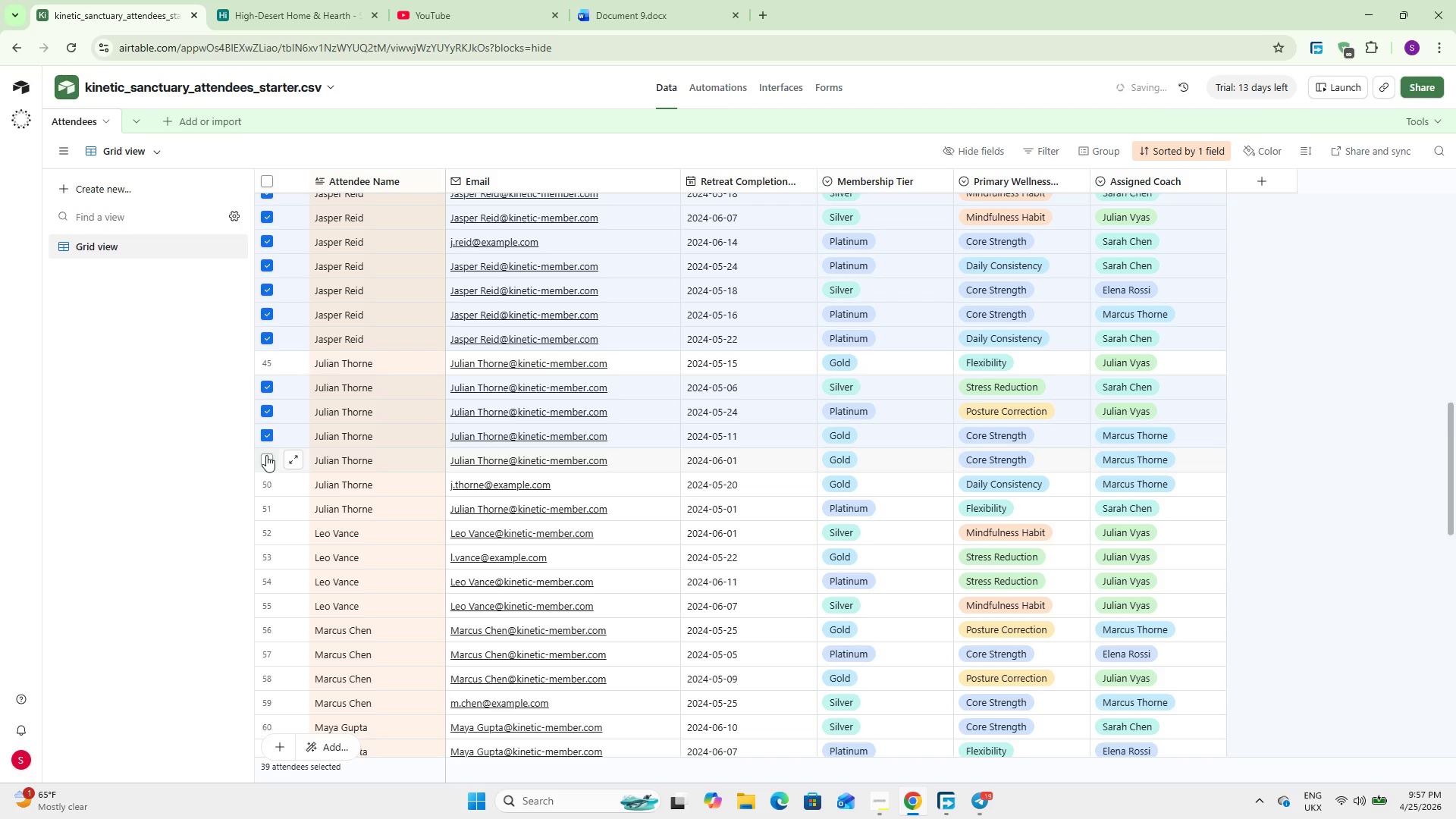 
left_click([266, 455])
 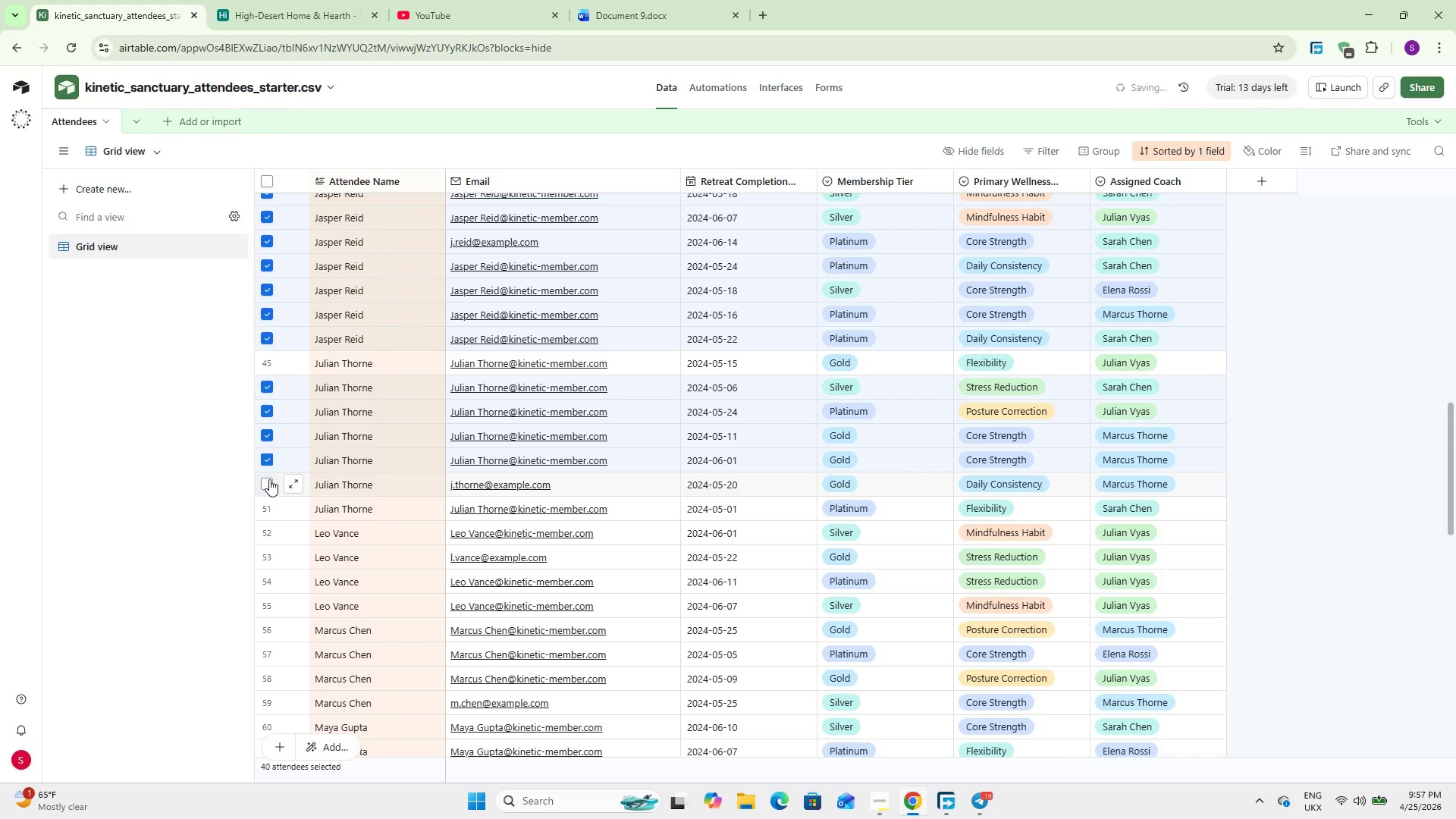 
left_click([269, 479])
 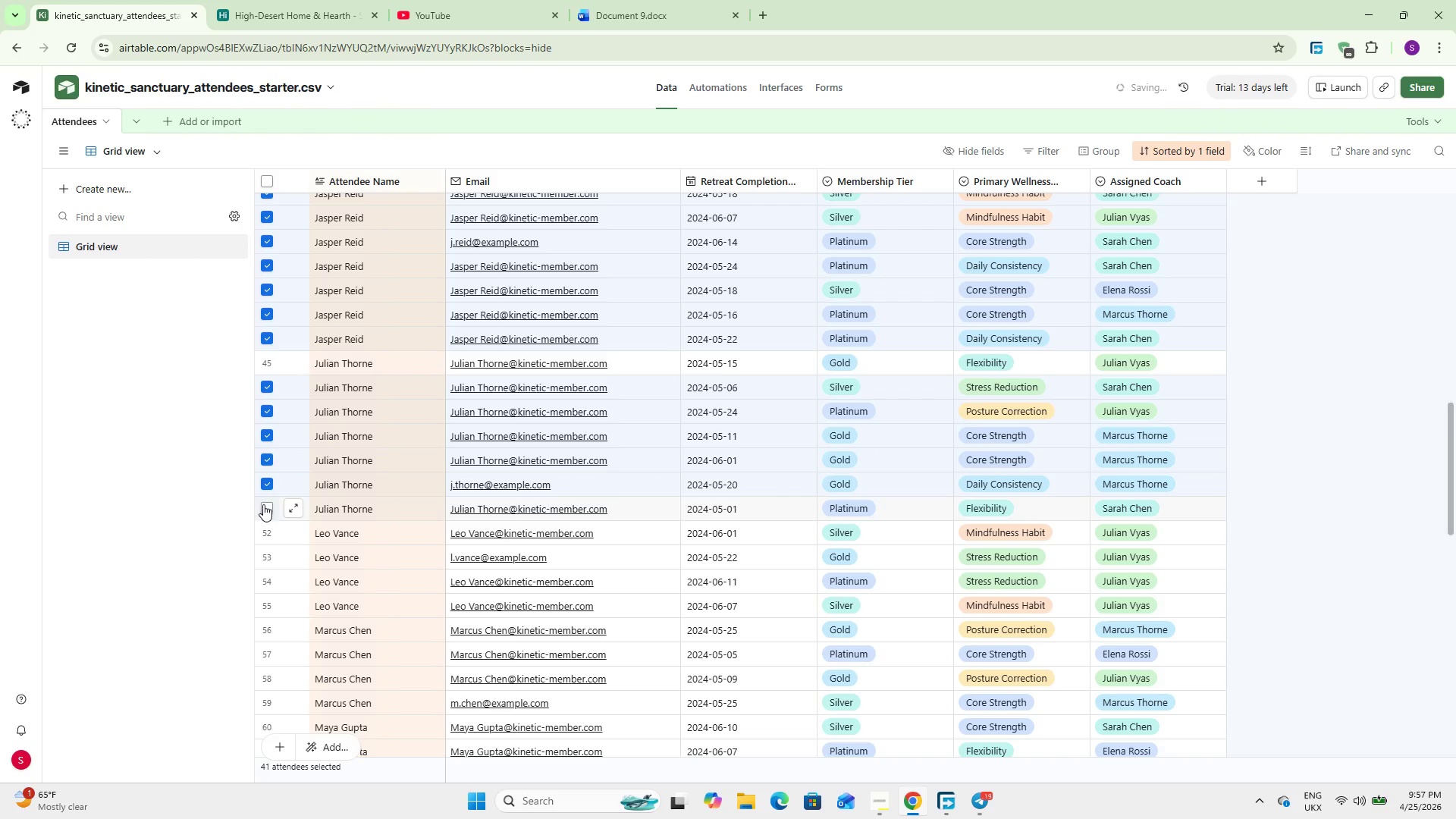 
scroll: coordinate [256, 403], scroll_direction: down, amount: 3.0
 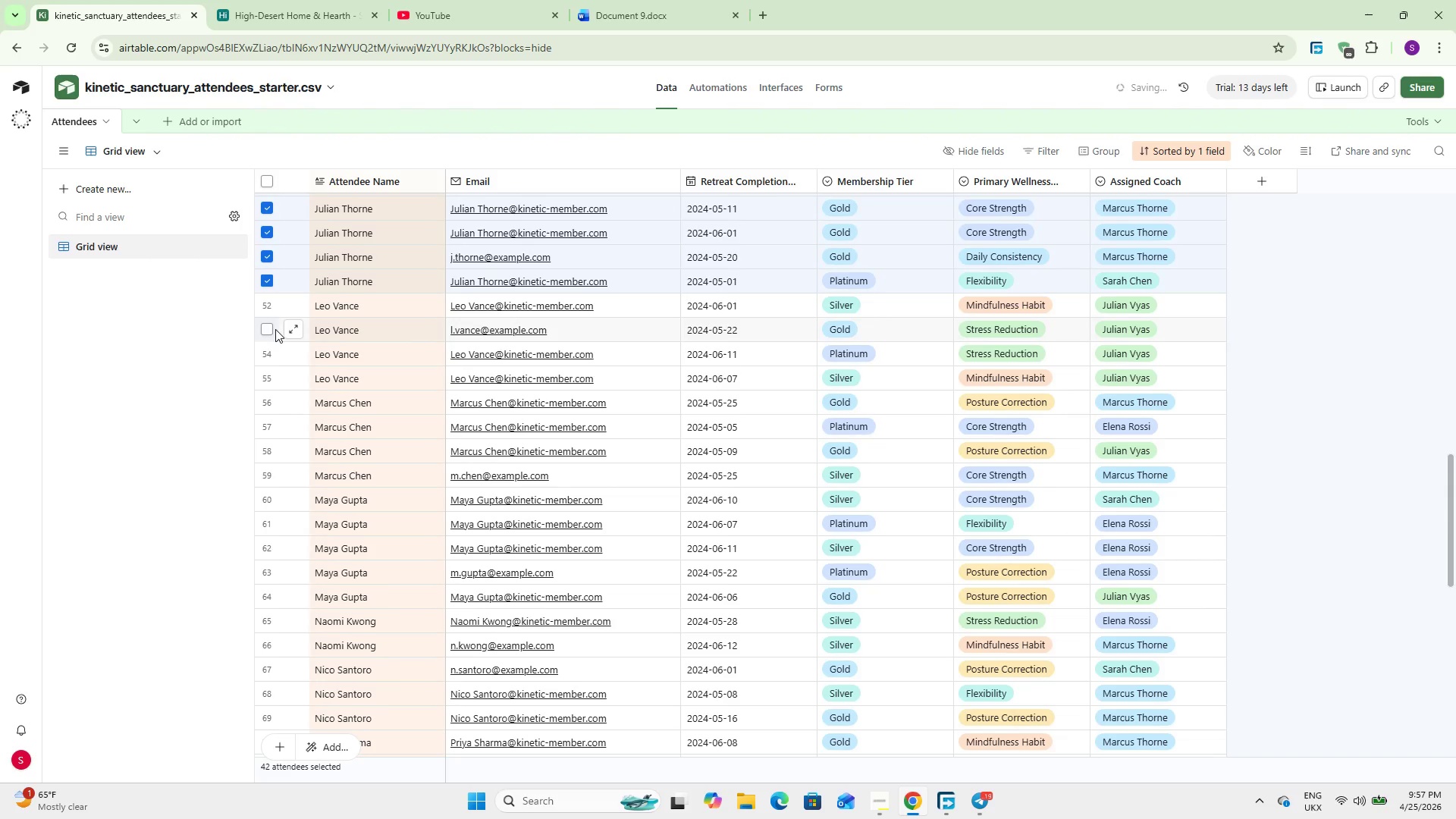 
left_click([268, 328])
 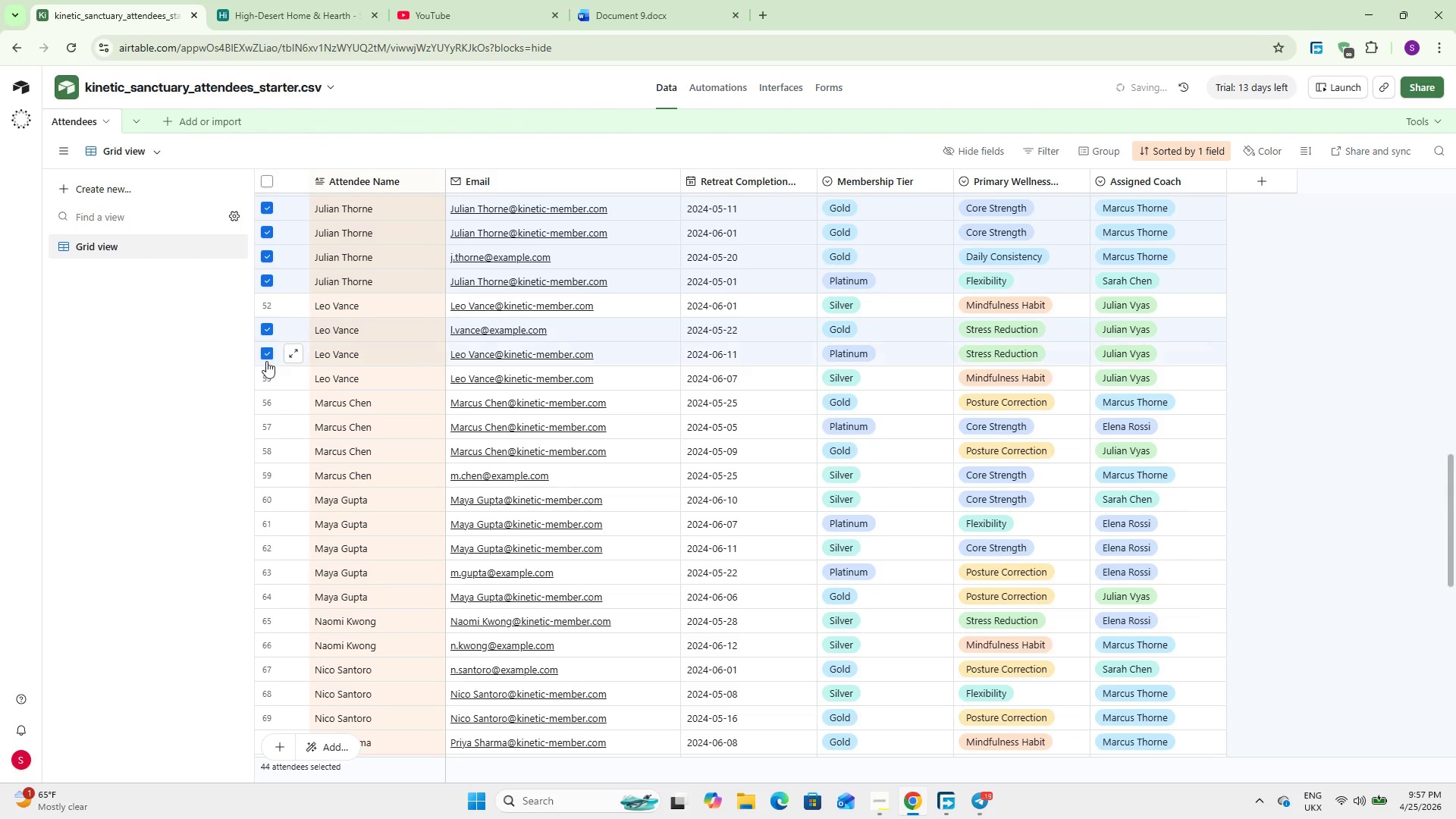 
double_click([266, 375])
 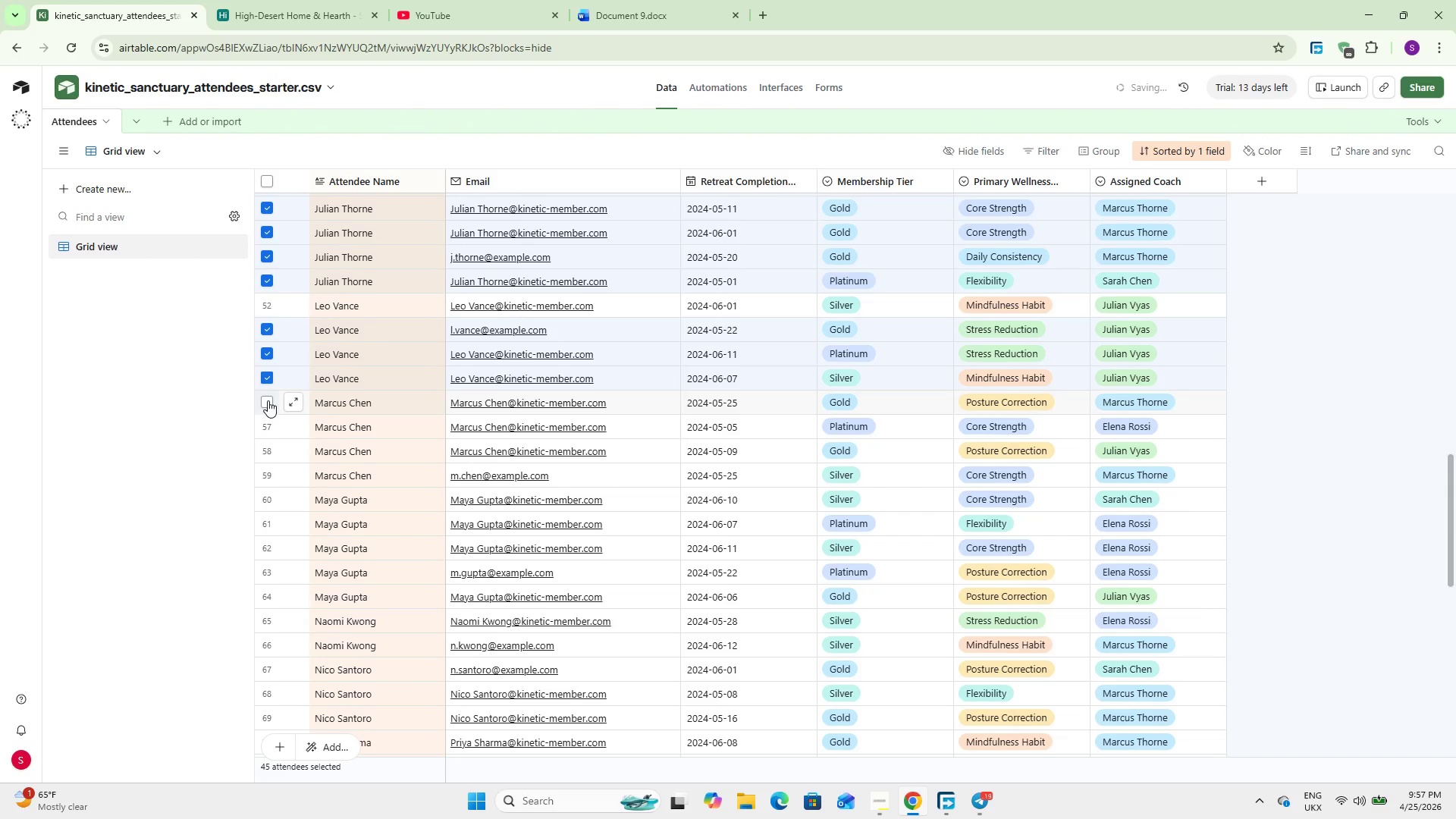 
left_click([268, 421])
 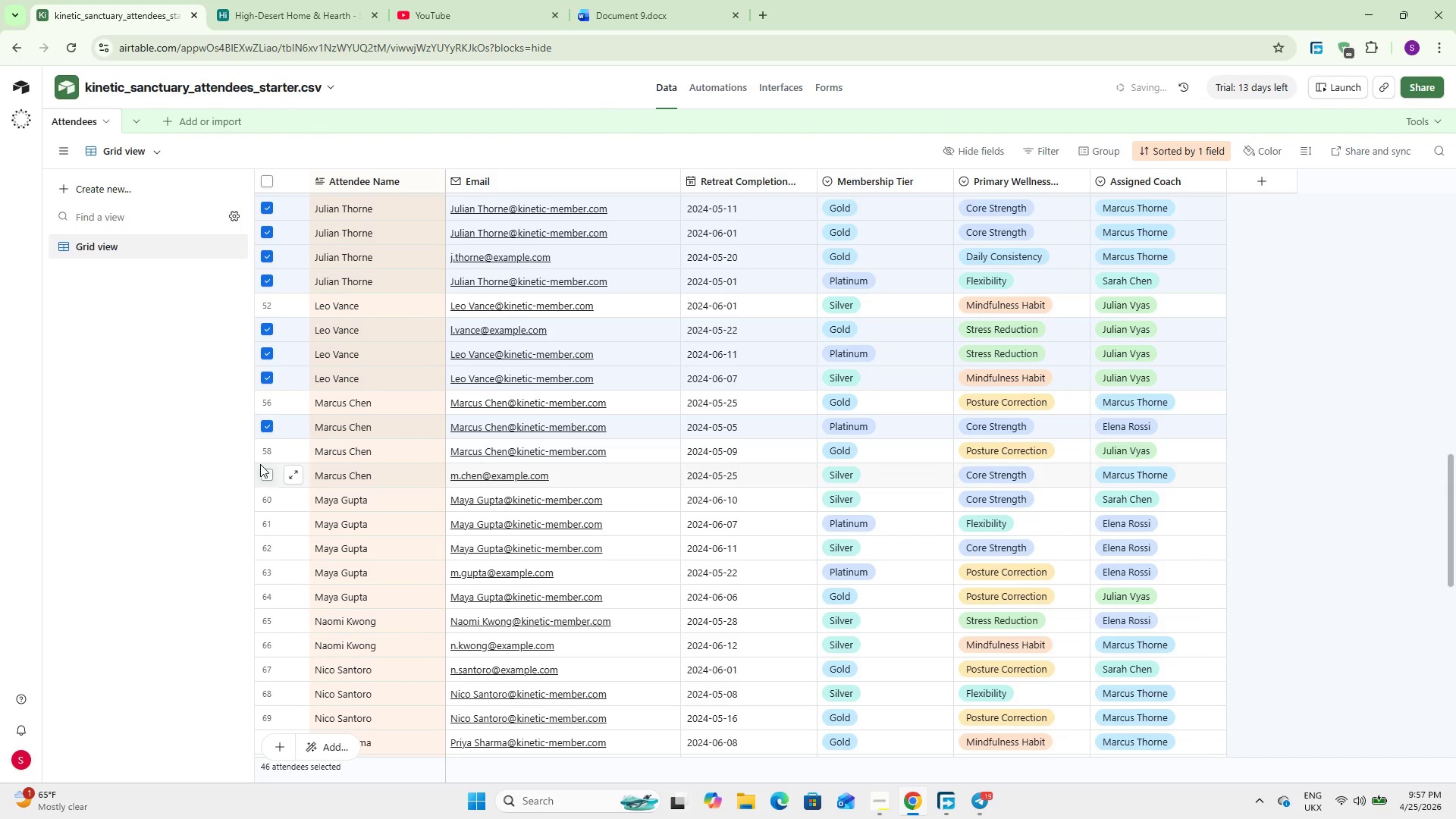 
left_click([266, 453])
 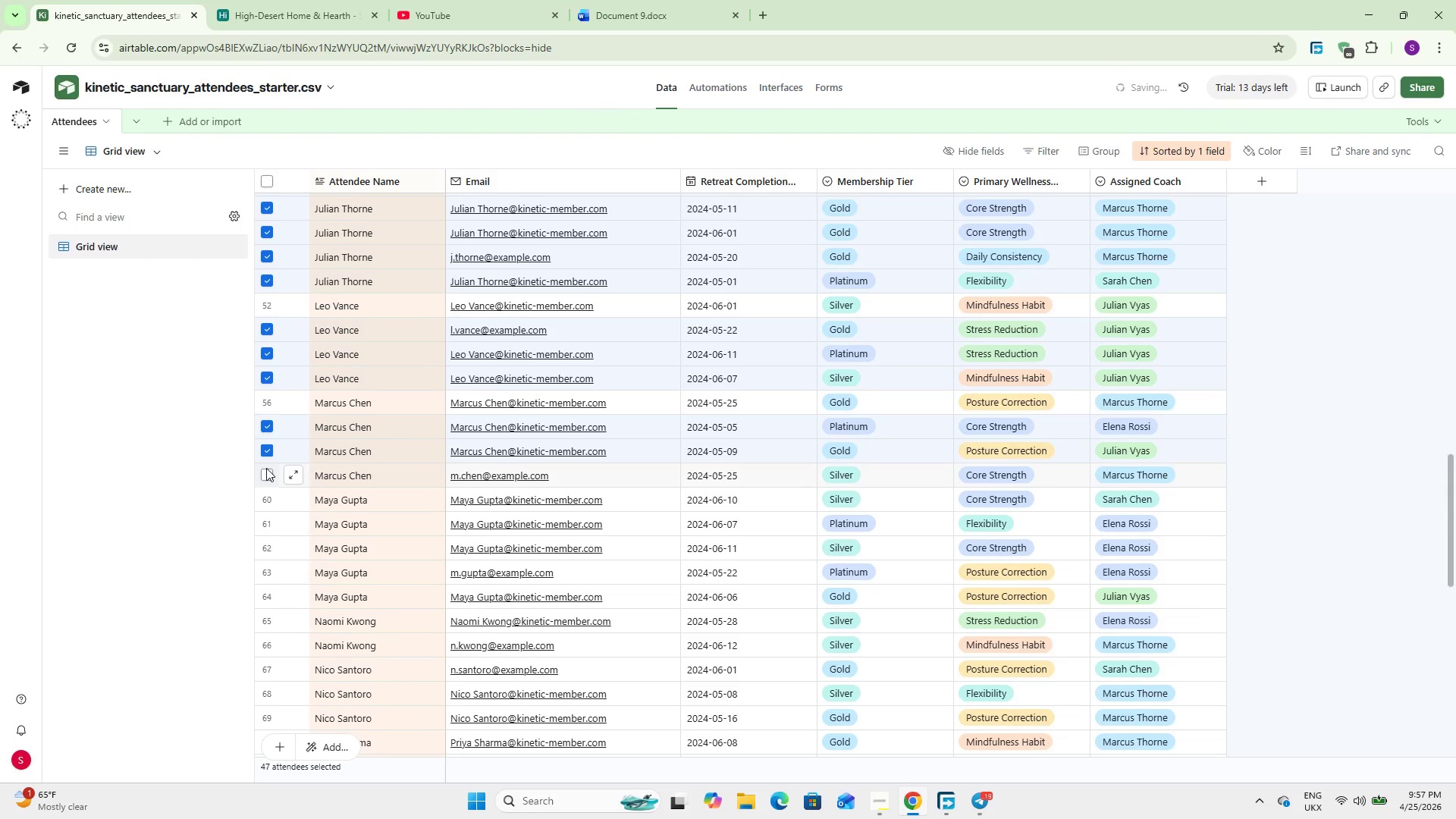 
left_click([266, 469])
 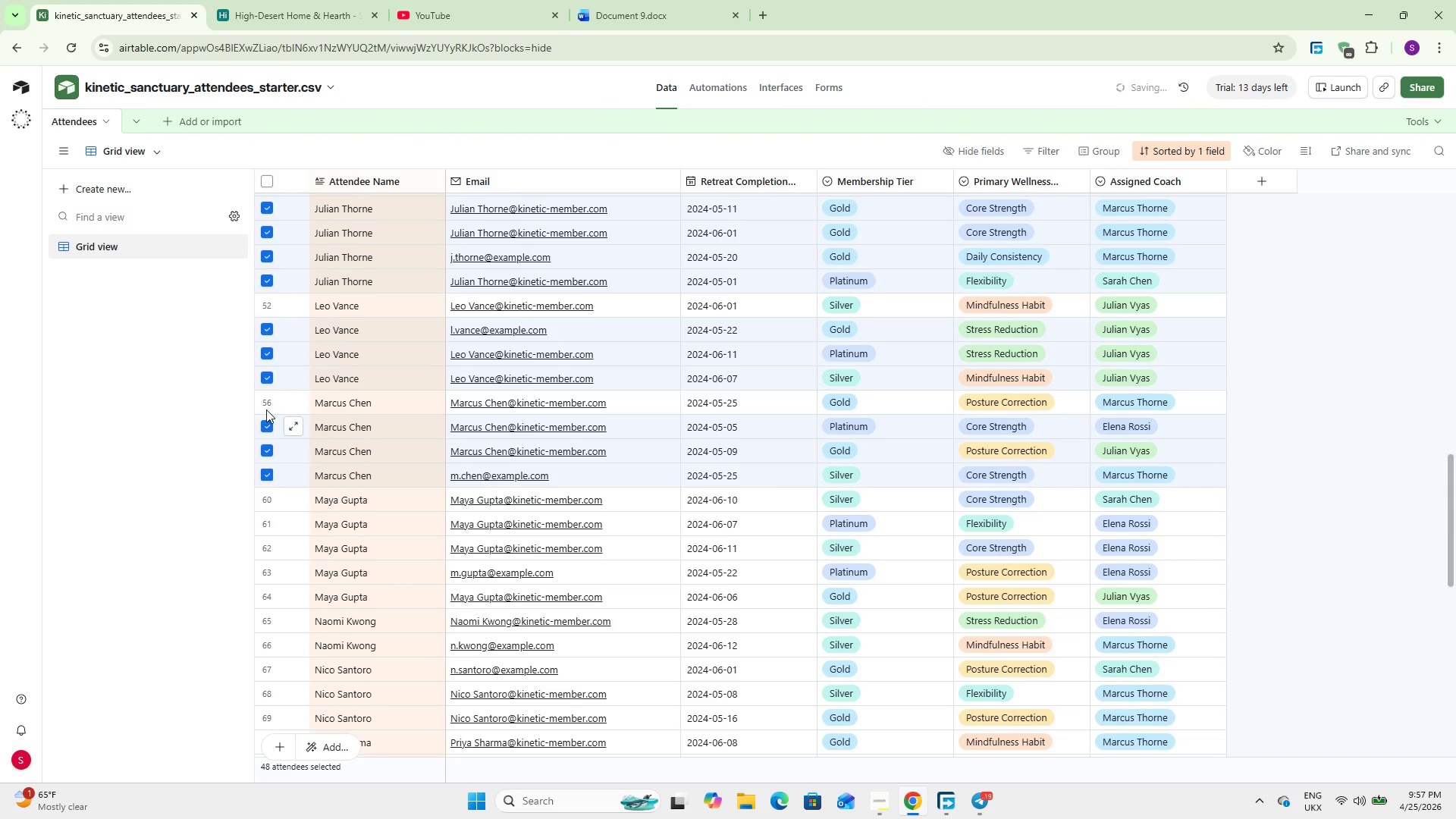 
scroll: coordinate [266, 402], scroll_direction: down, amount: 4.0
 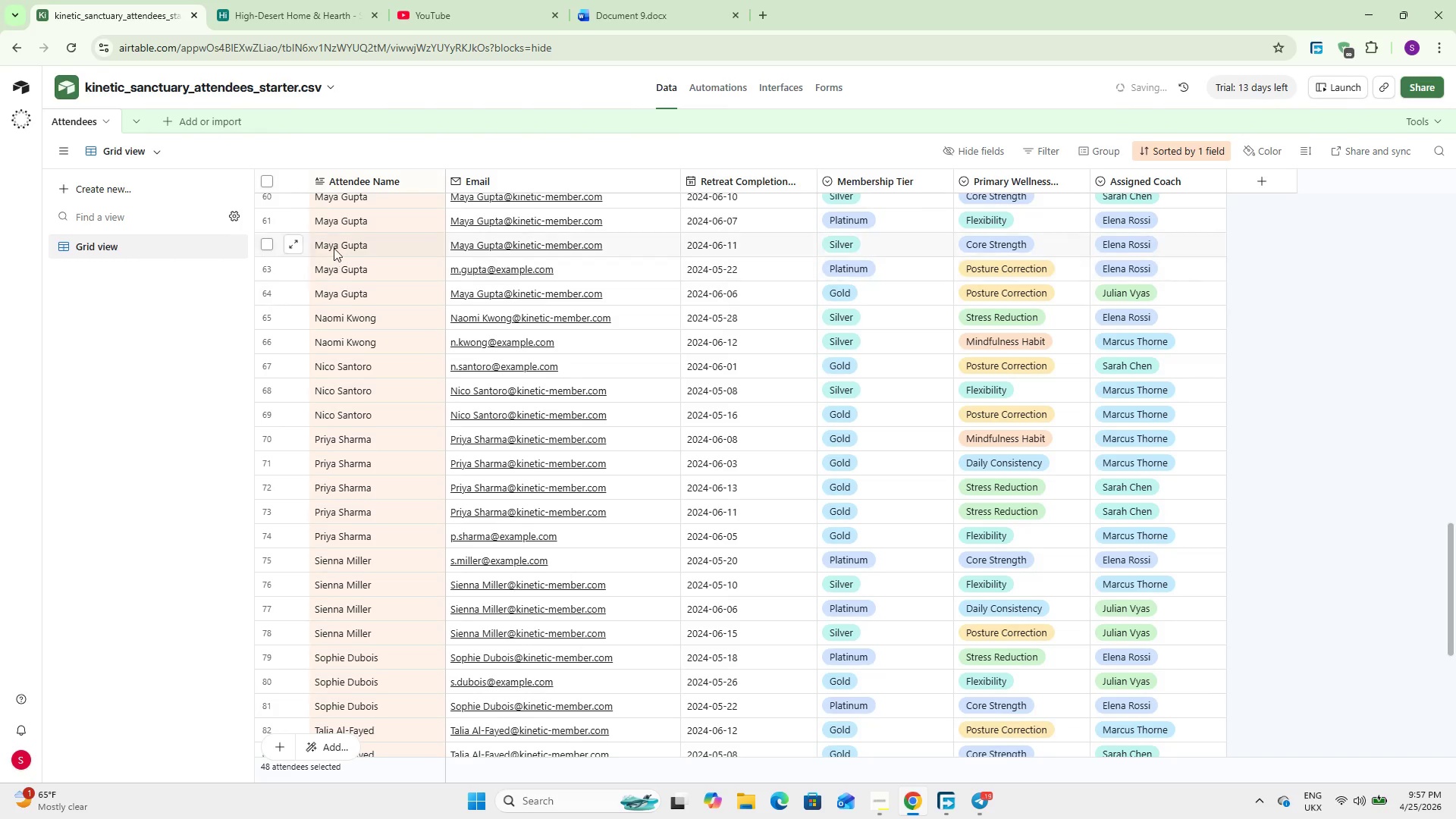 
scroll: coordinate [303, 288], scroll_direction: up, amount: 1.0
 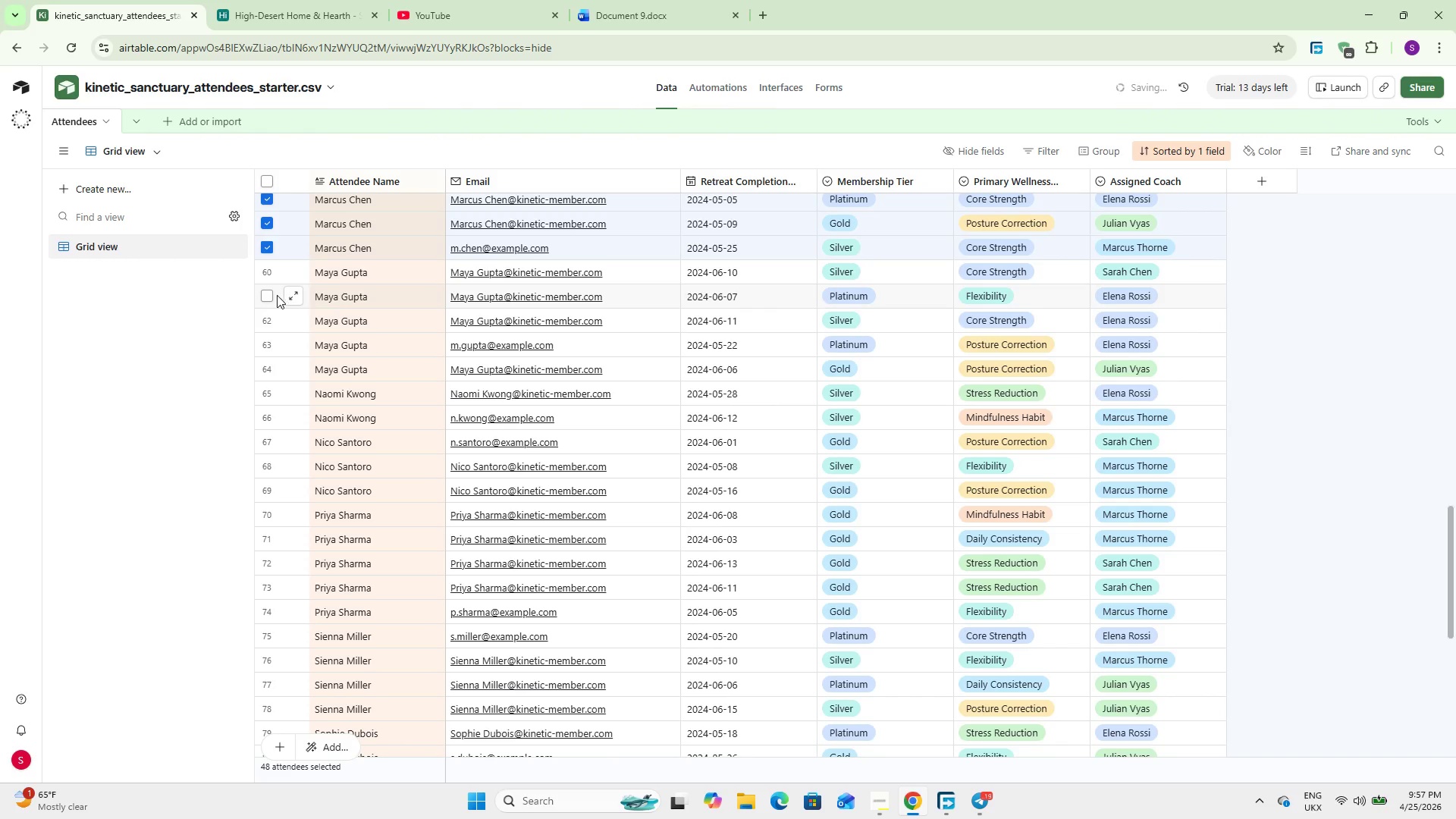 
left_click([270, 293])
 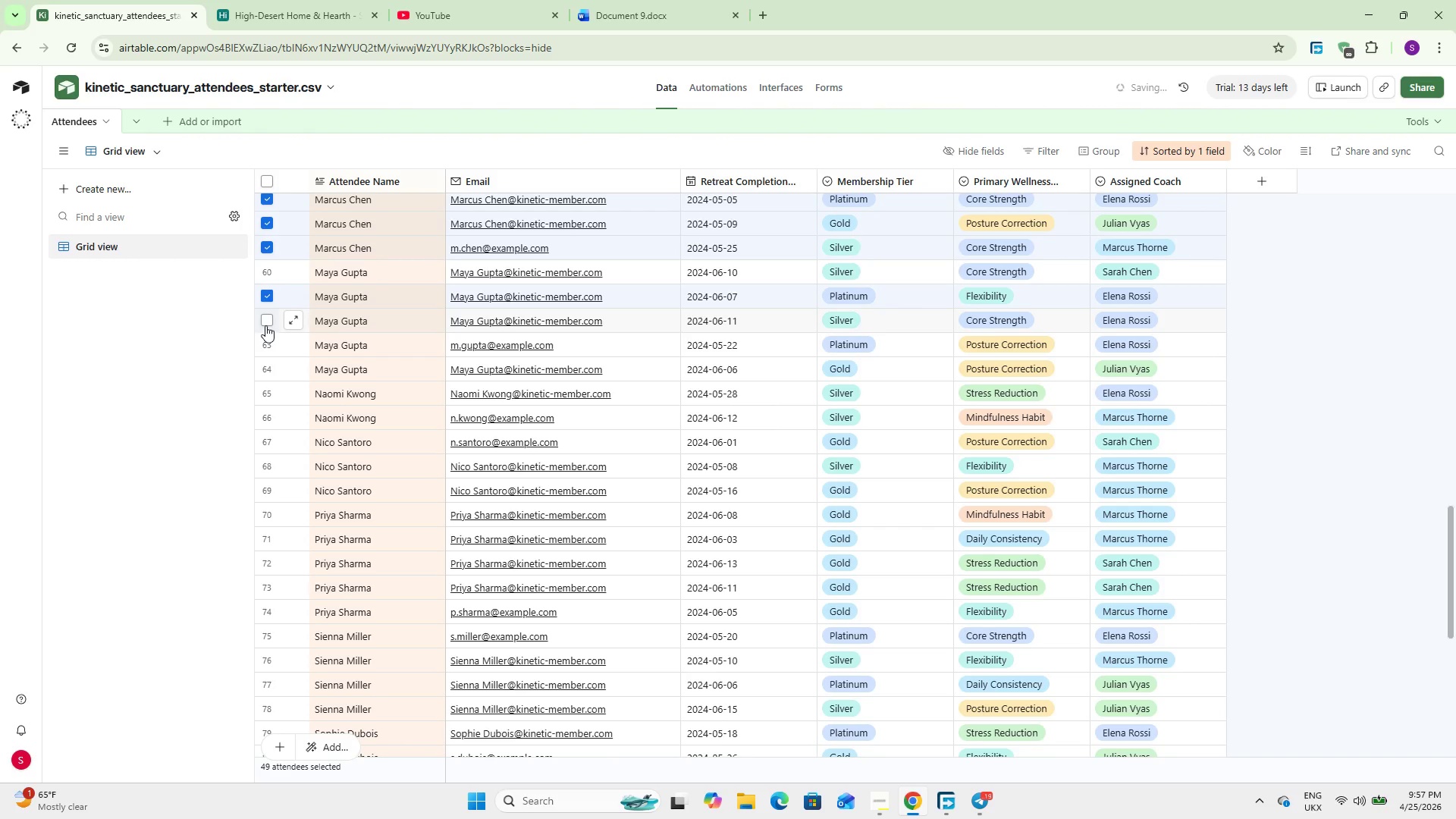 
left_click([265, 323])
 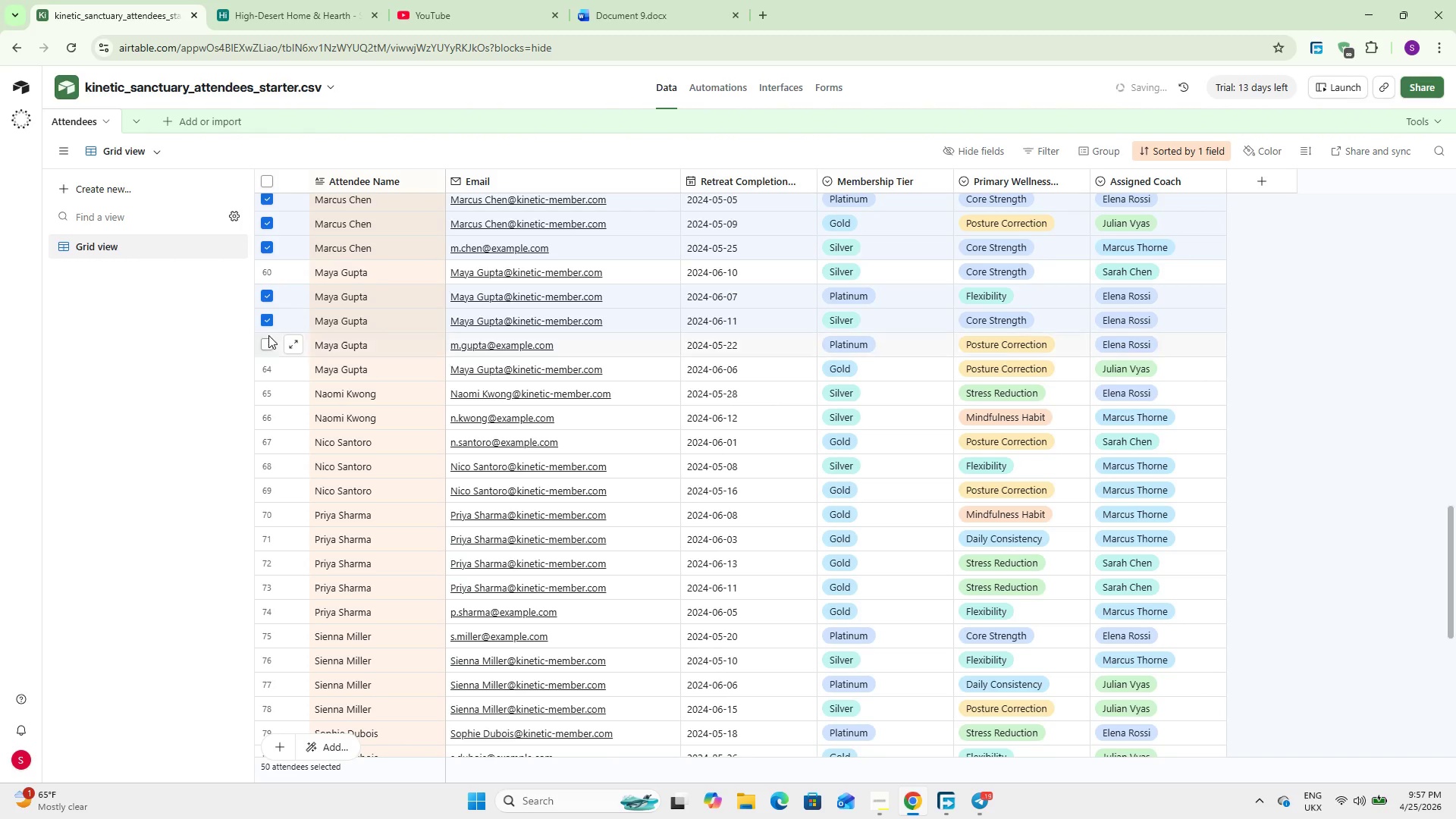 
left_click([268, 337])
 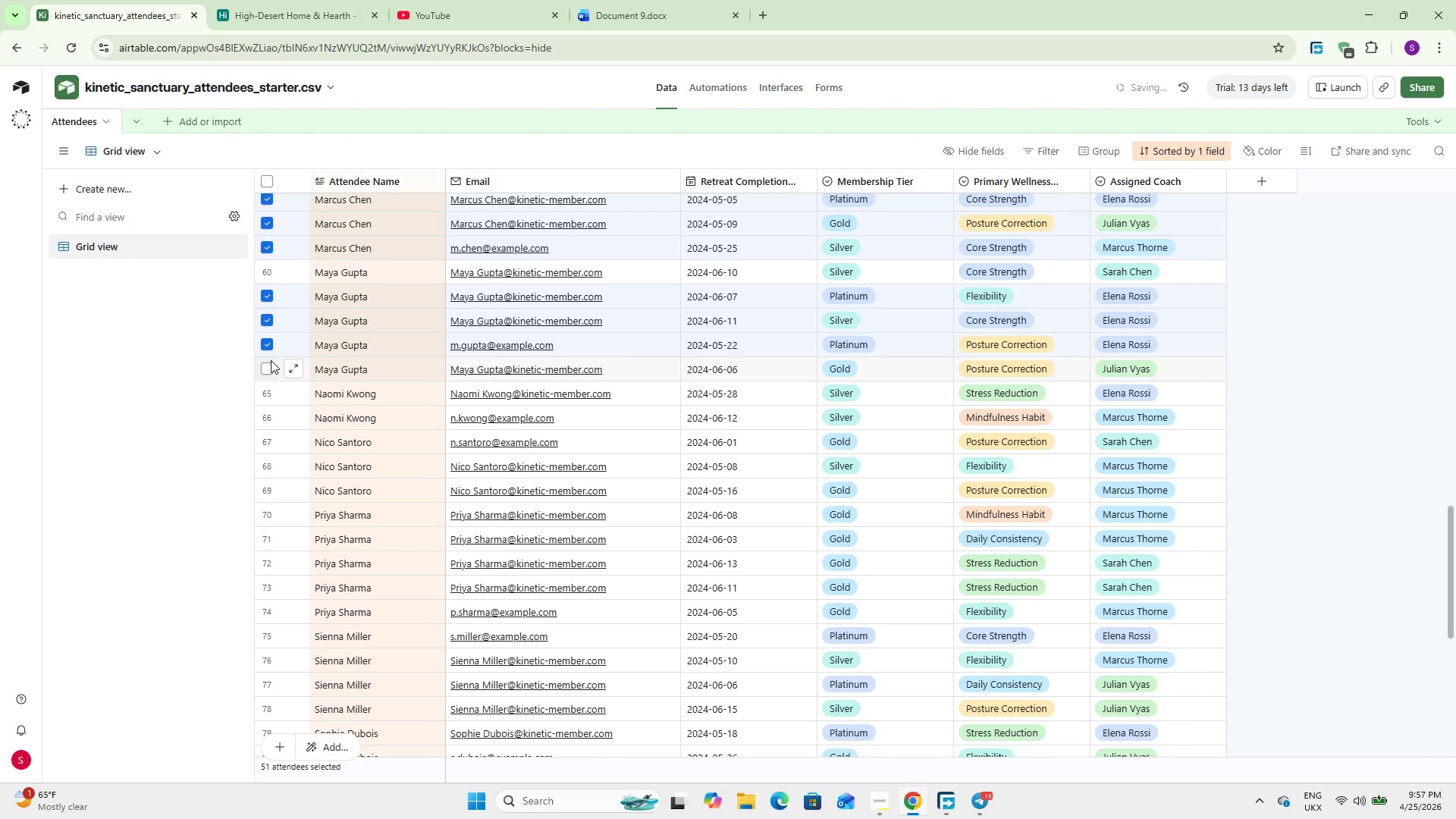 
left_click([271, 360])
 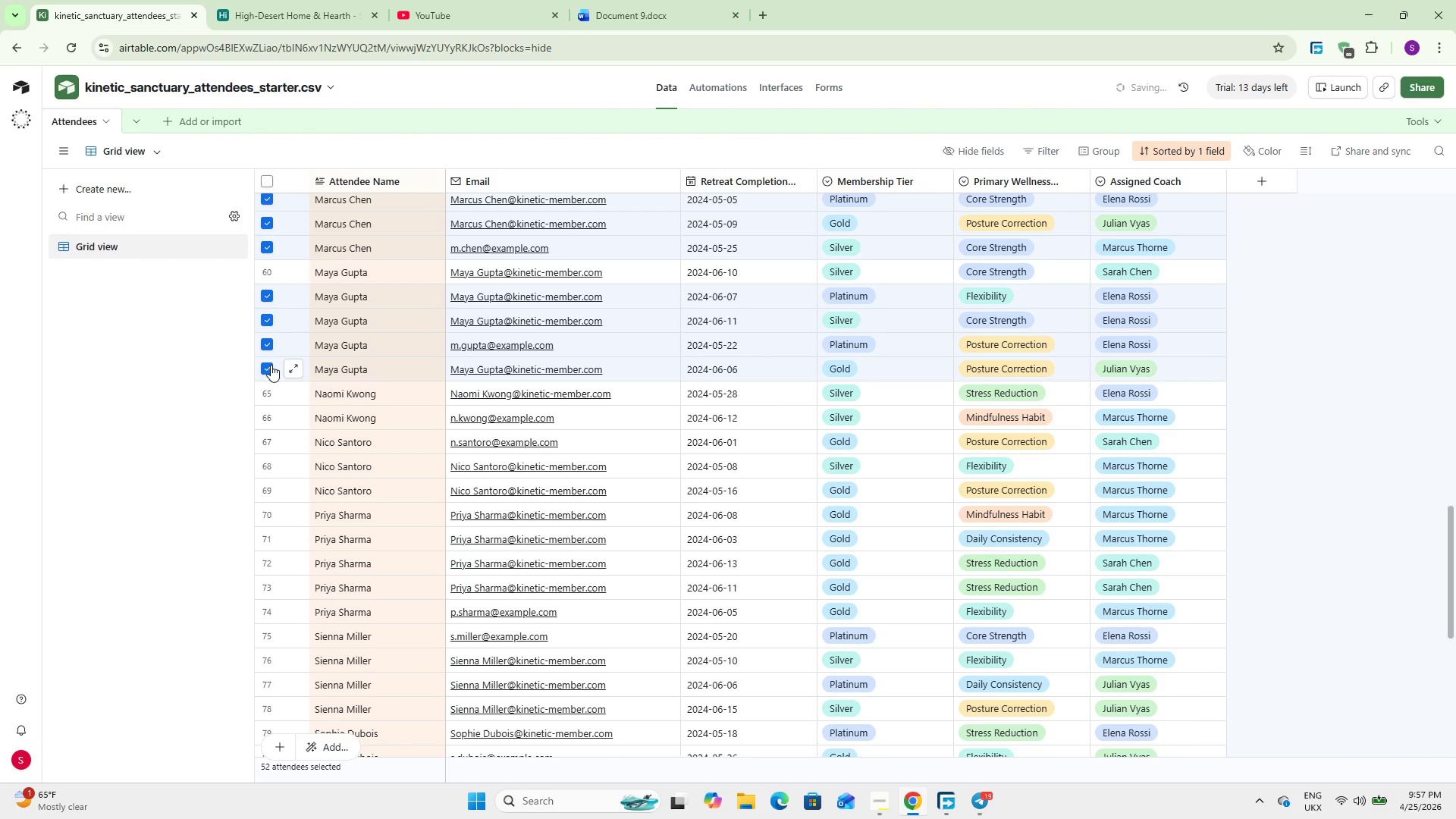 
scroll: coordinate [271, 365], scroll_direction: down, amount: 2.0
 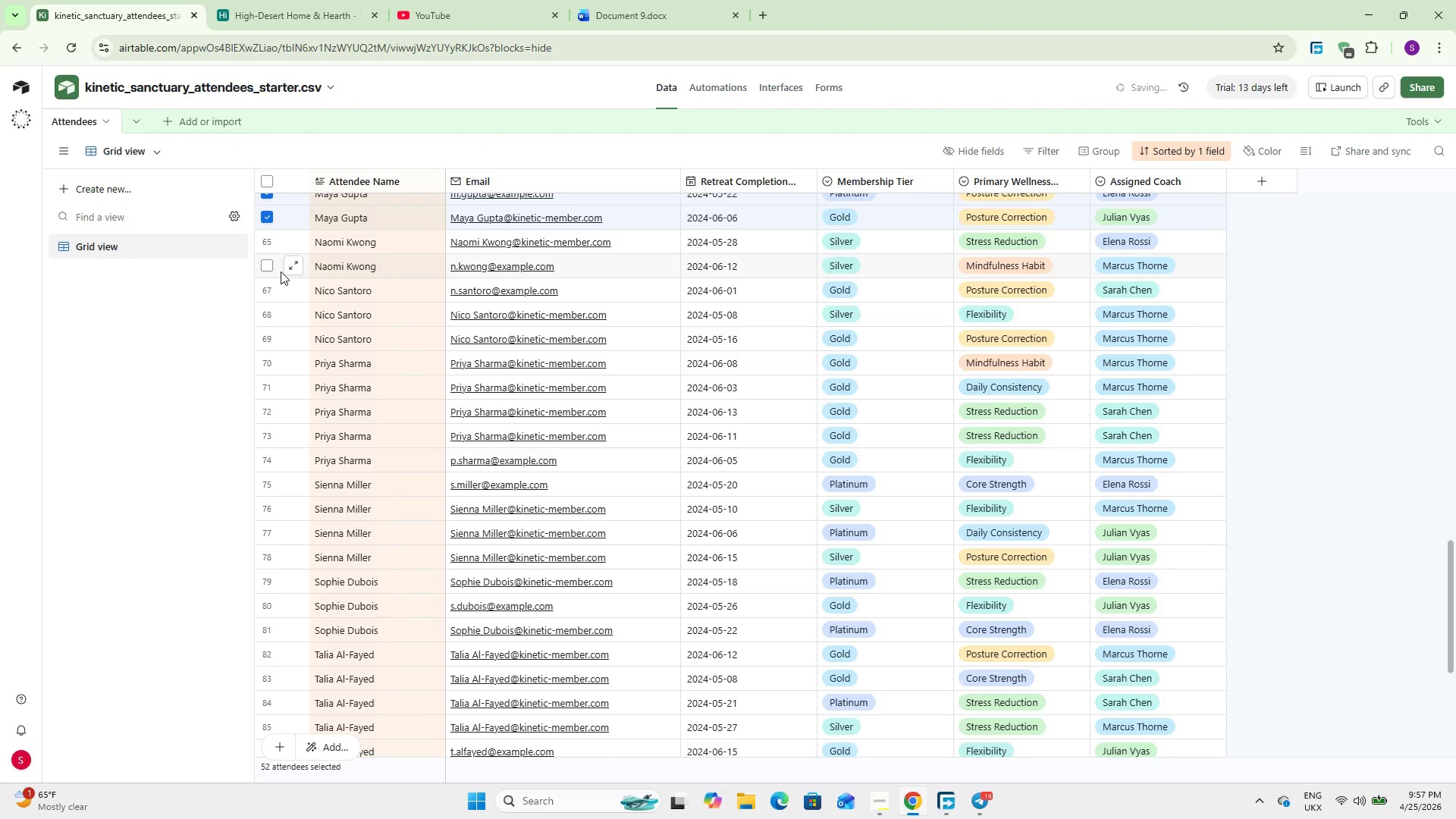 
left_click([268, 268])
 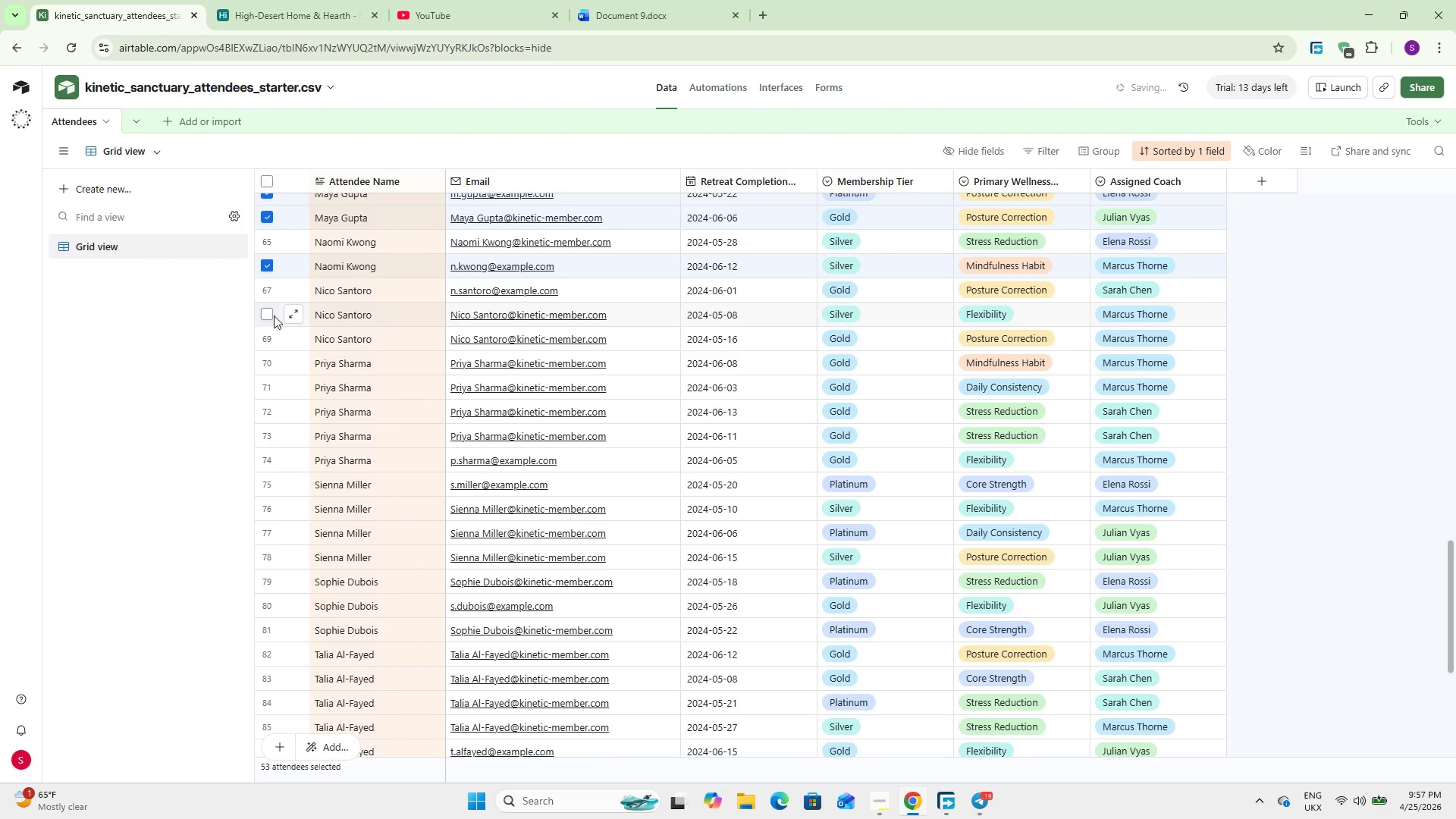 
left_click([268, 318])
 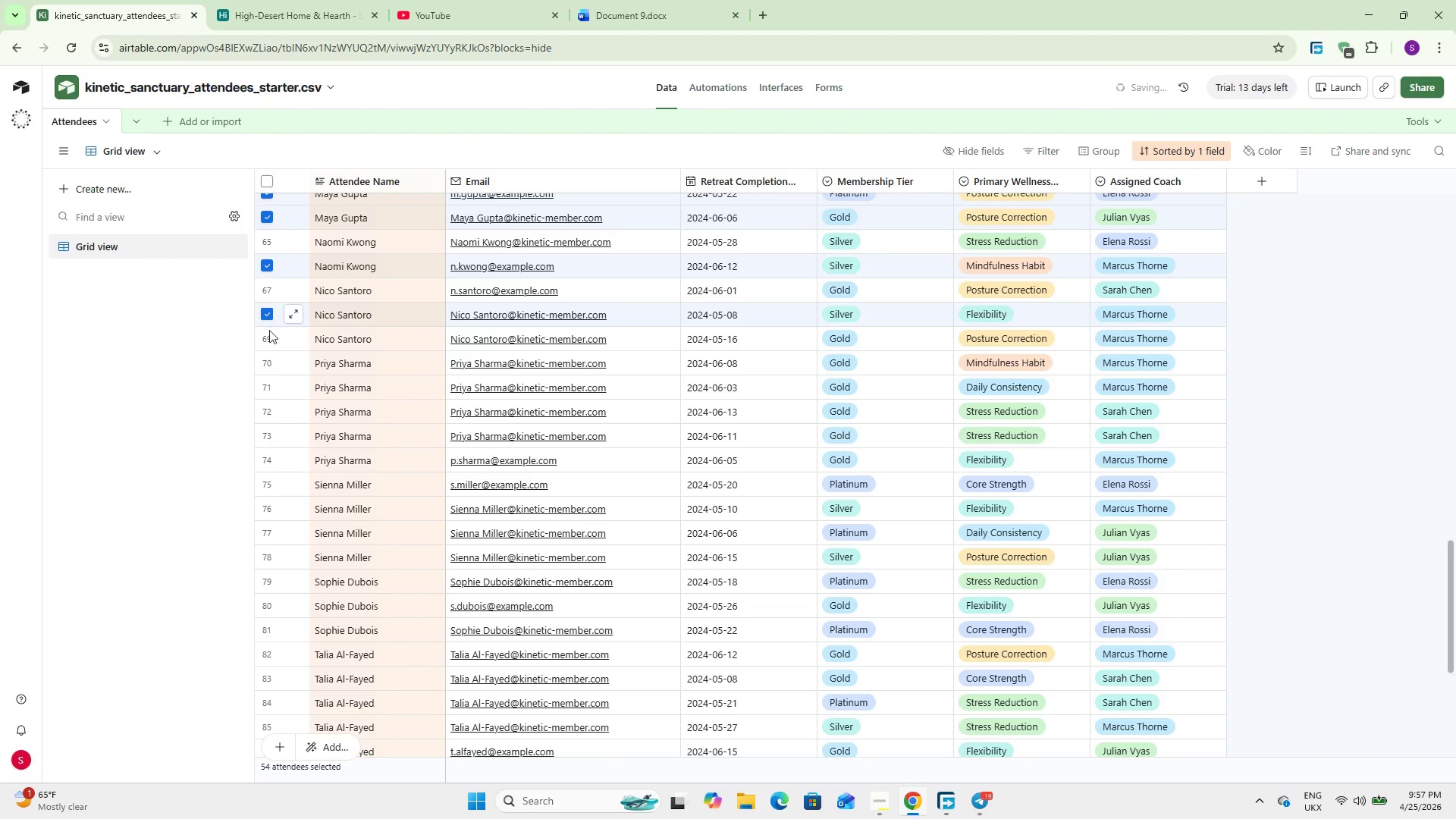 
left_click([269, 332])
 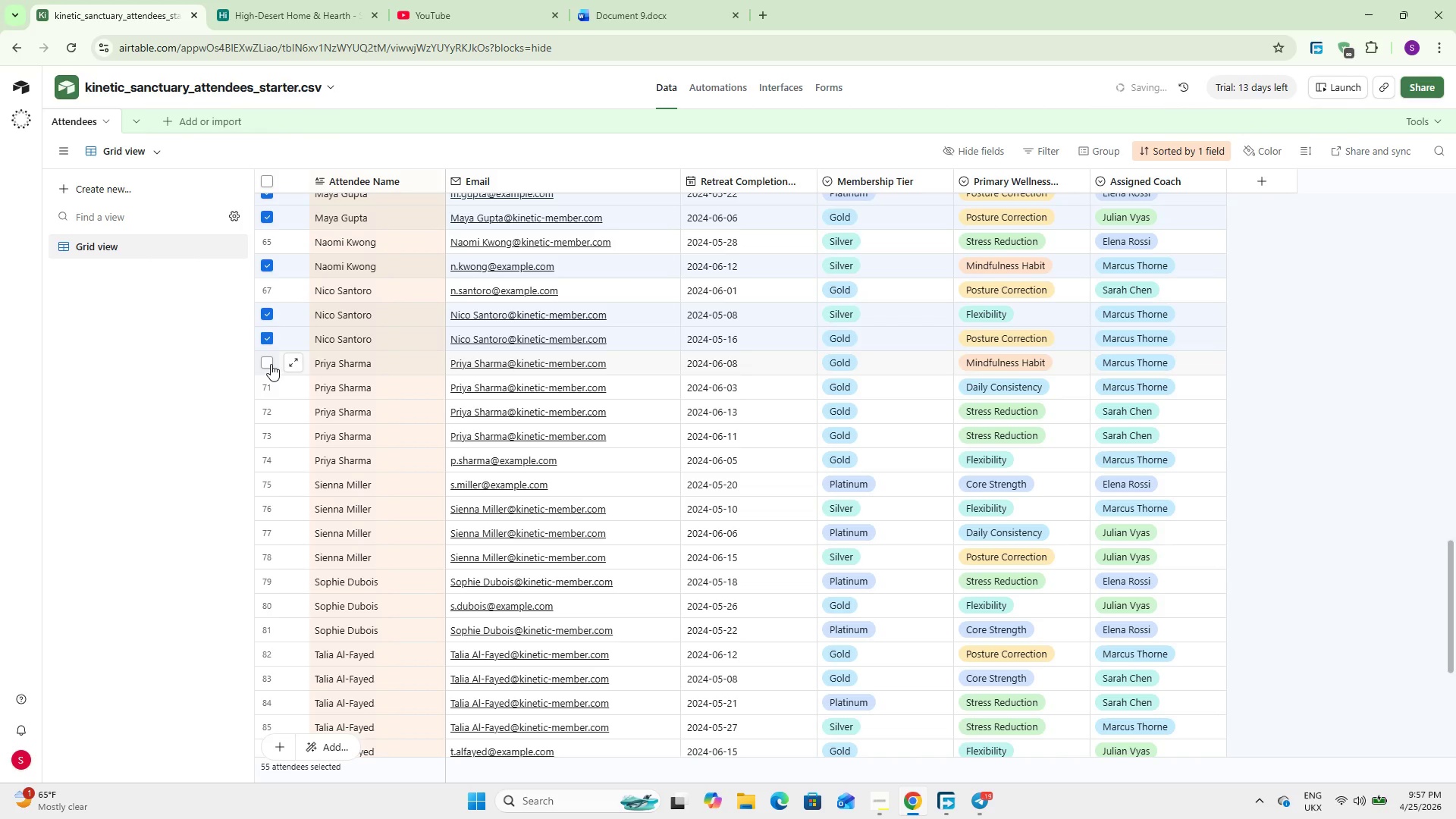 
left_click([271, 386])
 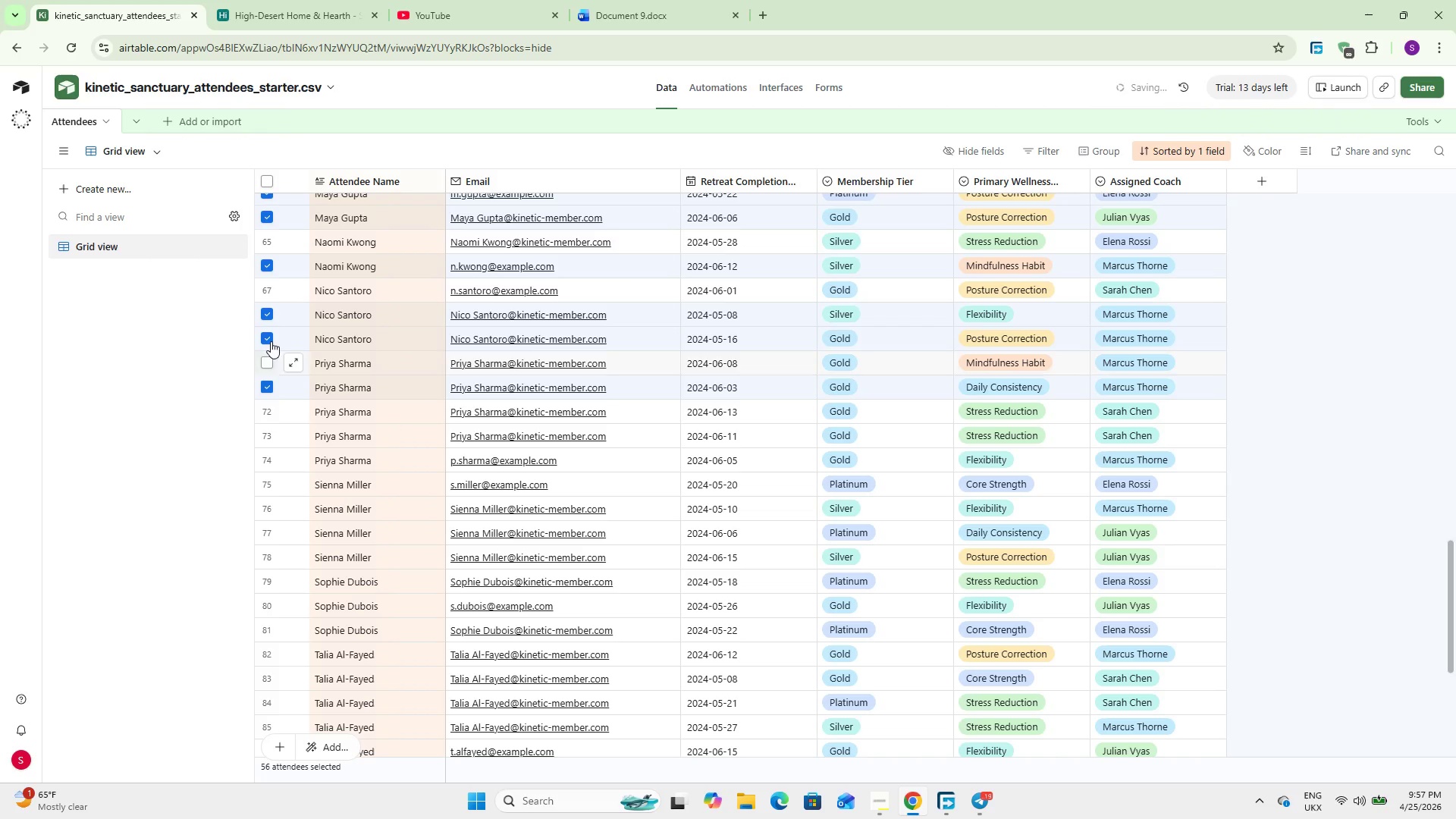 
scroll: coordinate [271, 339], scroll_direction: down, amount: 2.0
 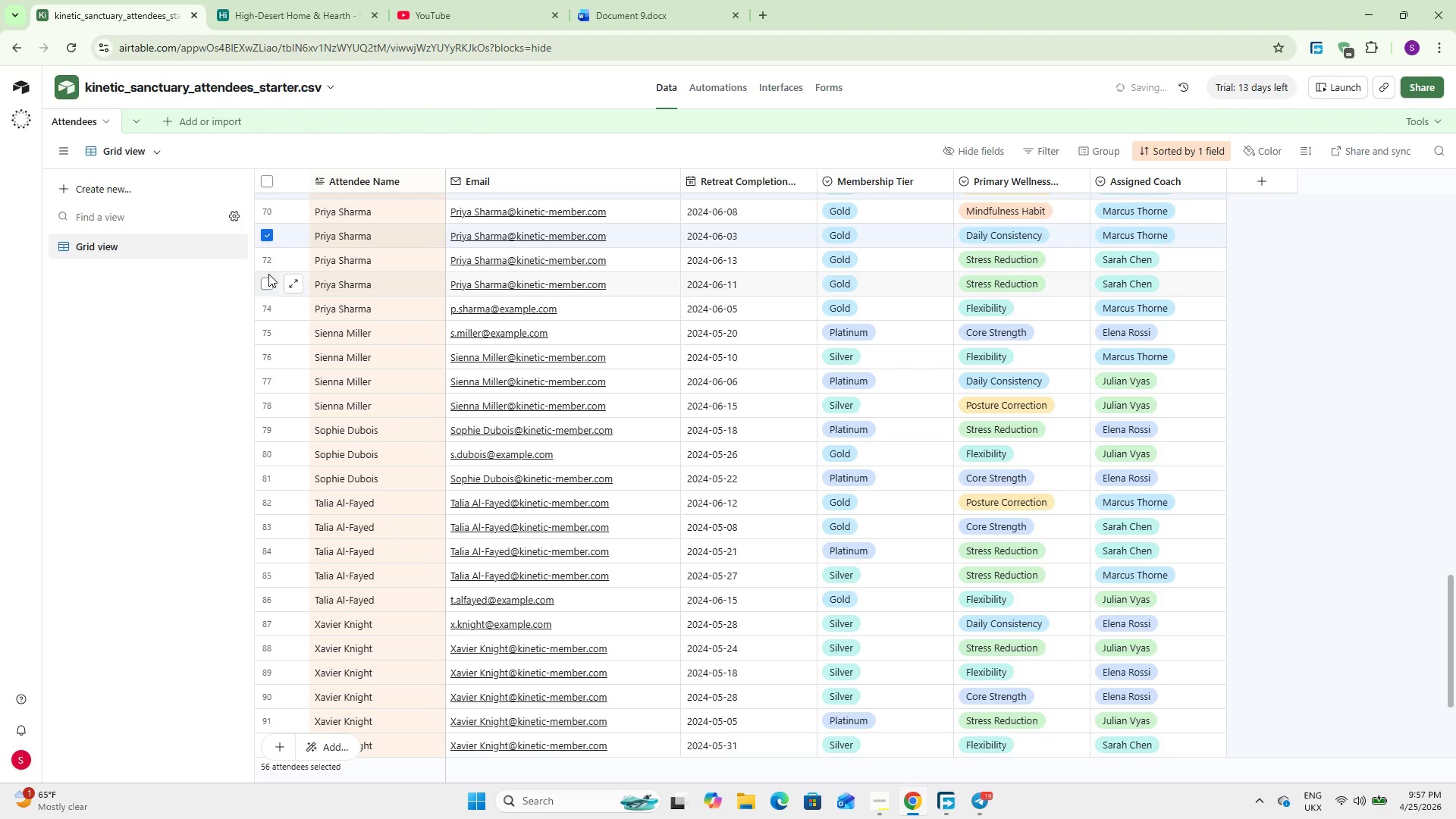 
left_click([265, 262])
 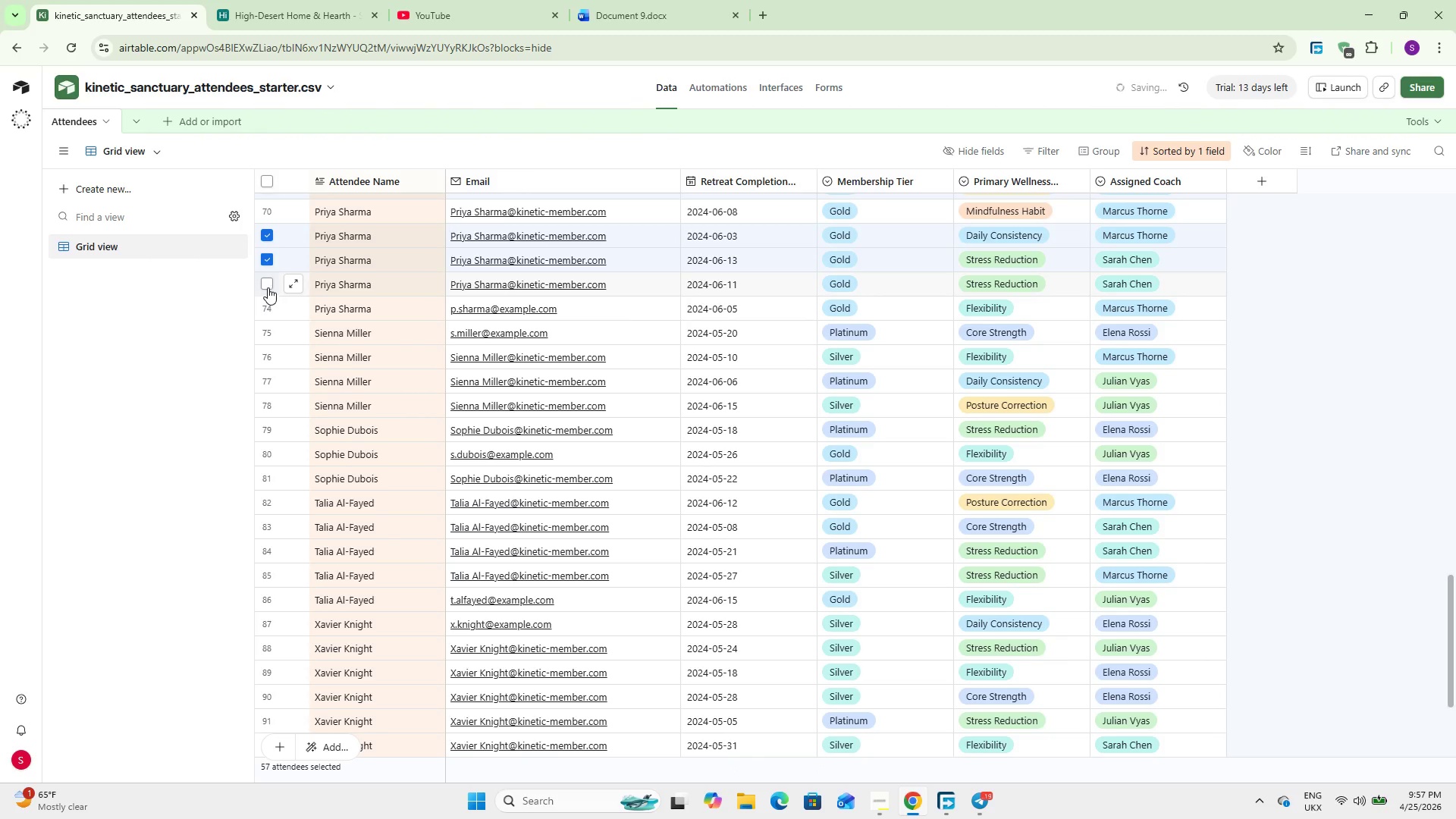 
left_click([268, 285])
 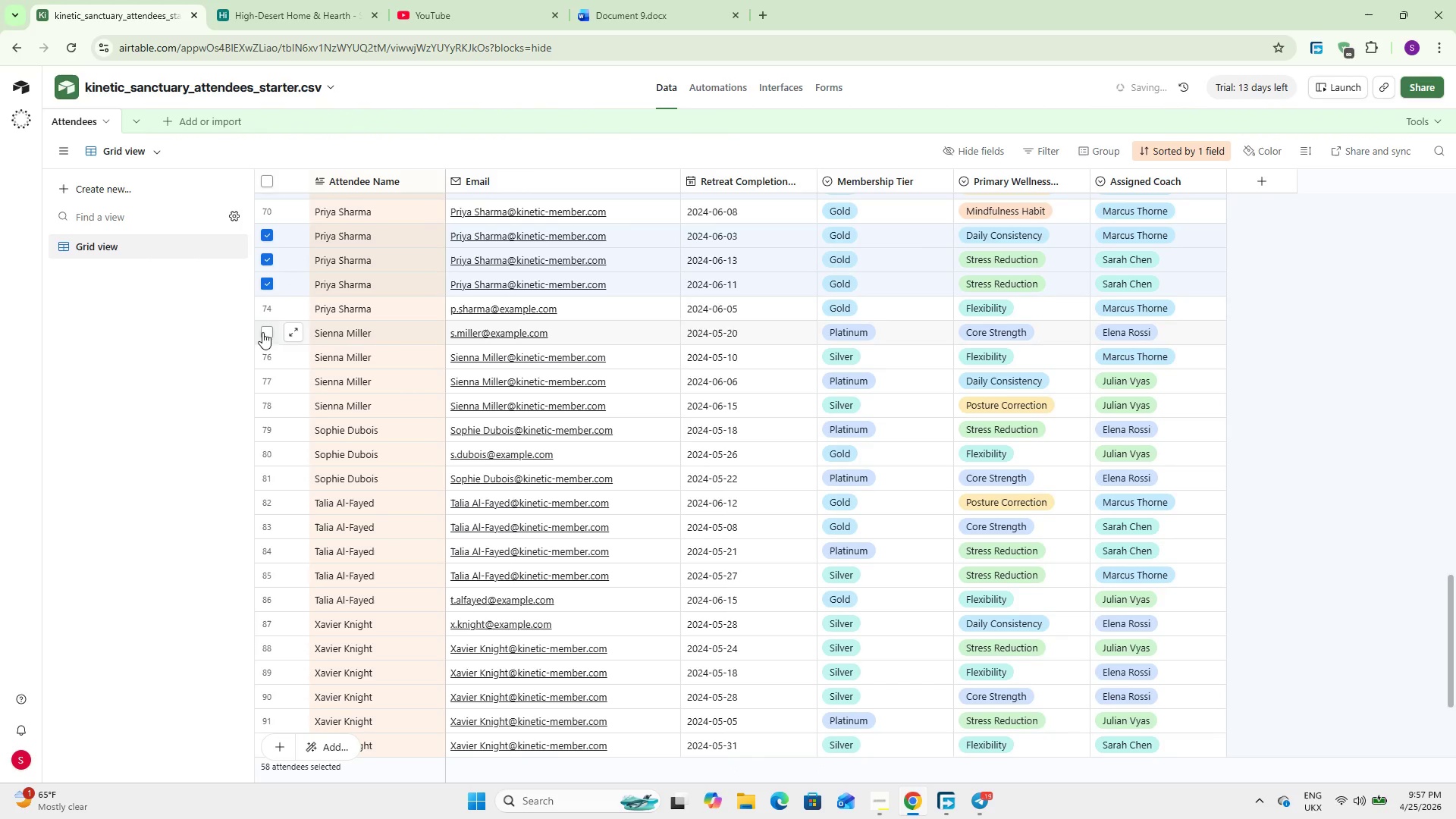 
left_click([266, 312])
 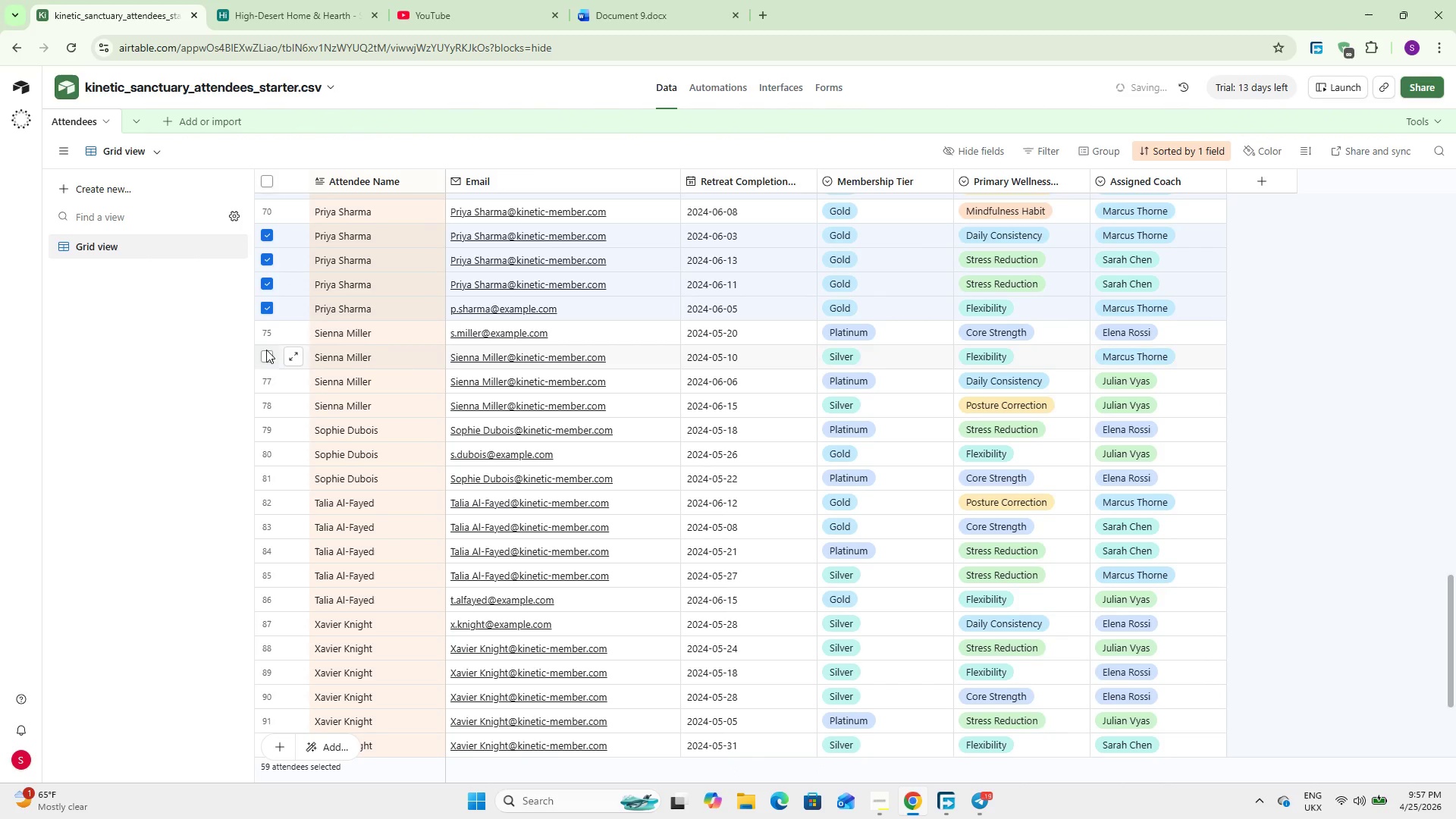 
left_click([266, 351])
 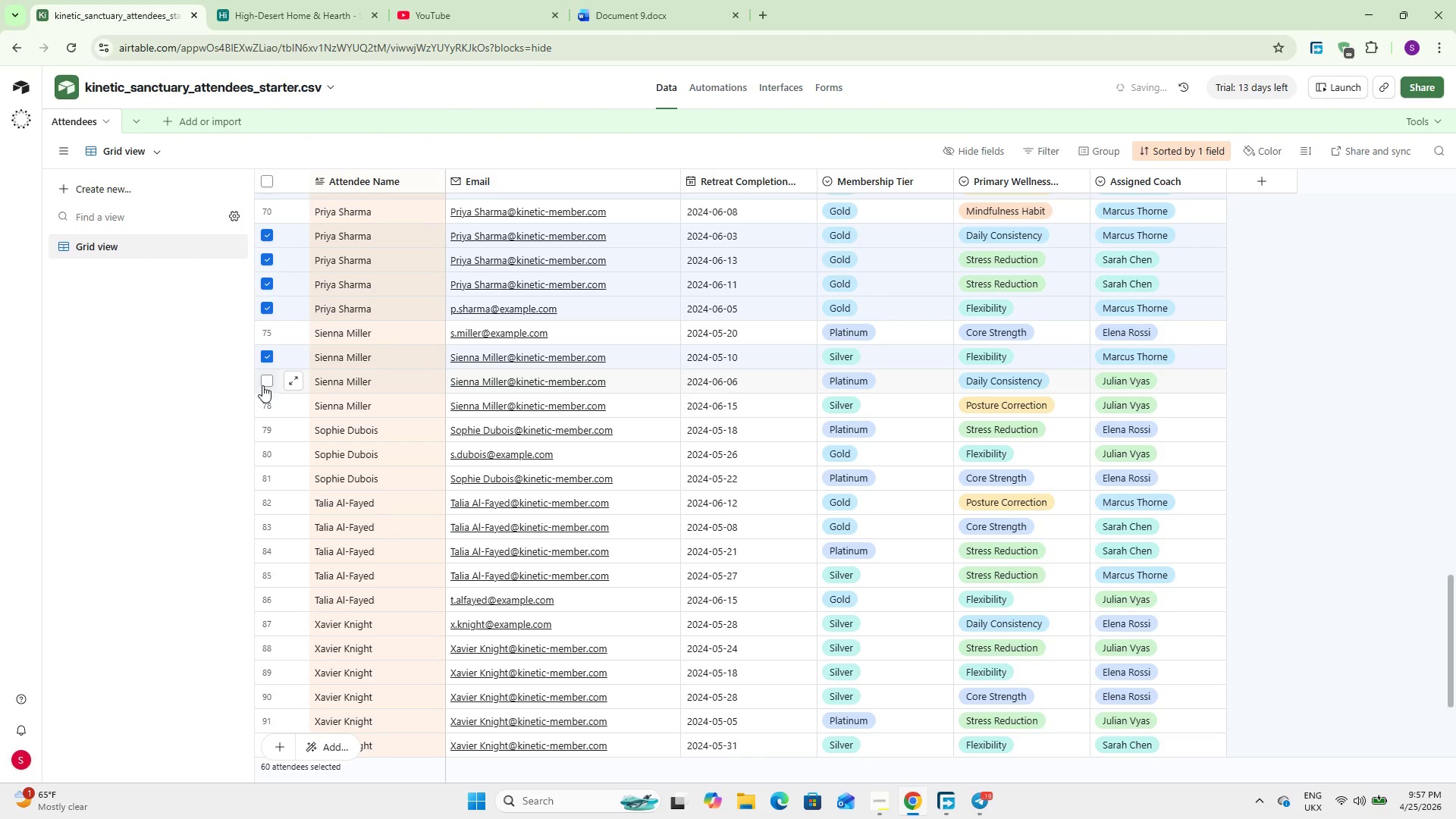 
left_click([263, 376])
 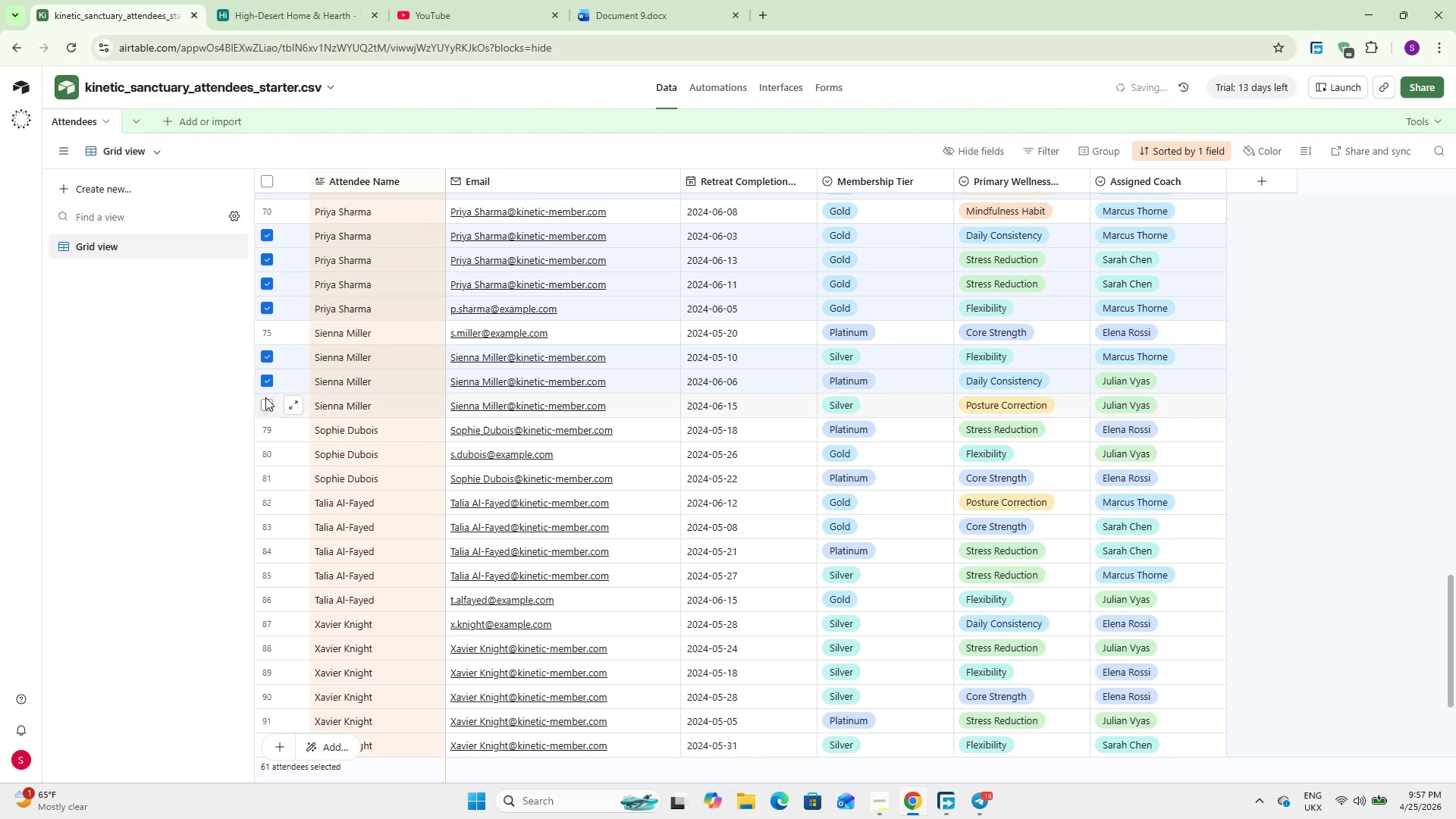 
left_click([265, 399])
 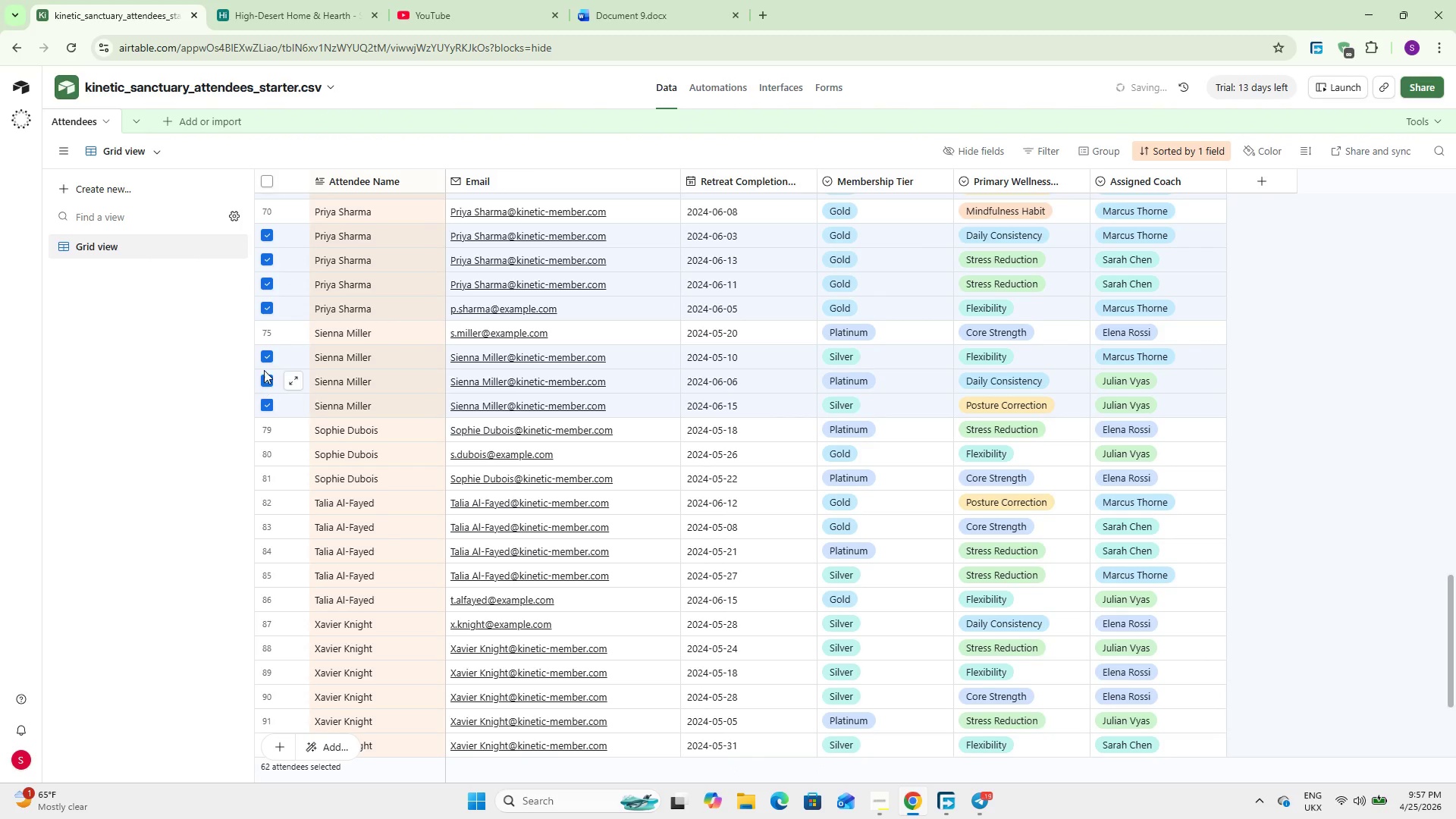 
scroll: coordinate [264, 370], scroll_direction: down, amount: 2.0
 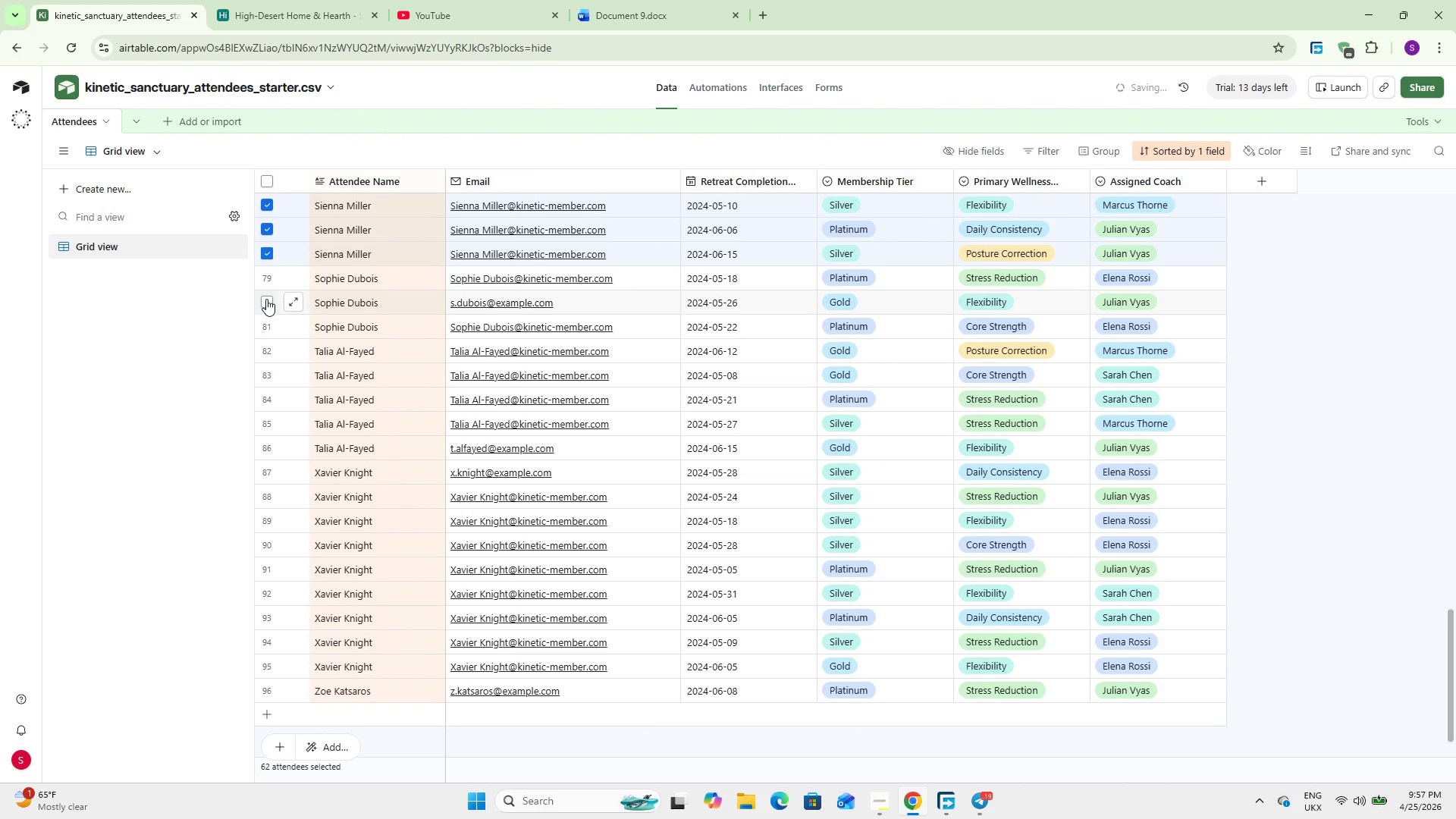 
left_click([261, 301])
 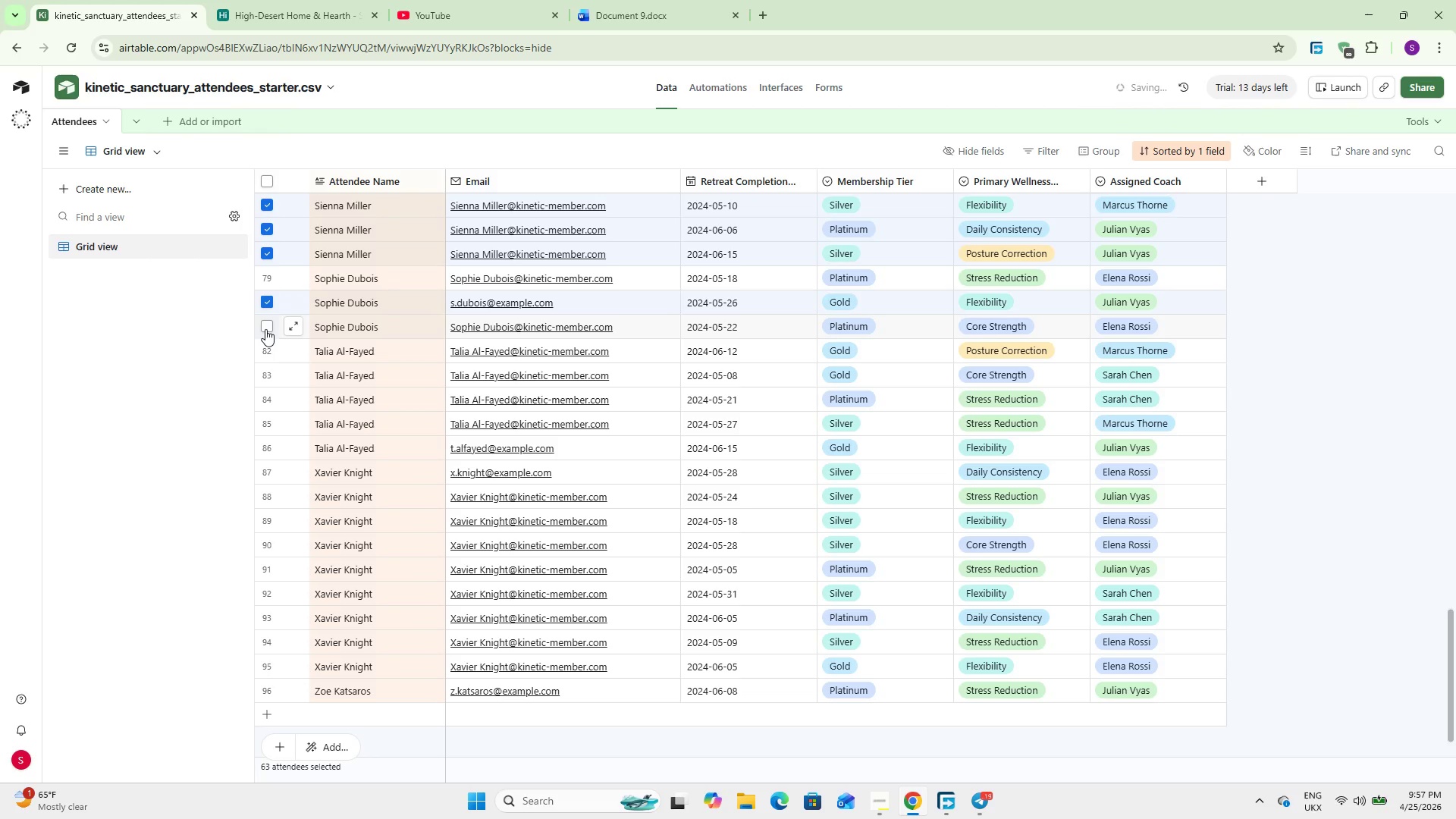 
left_click([265, 329])
 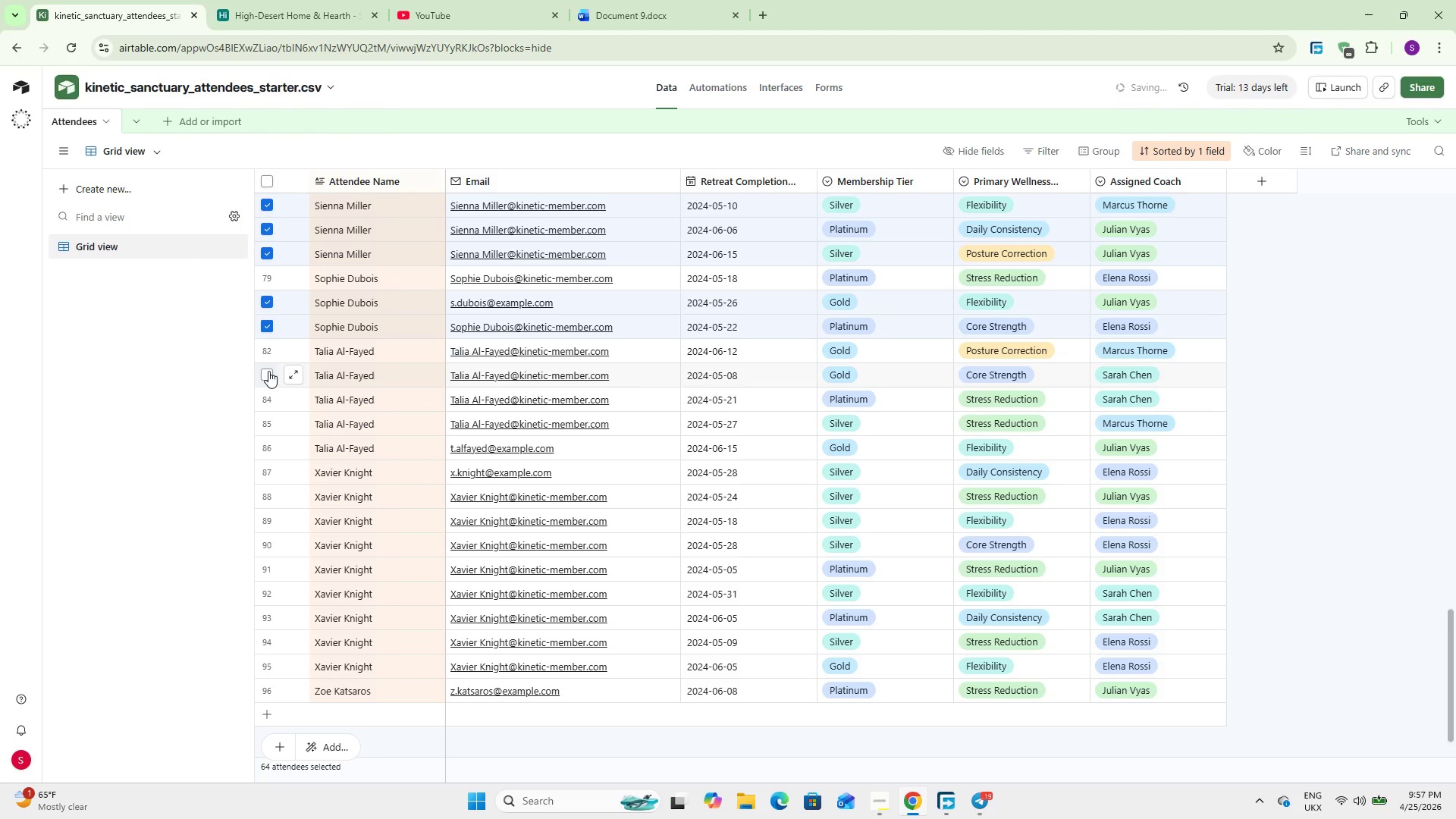 
left_click([268, 371])
 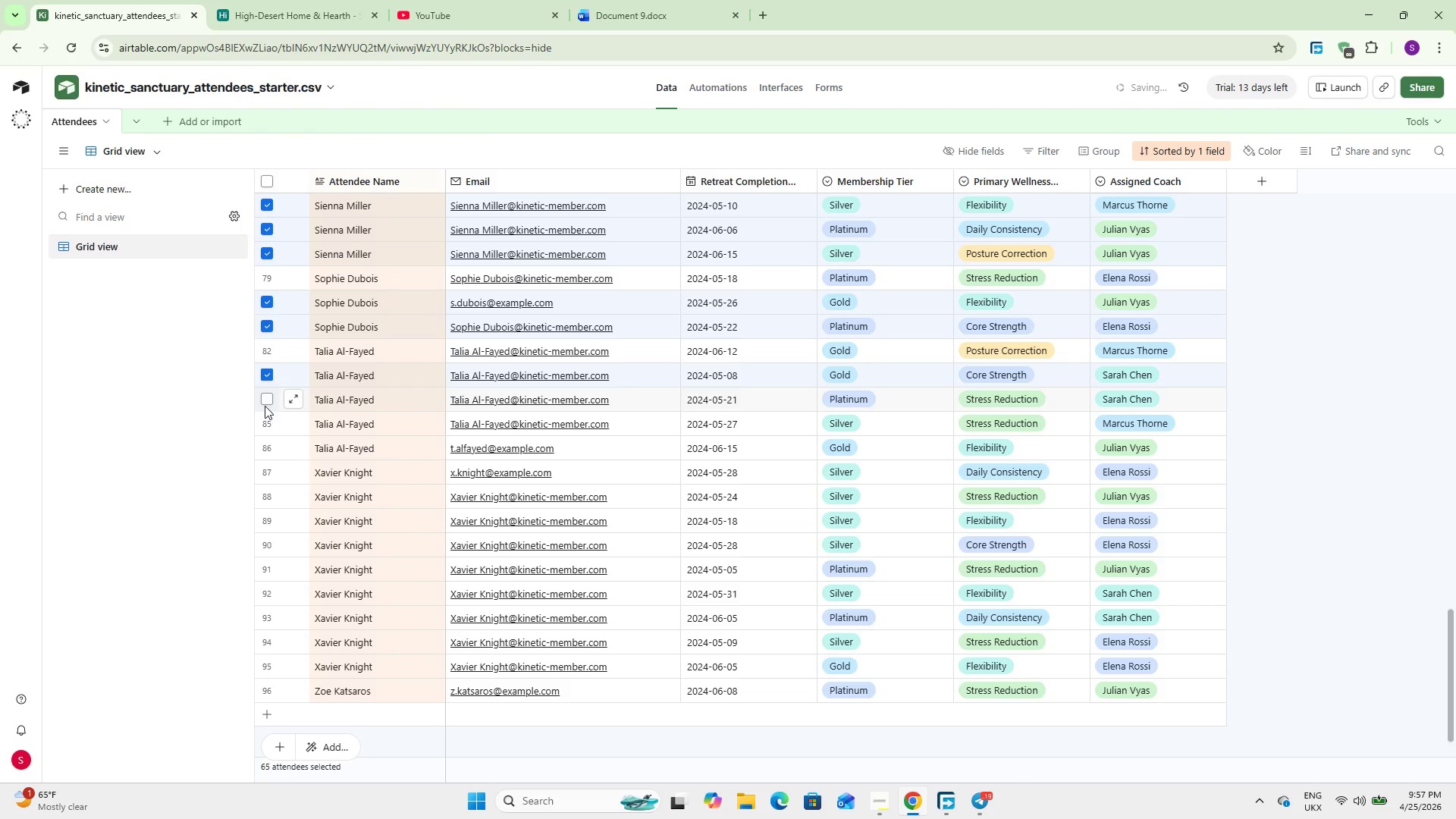 
left_click([265, 397])
 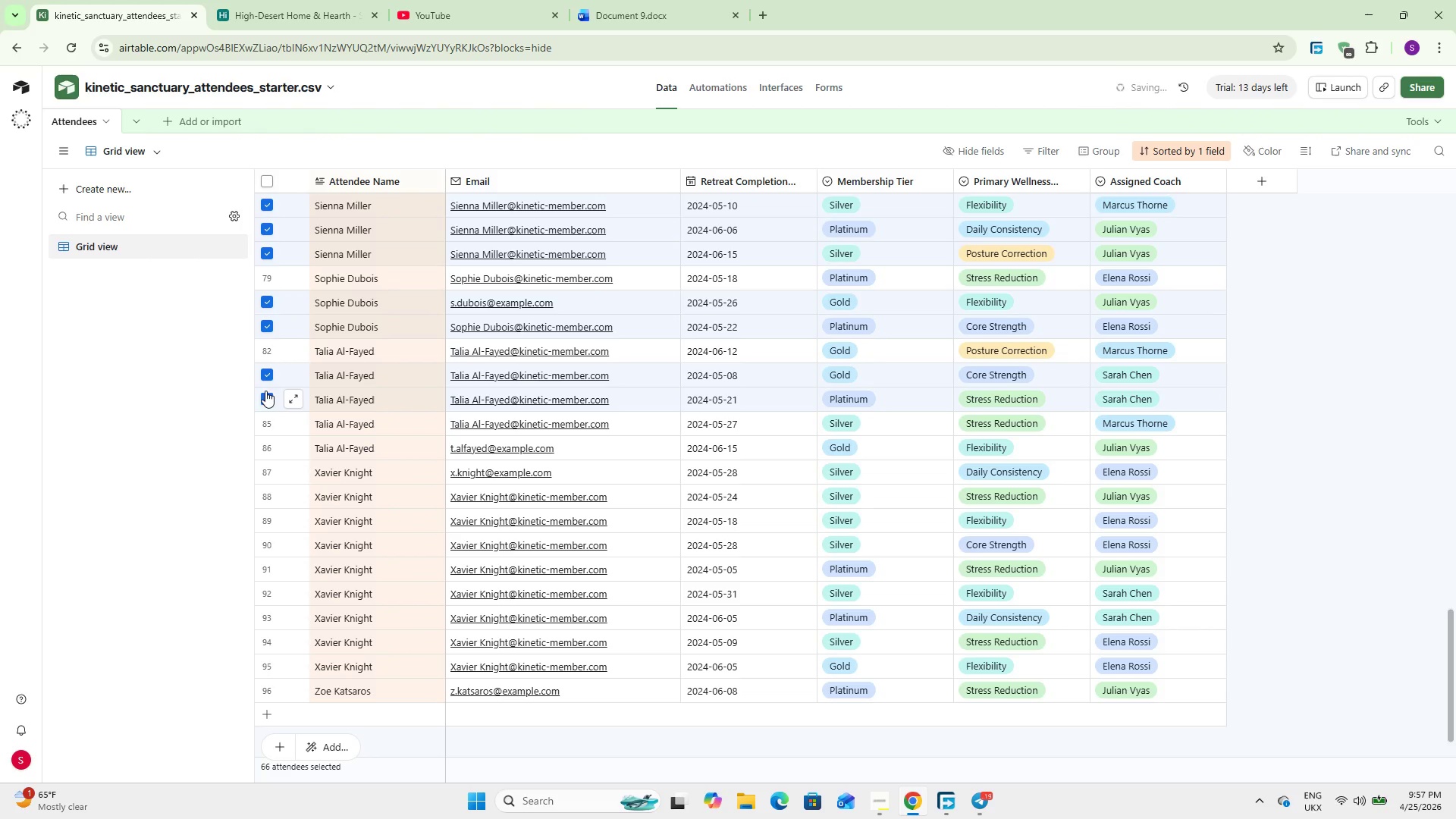 
scroll: coordinate [268, 381], scroll_direction: down, amount: 2.0
 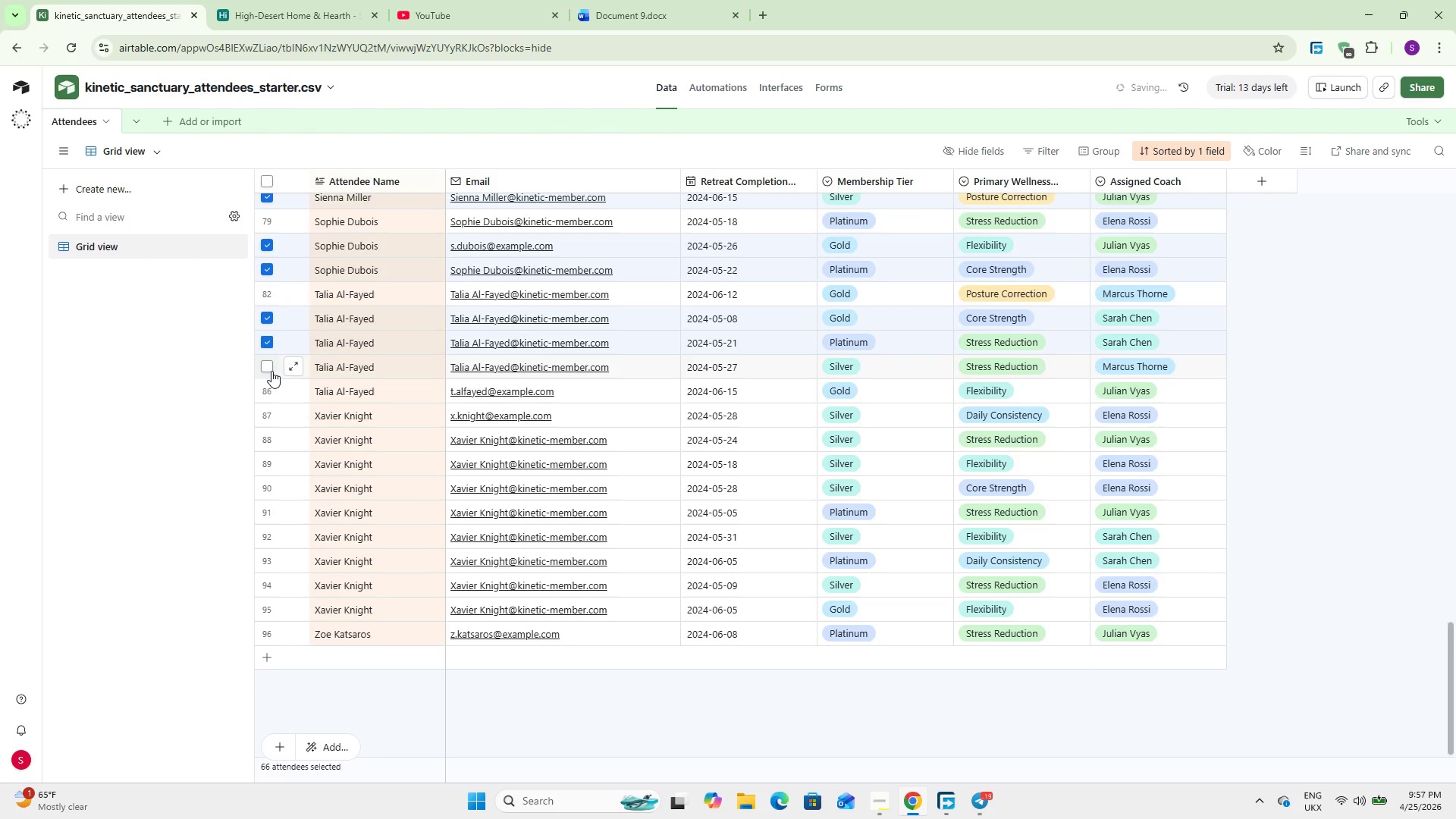 
left_click([268, 369])
 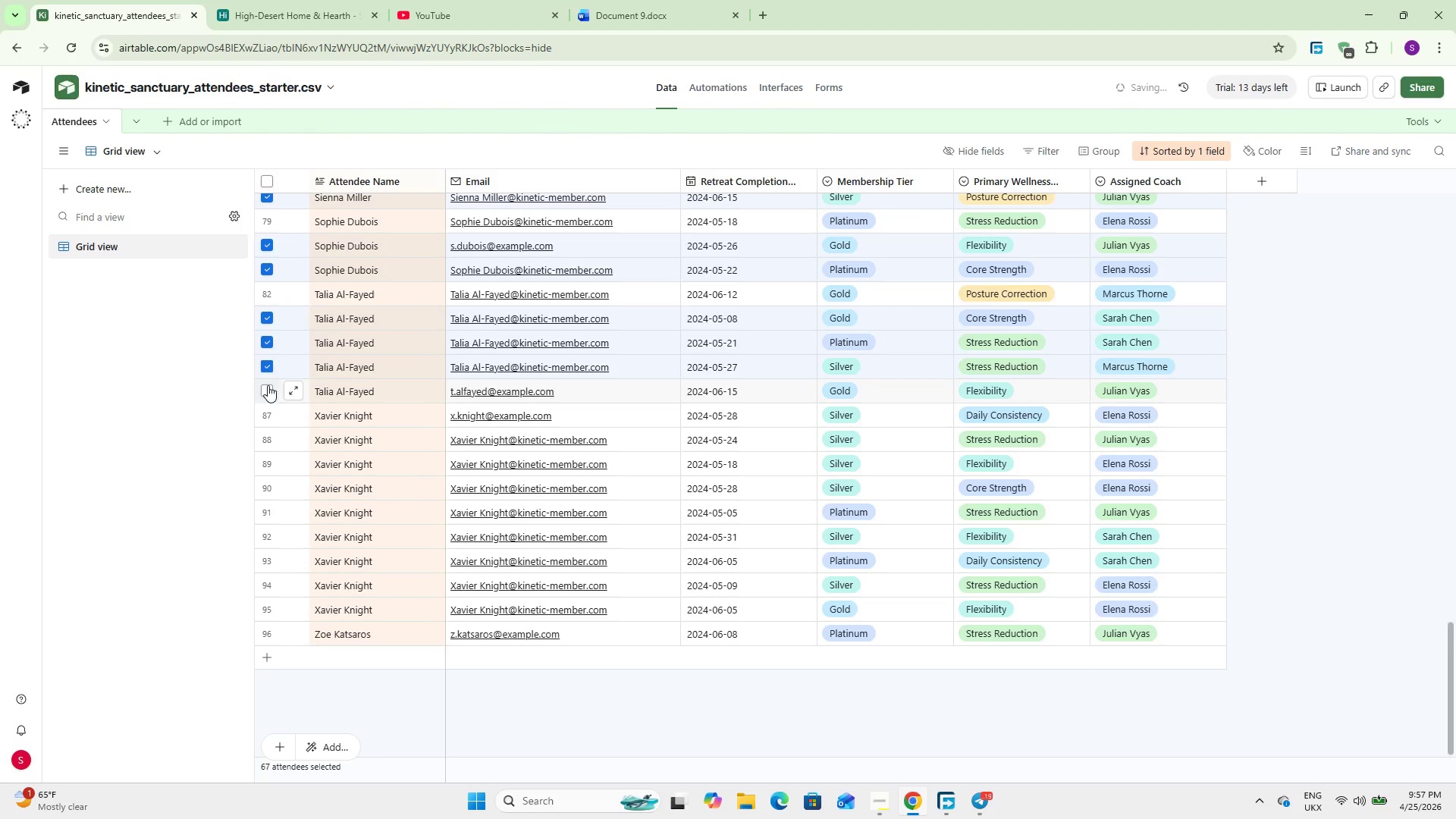 
left_click([268, 387])
 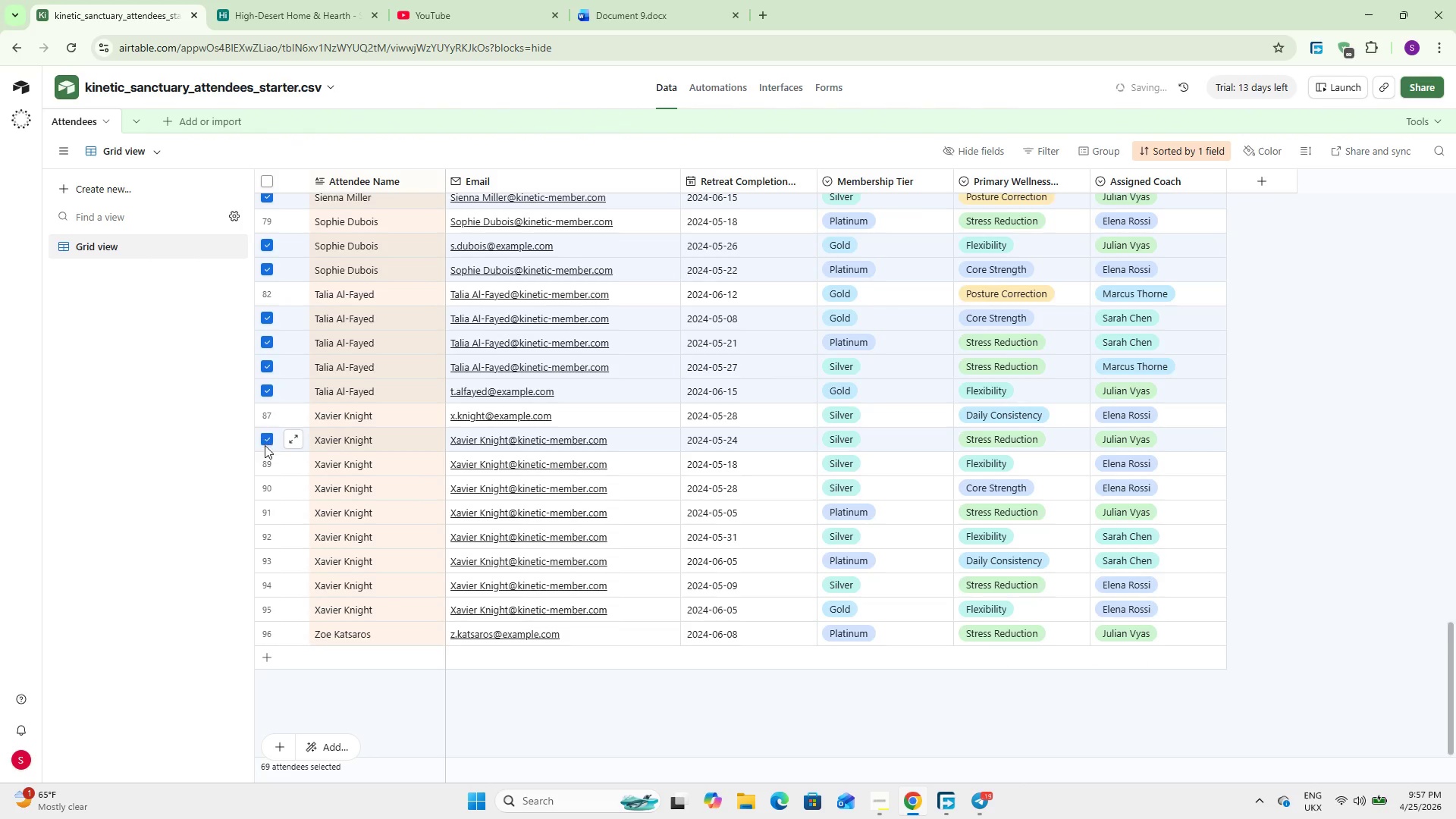 
left_click([266, 463])
 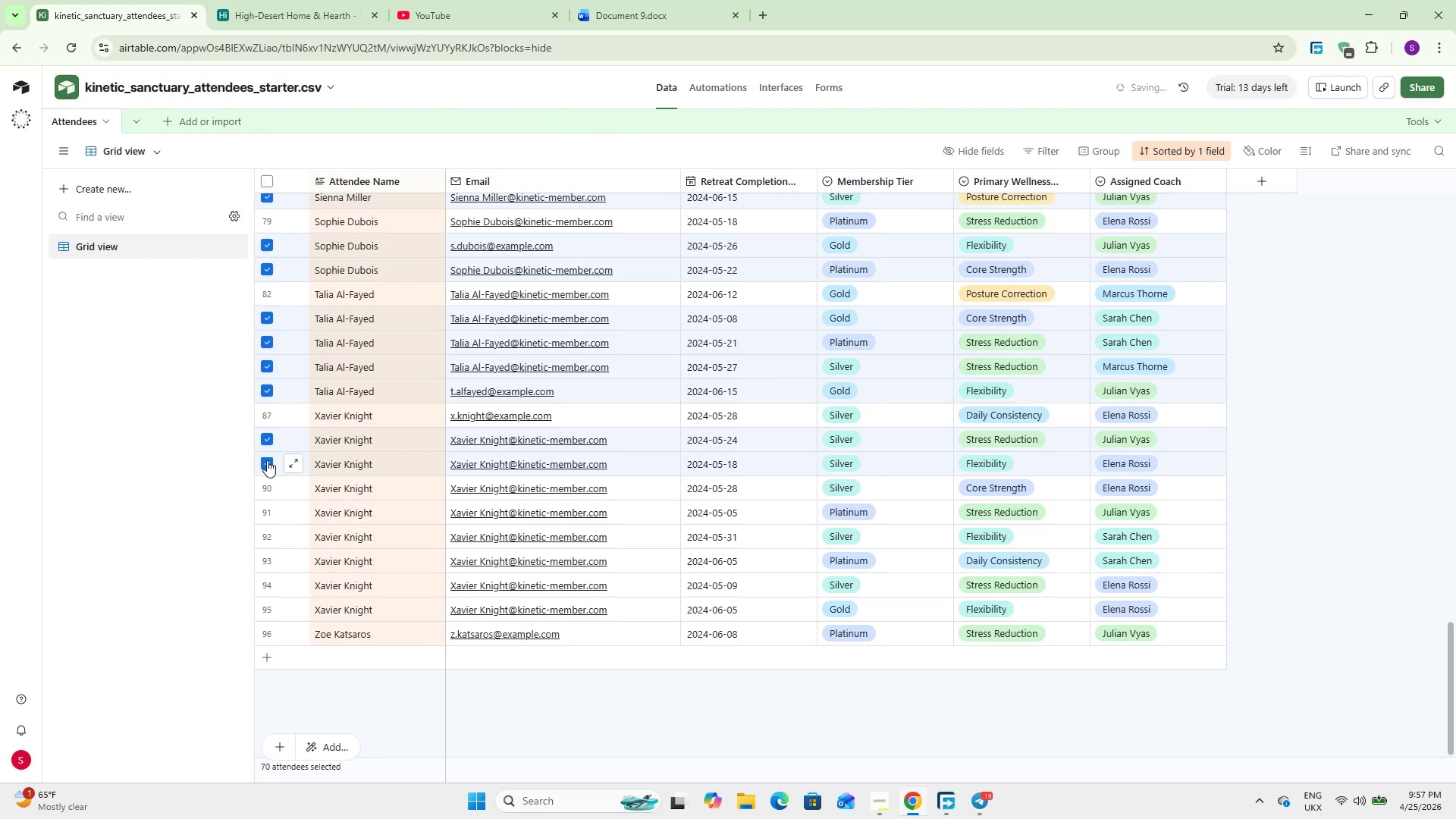 
scroll: coordinate [267, 460], scroll_direction: down, amount: 1.0
 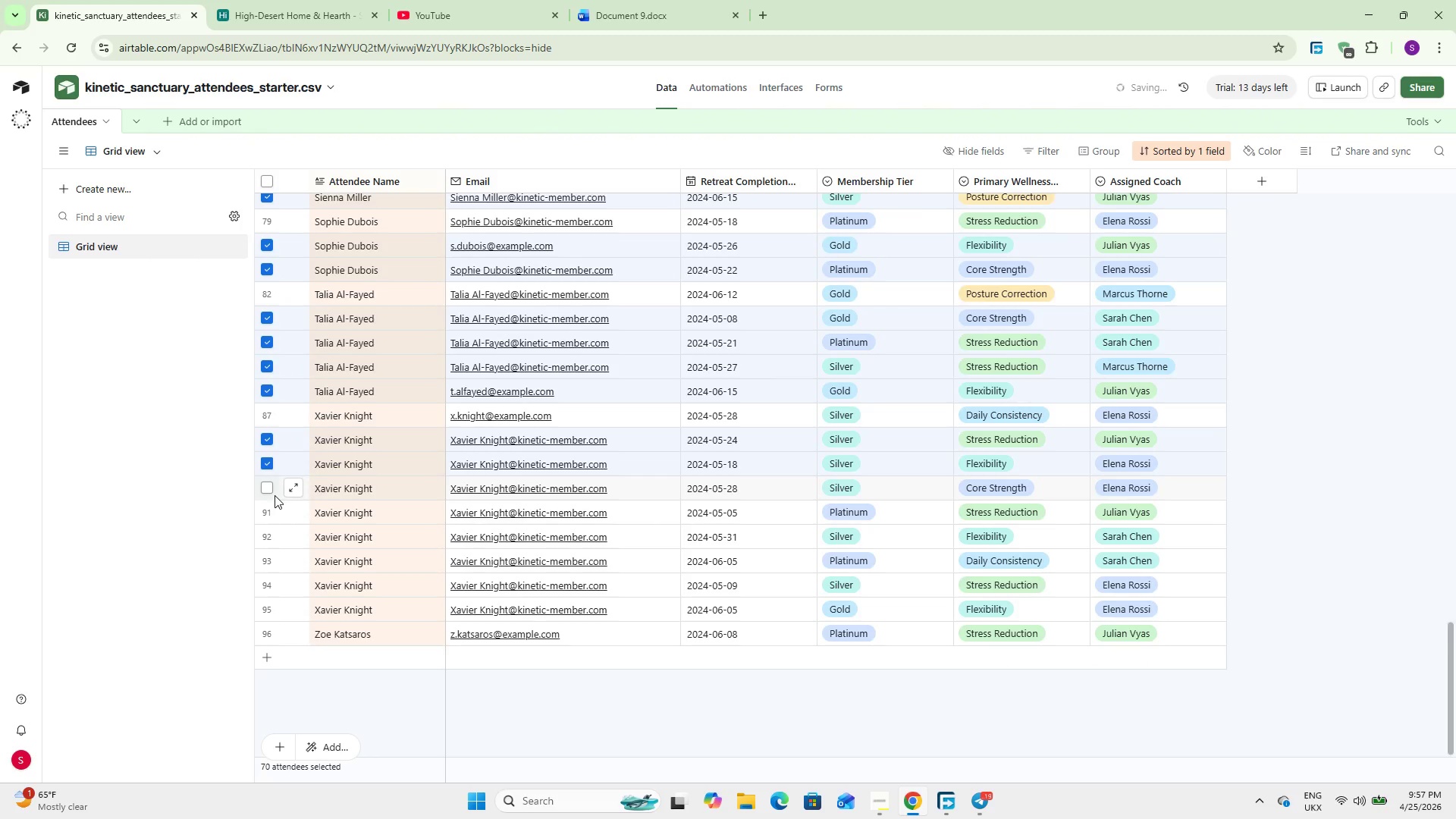 
left_click([270, 490])
 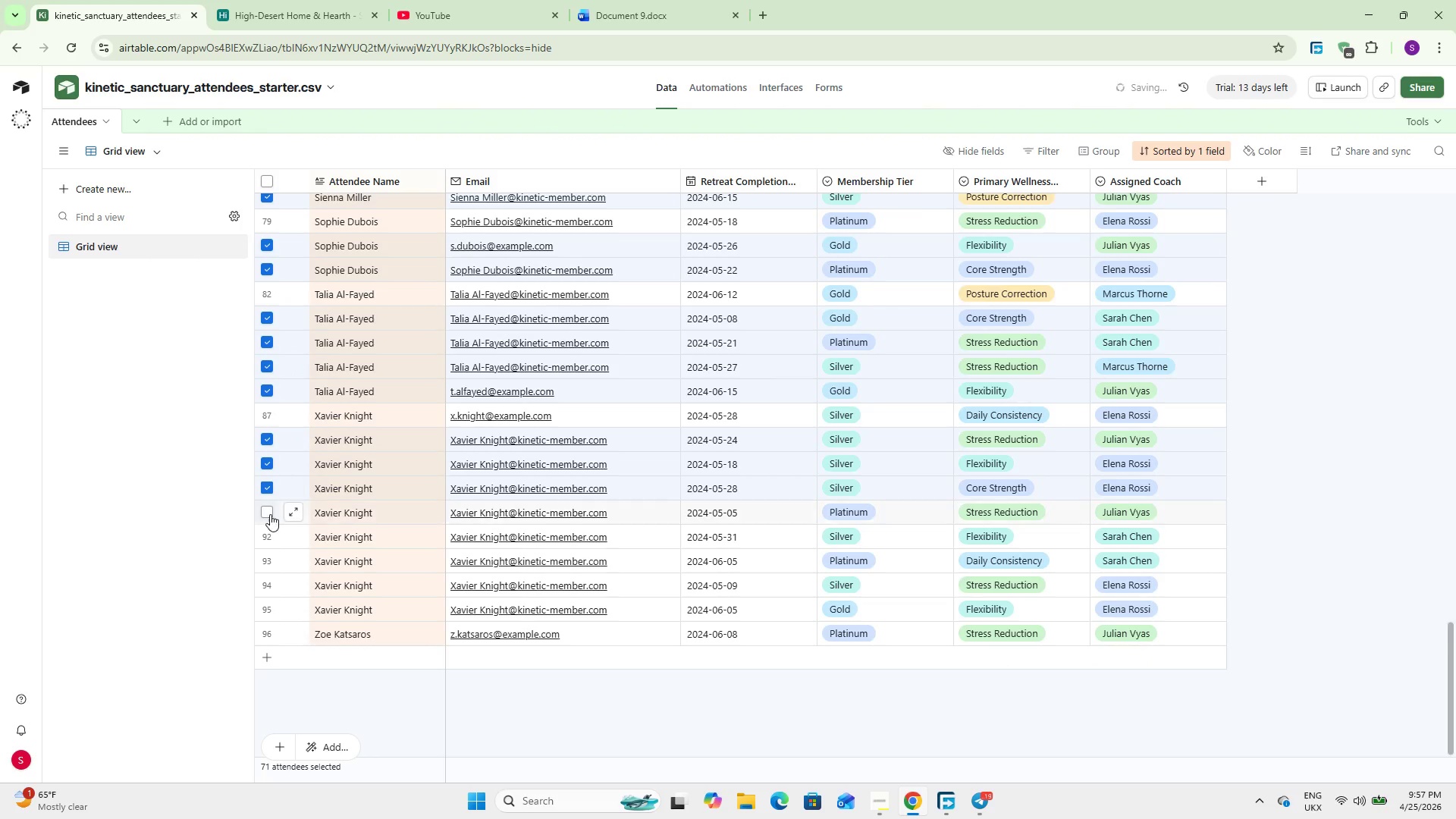 
left_click([265, 515])
 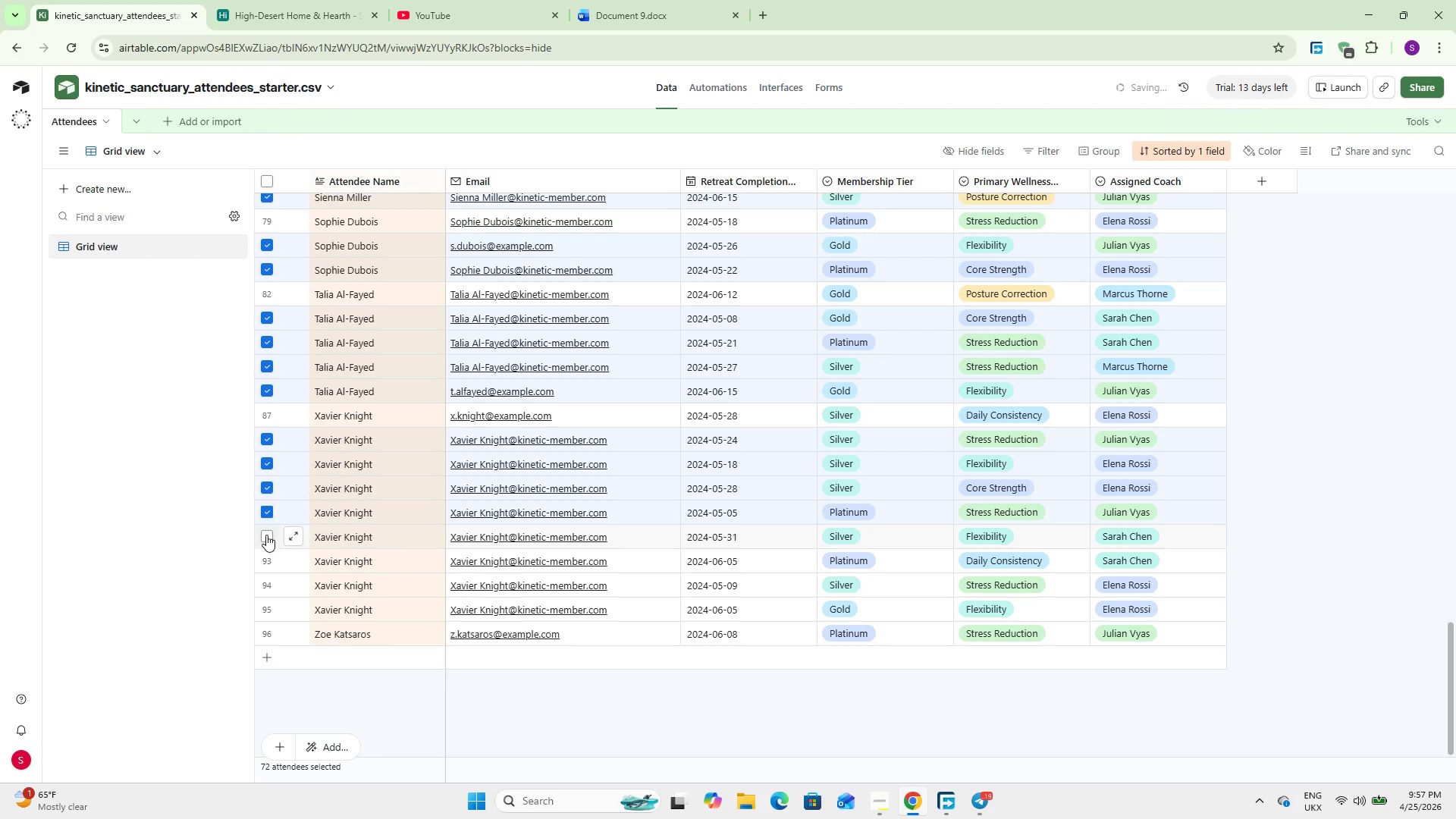 
left_click([266, 535])
 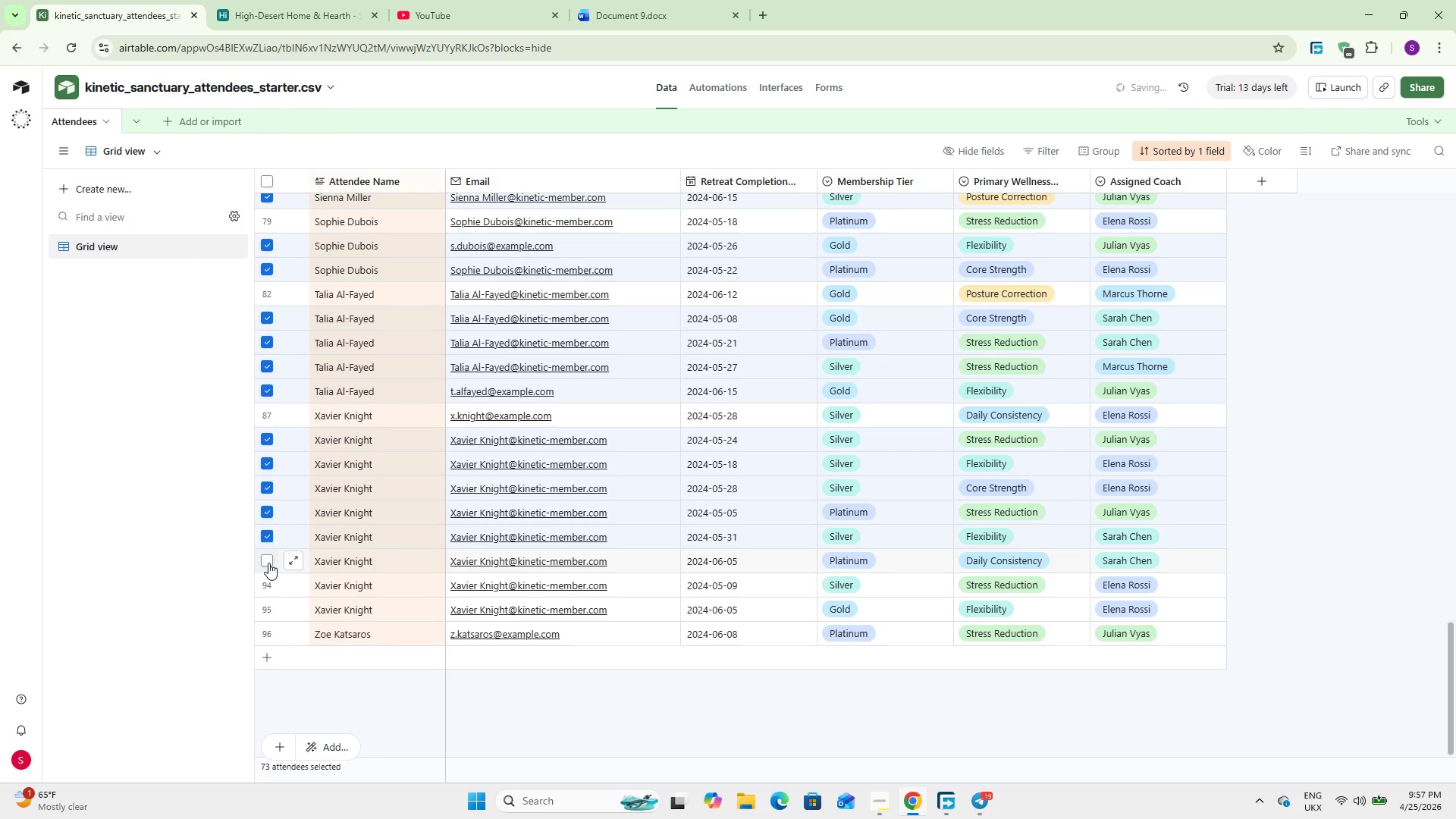 
left_click([268, 563])
 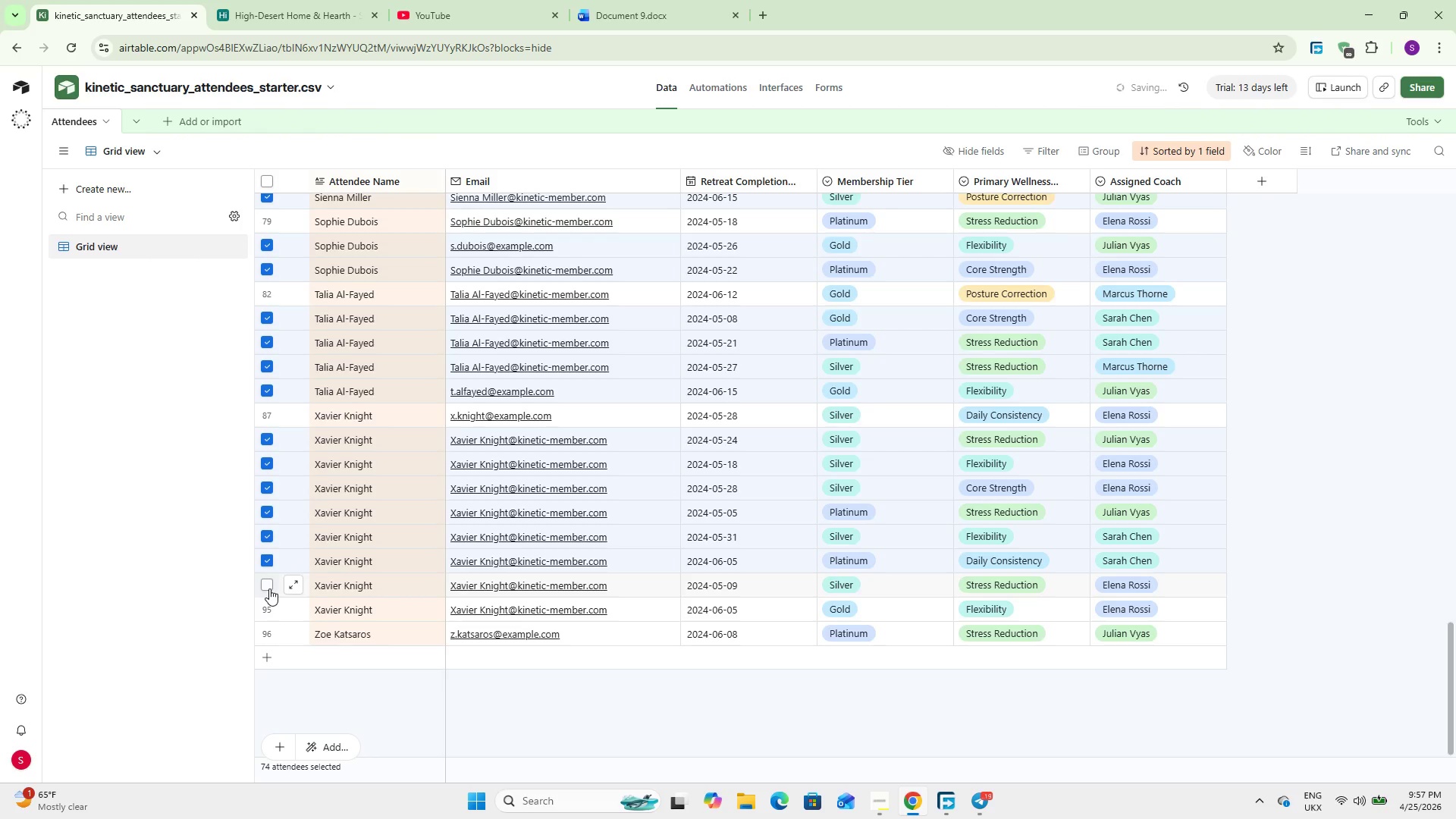 
left_click([269, 588])
 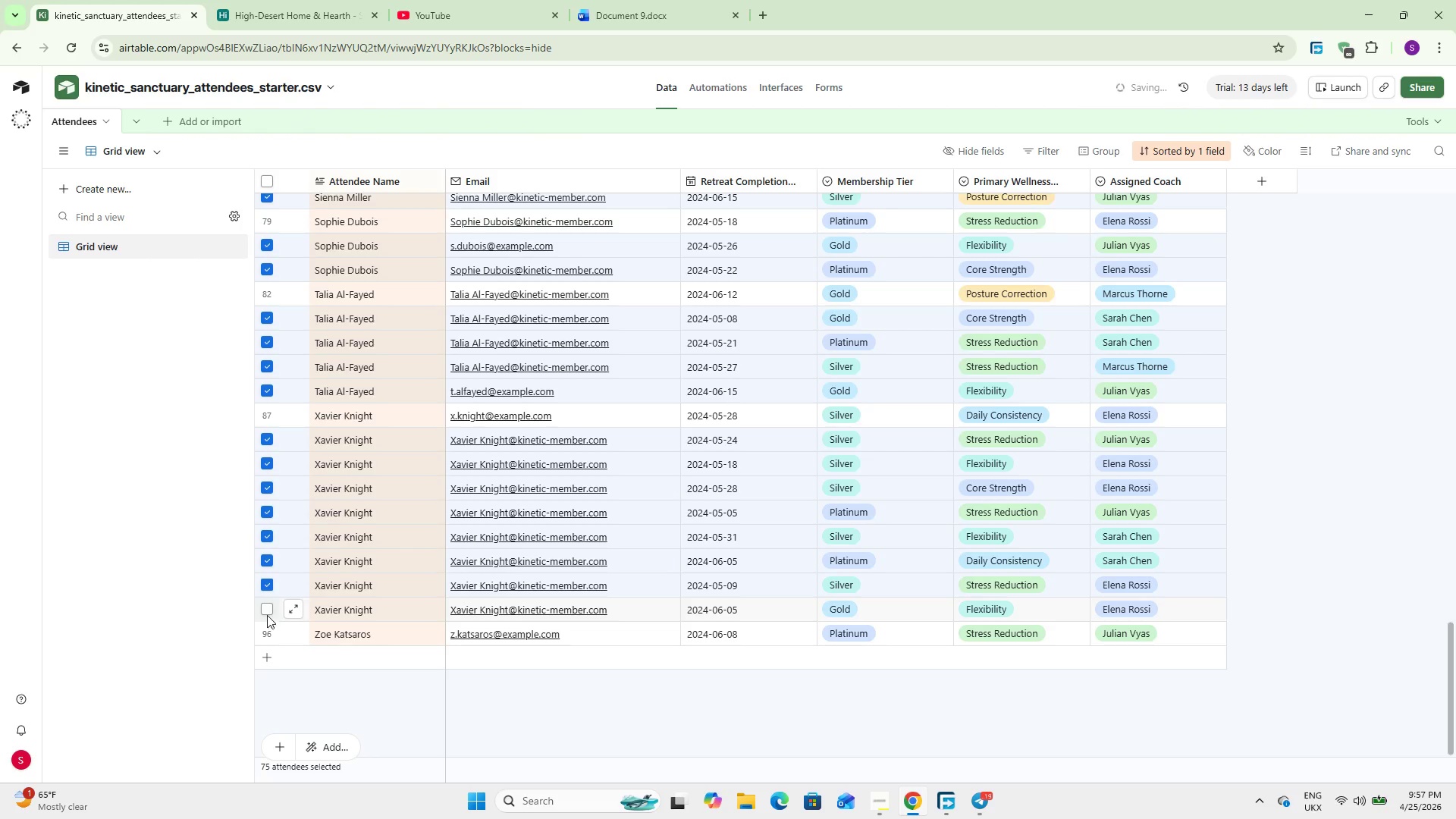 
left_click([267, 612])
 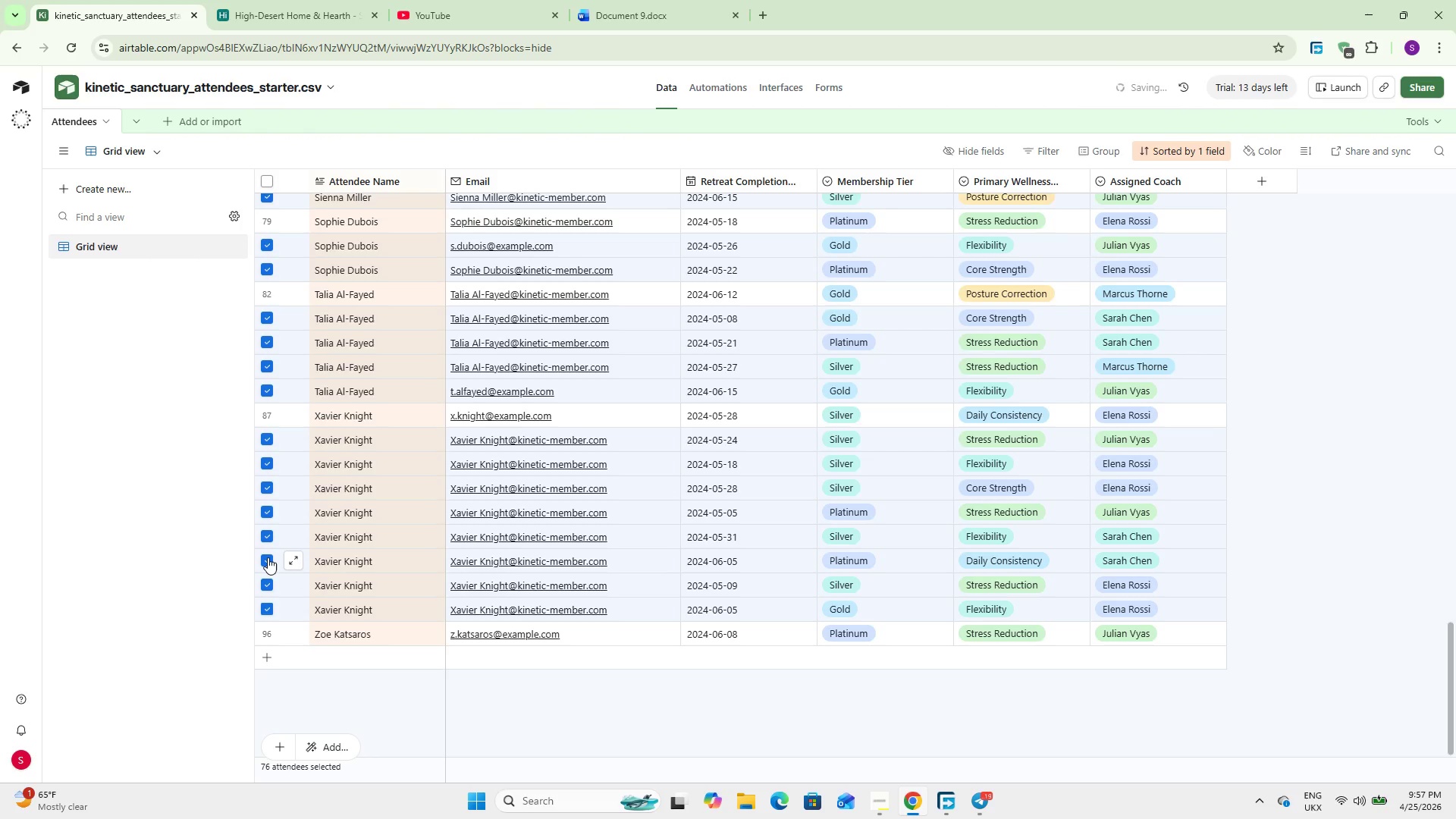 
right_click([268, 557])
 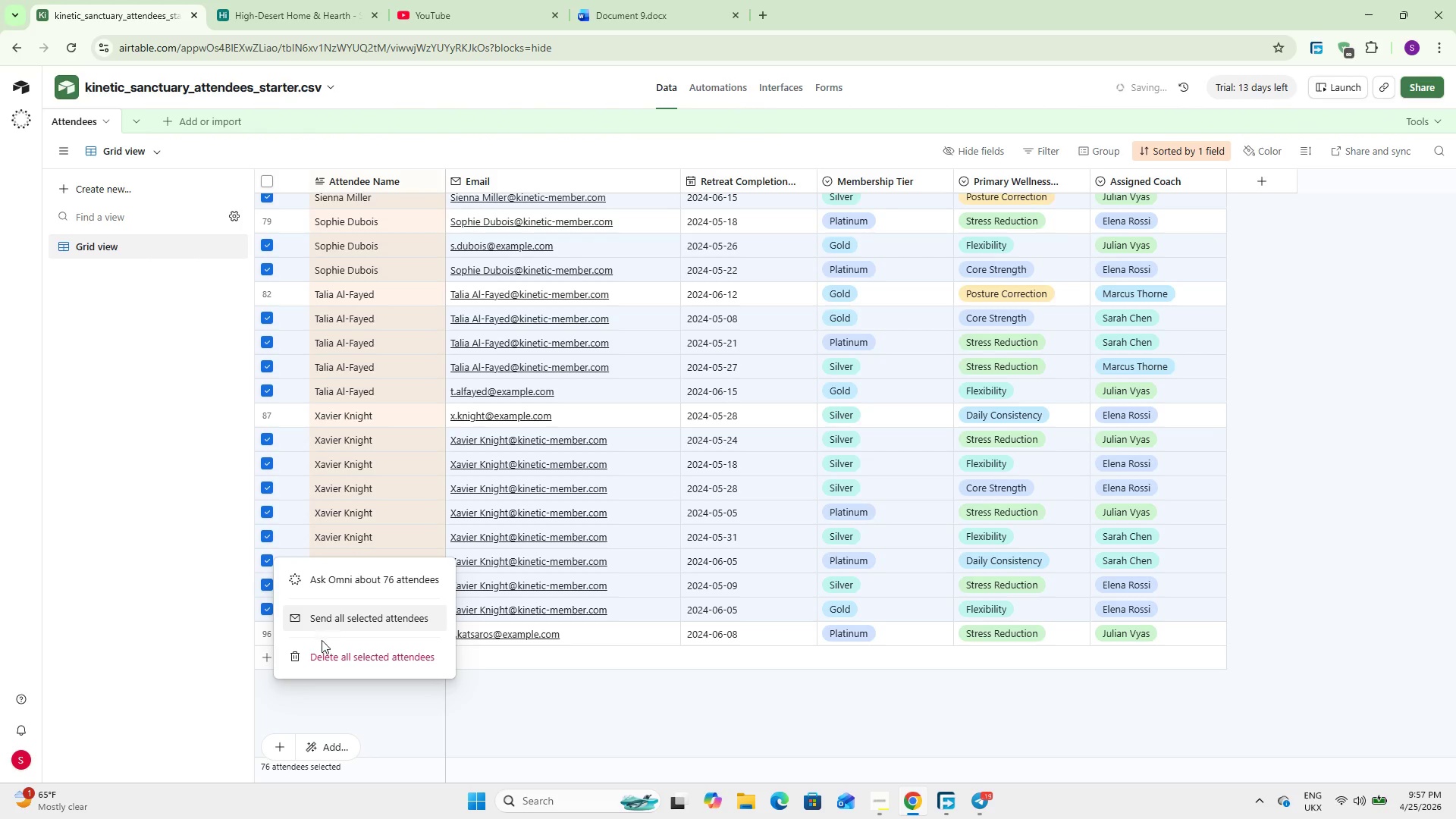 
left_click([325, 650])
 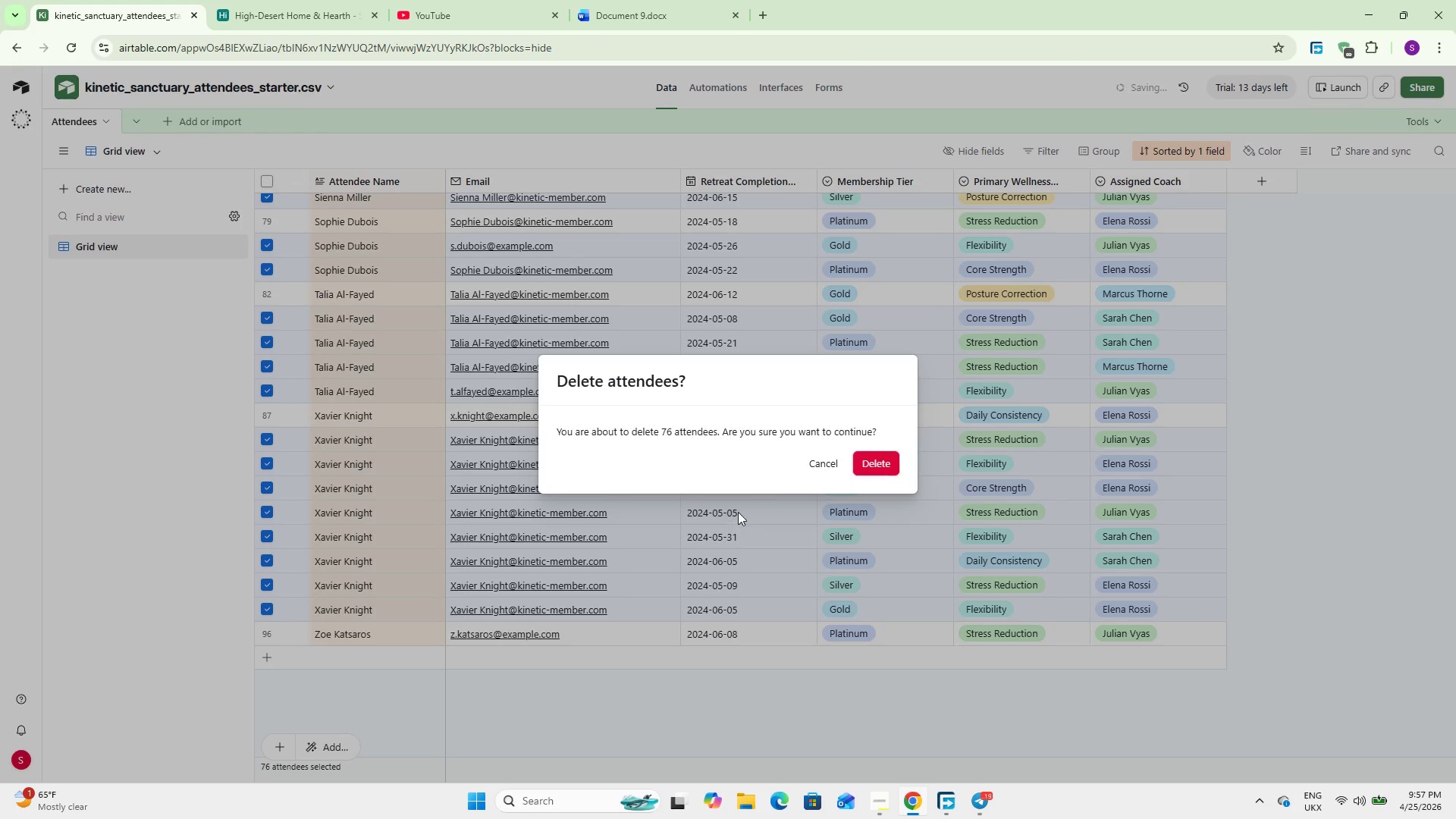 
left_click([877, 454])
 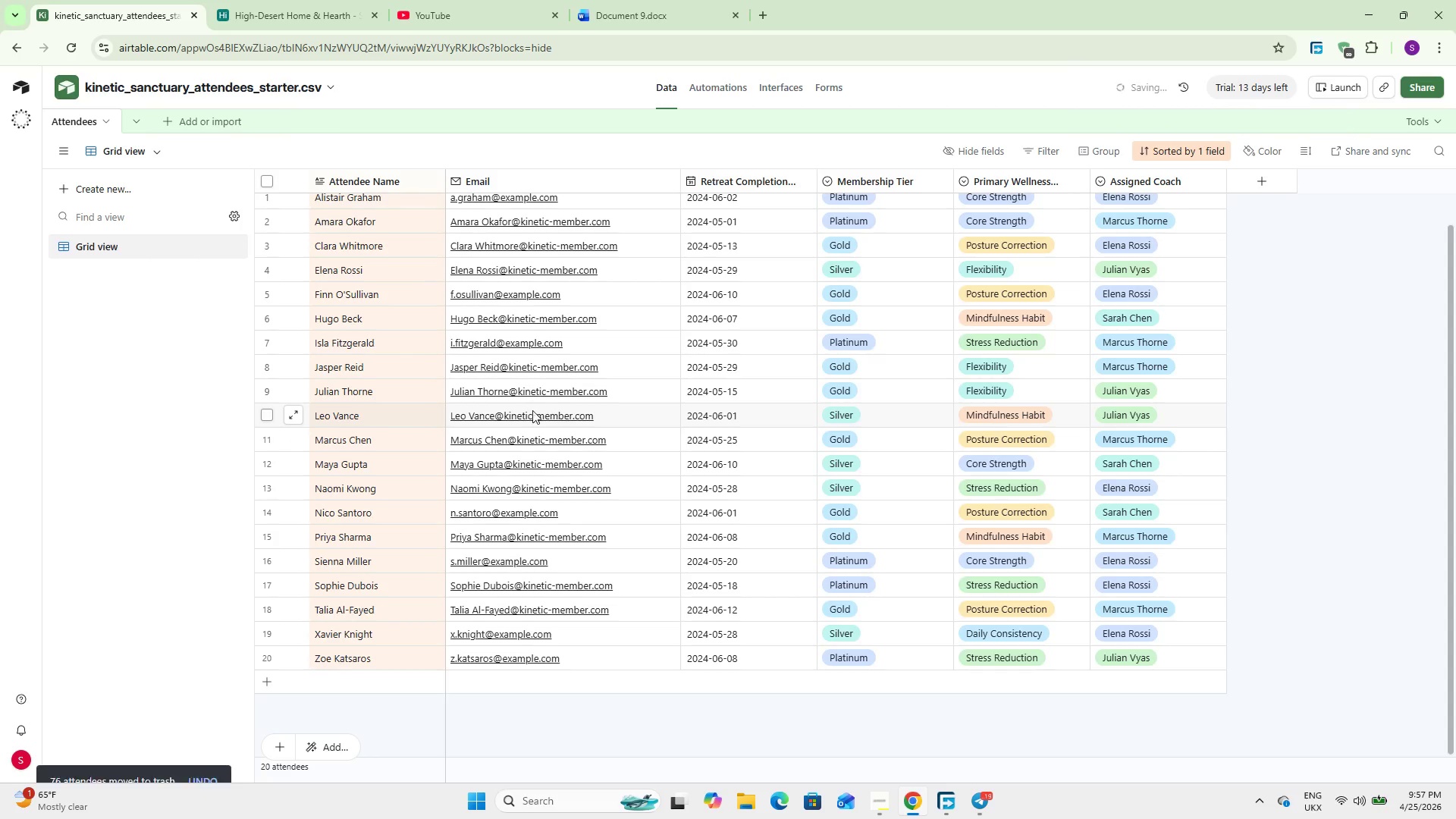 
scroll: coordinate [471, 396], scroll_direction: up, amount: 6.0
 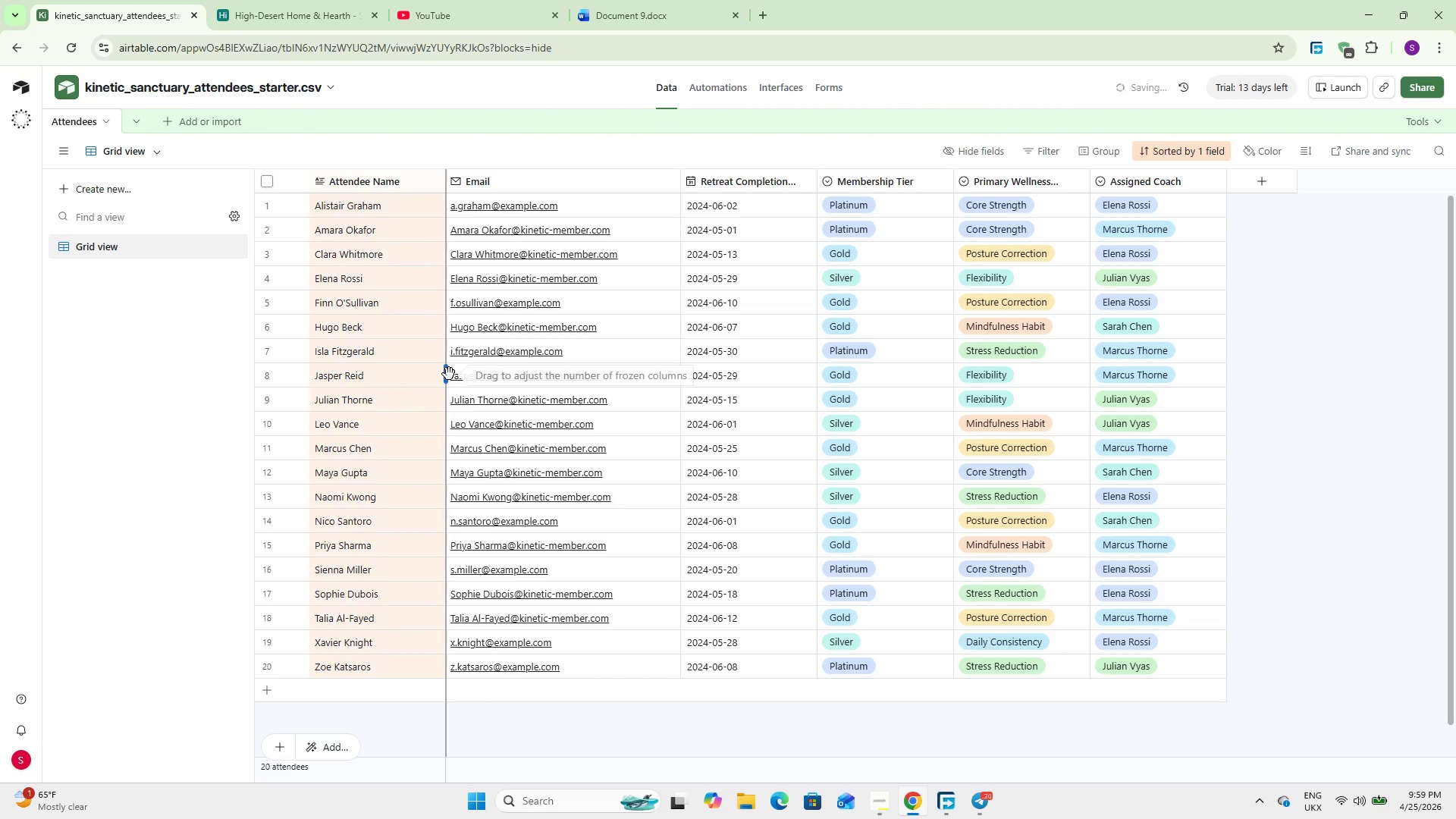 
wait(100.12)
 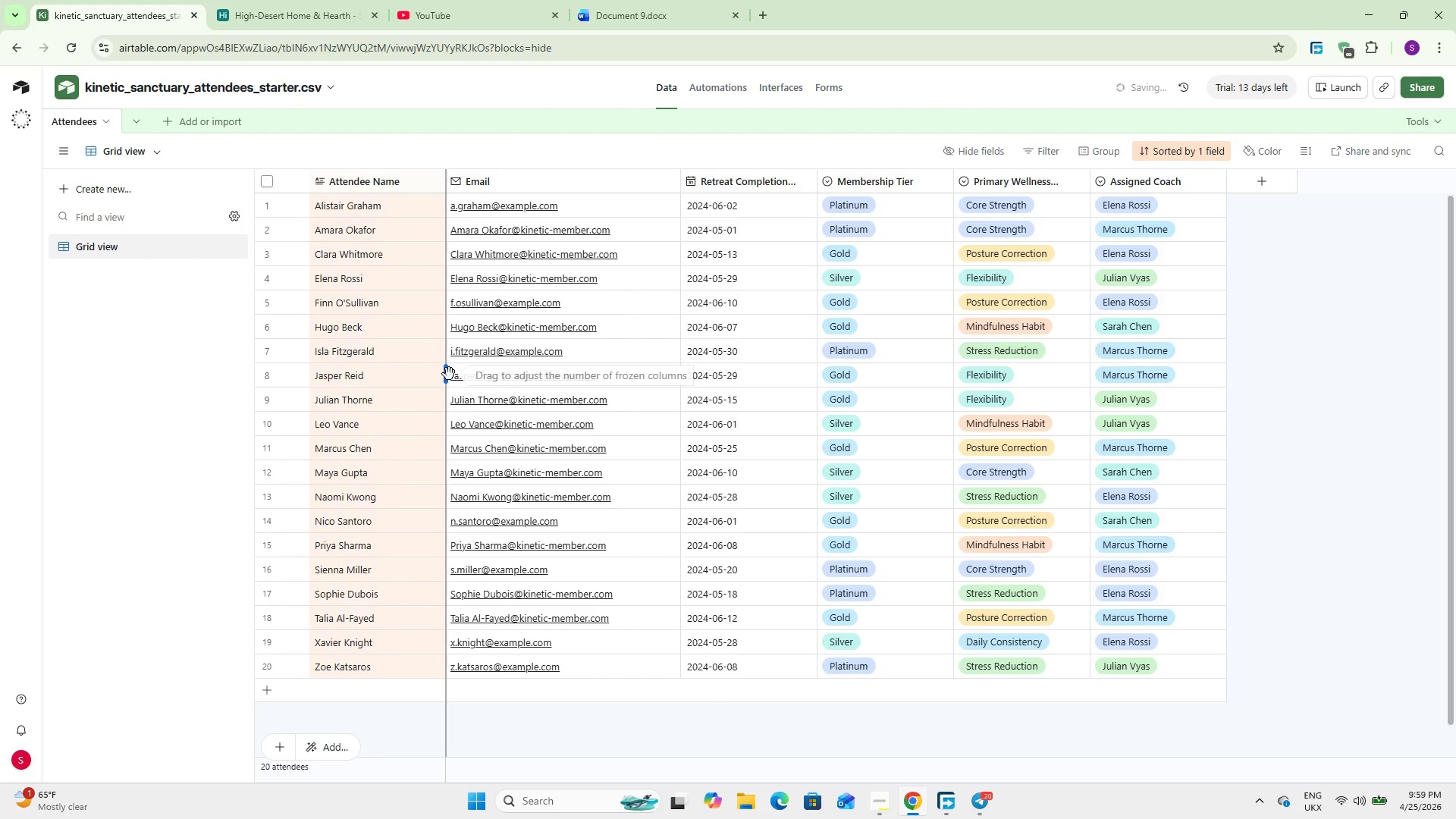 
scroll: coordinate [449, 374], scroll_direction: up, amount: 8.0
 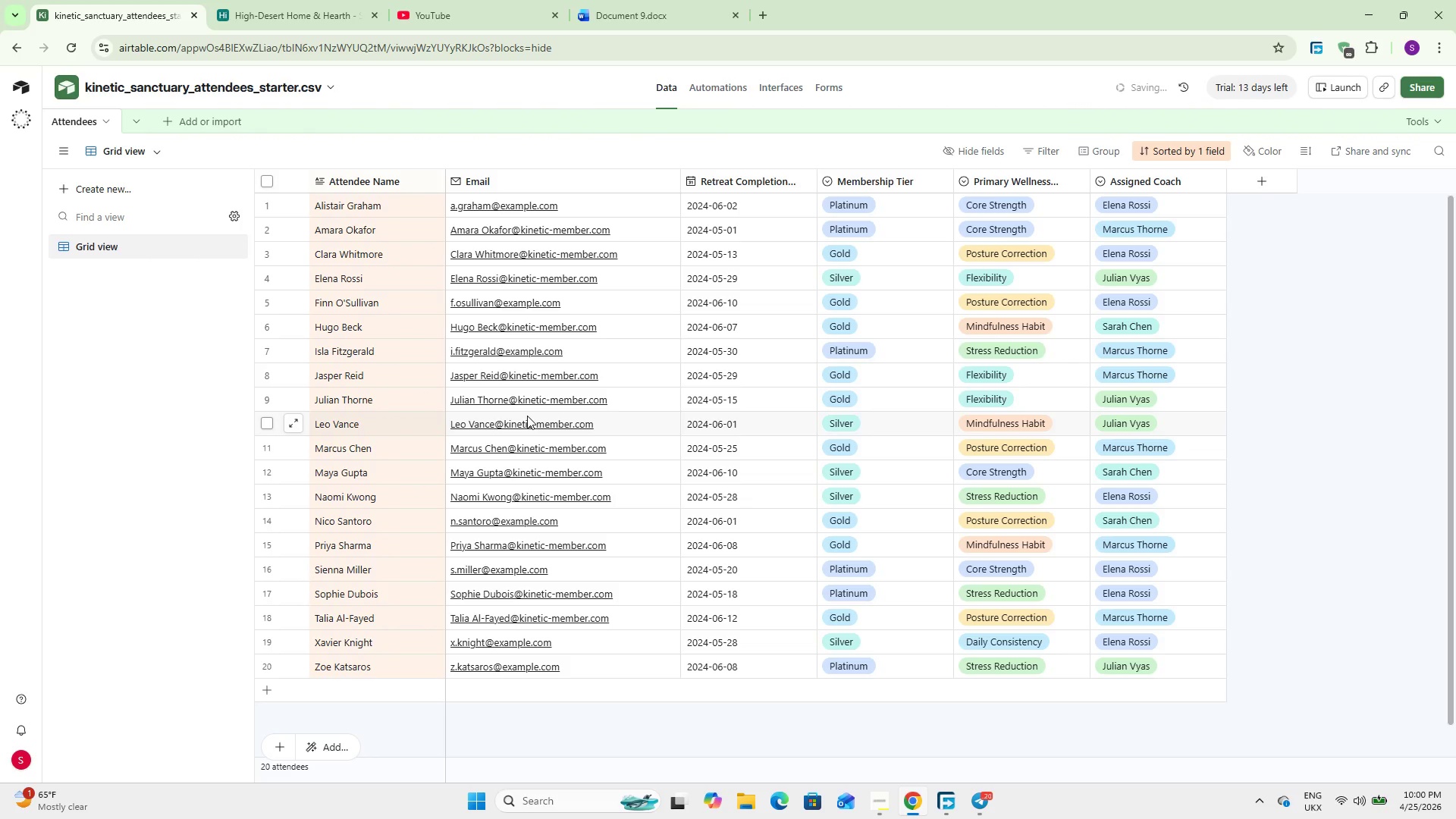 
wait(47.78)
 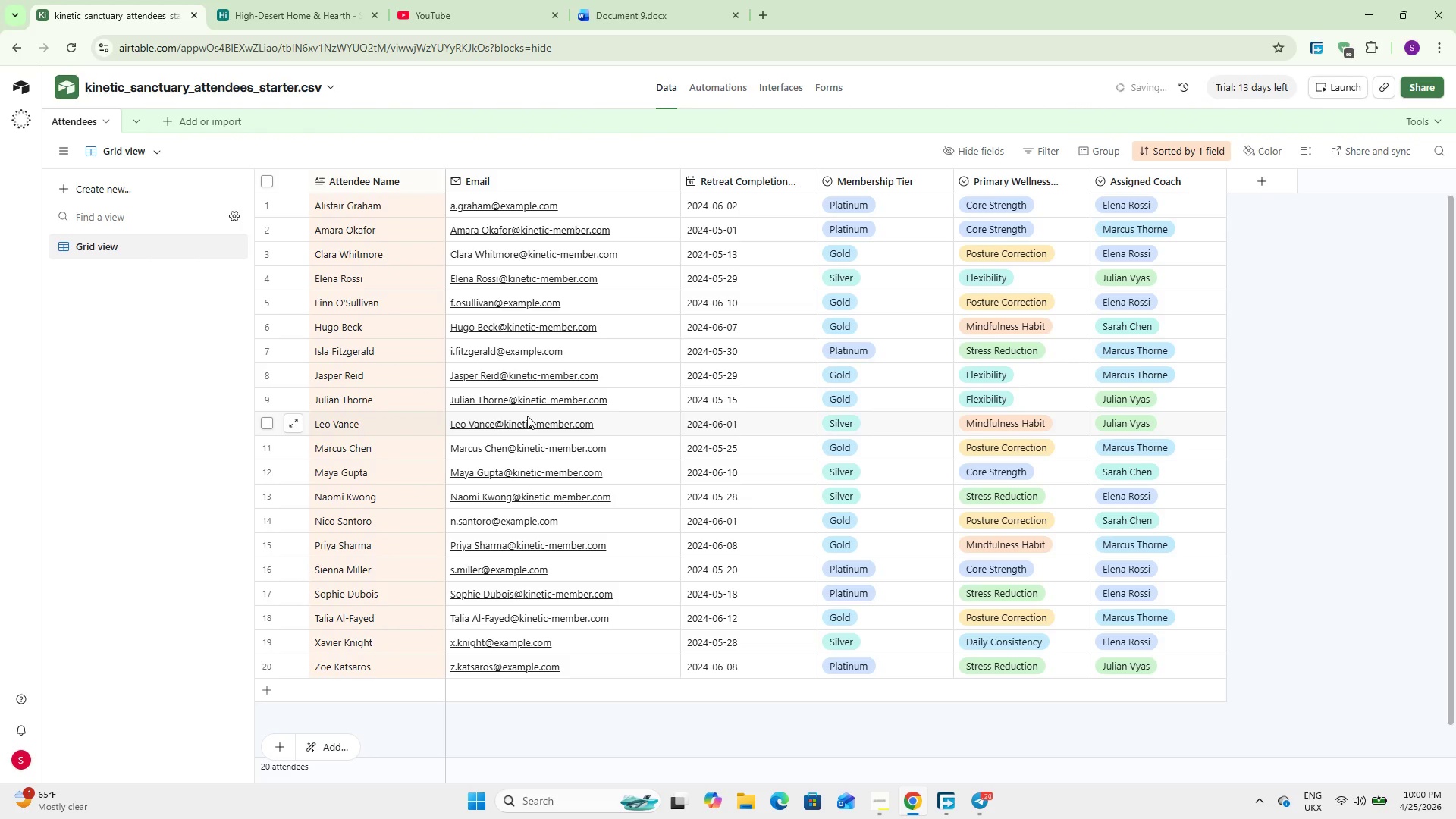 
left_click([1203, 147])
 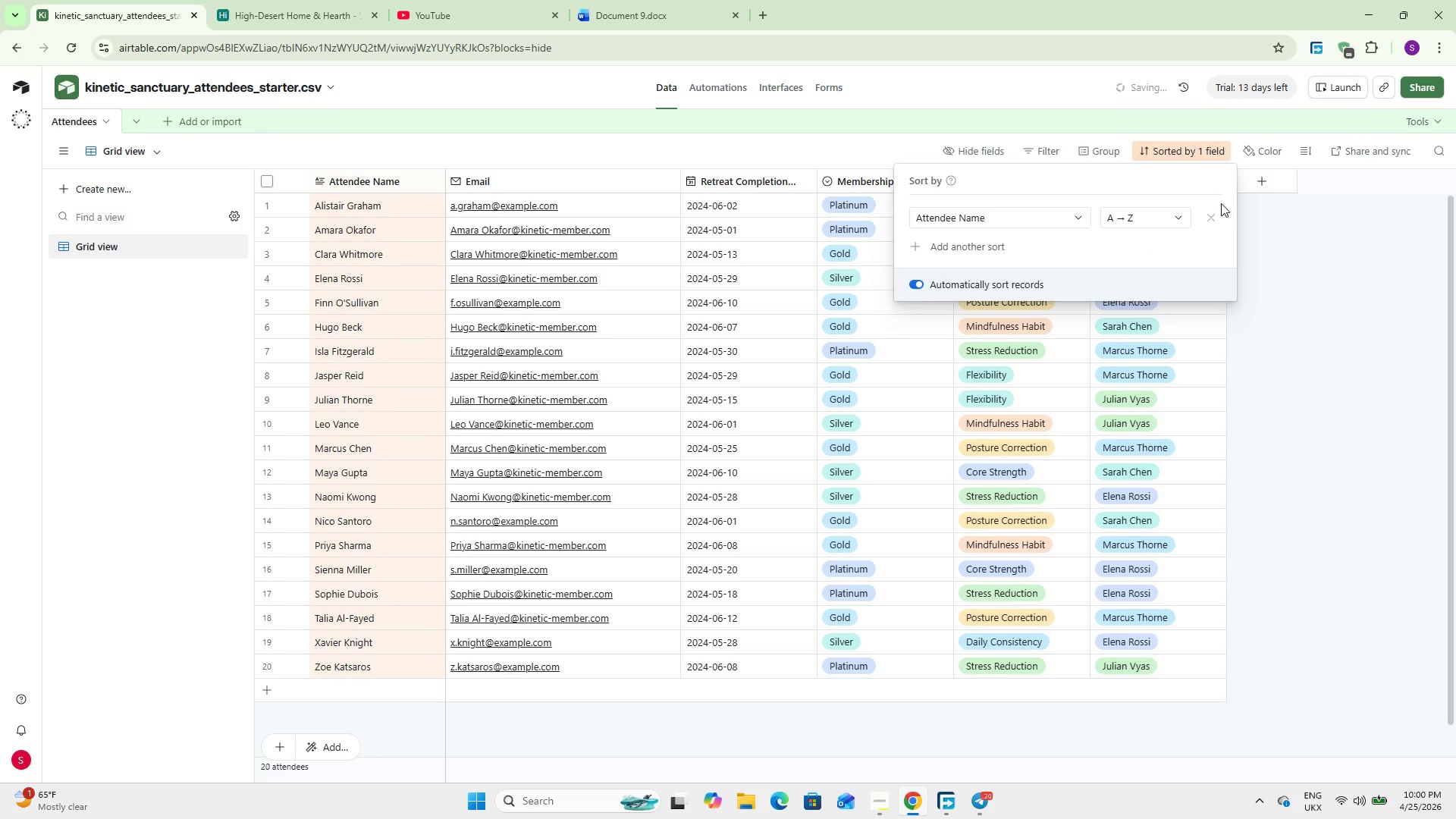 
left_click([1213, 213])
 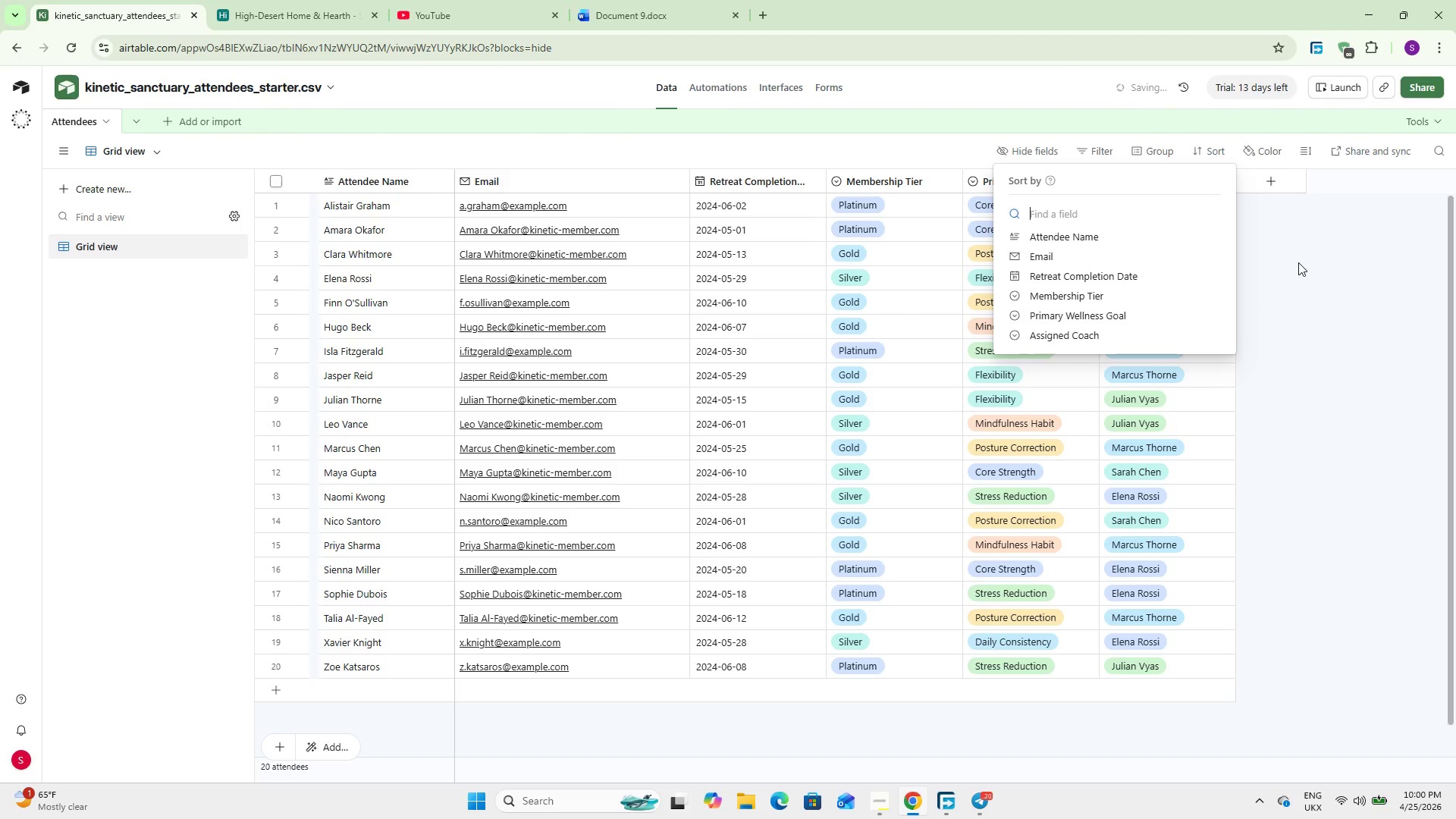 
left_click([1298, 262])
 